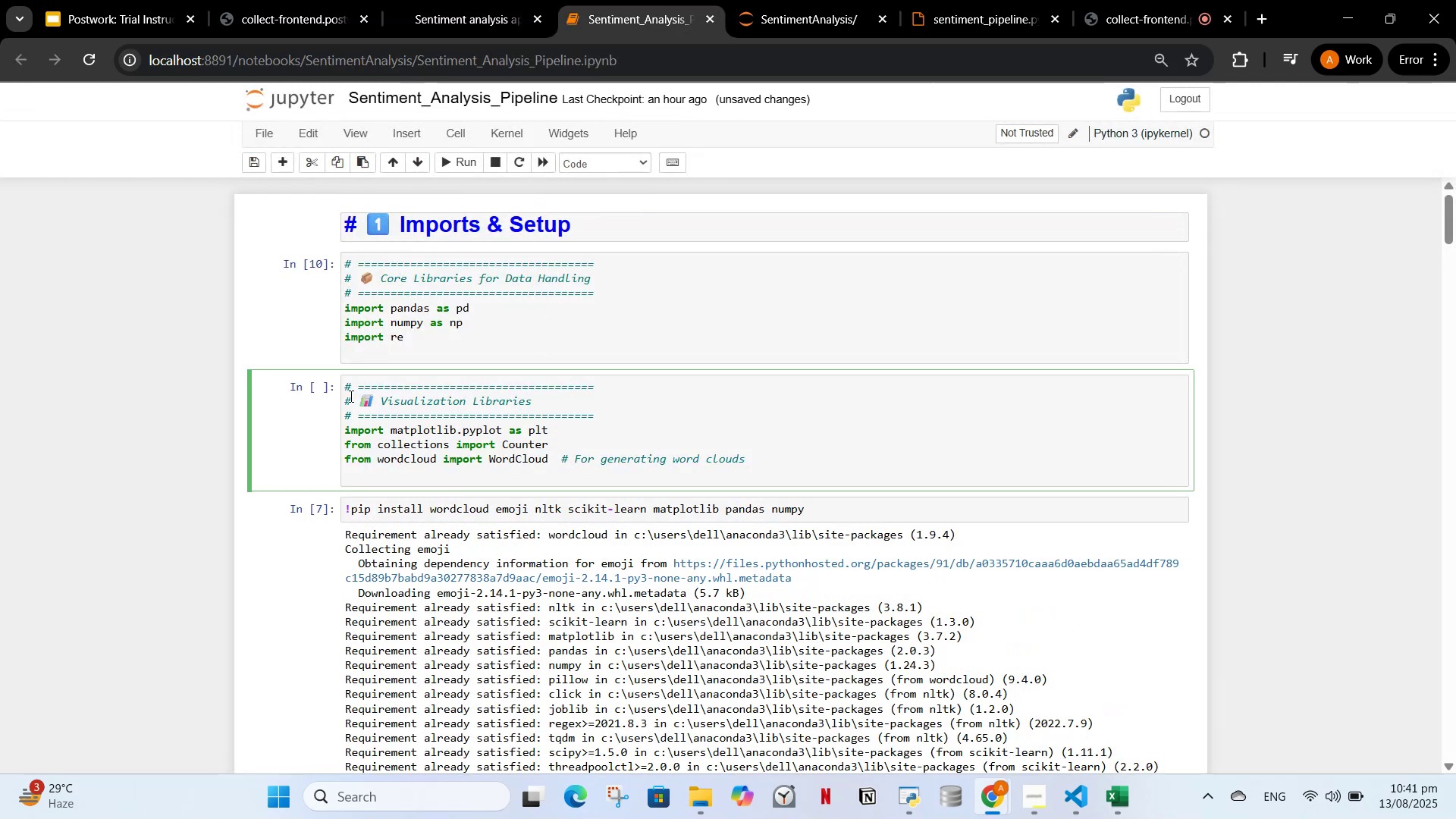 
left_click([353, 399])
 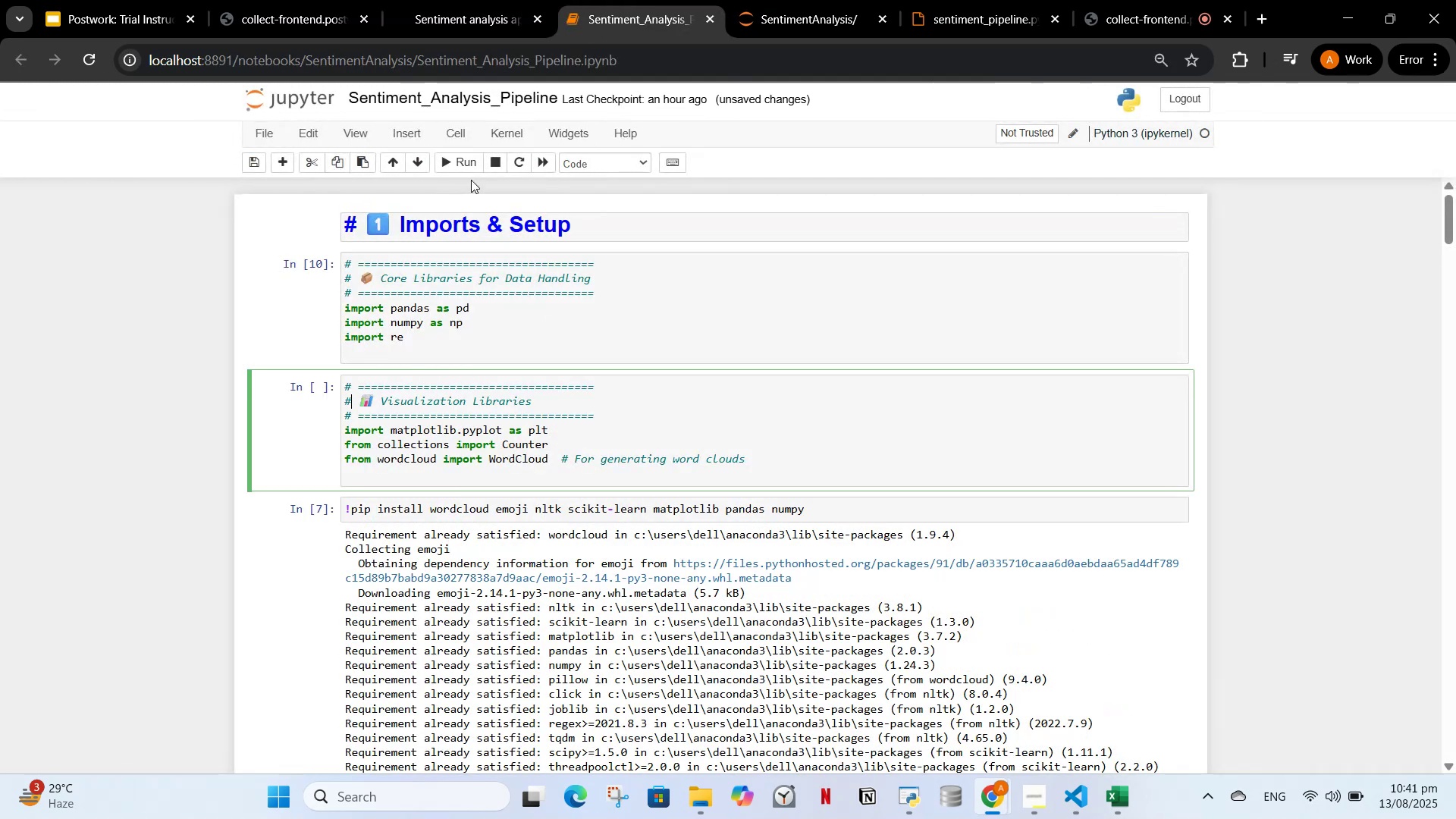 
left_click([460, 165])
 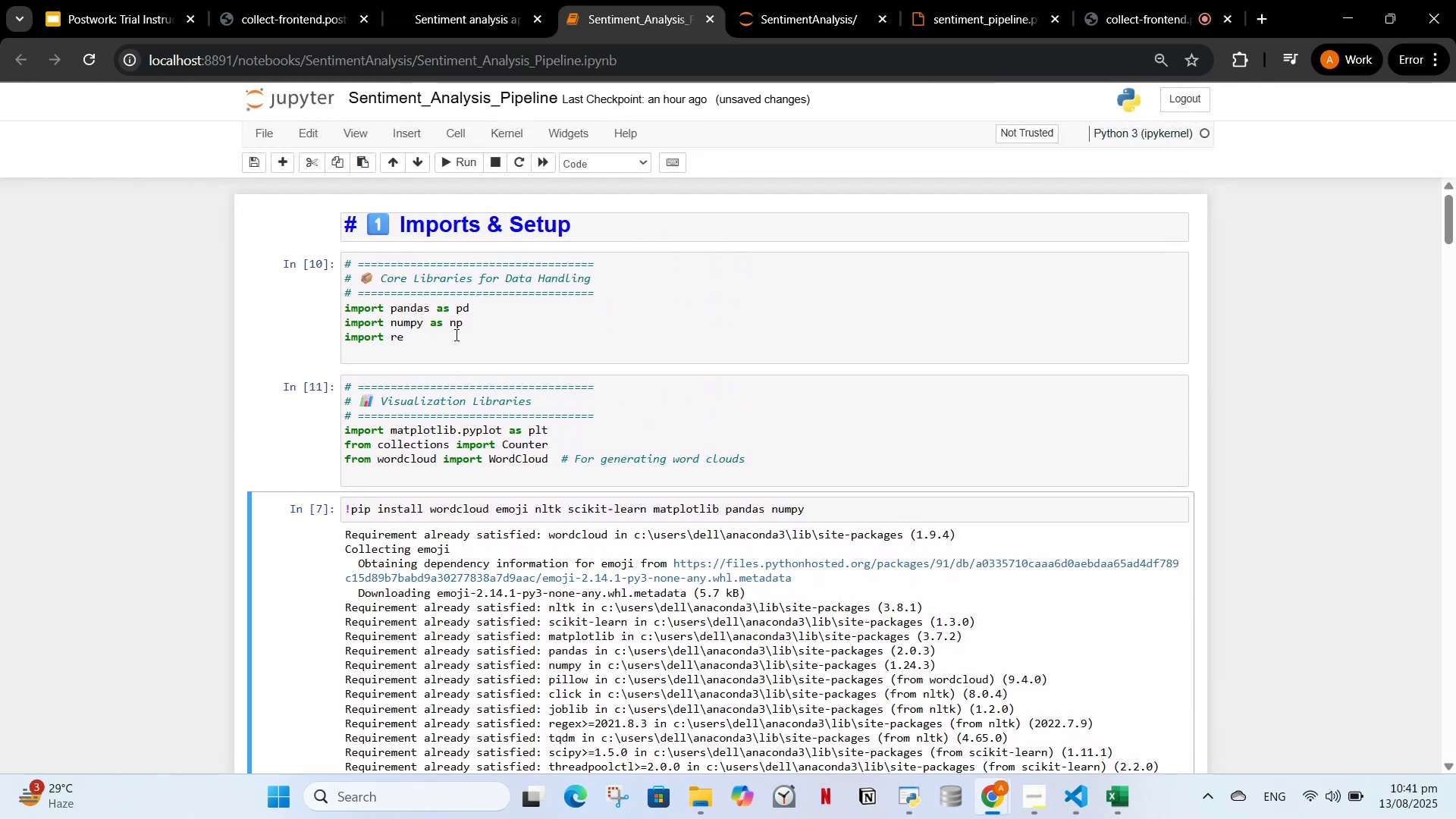 
left_click([438, 425])
 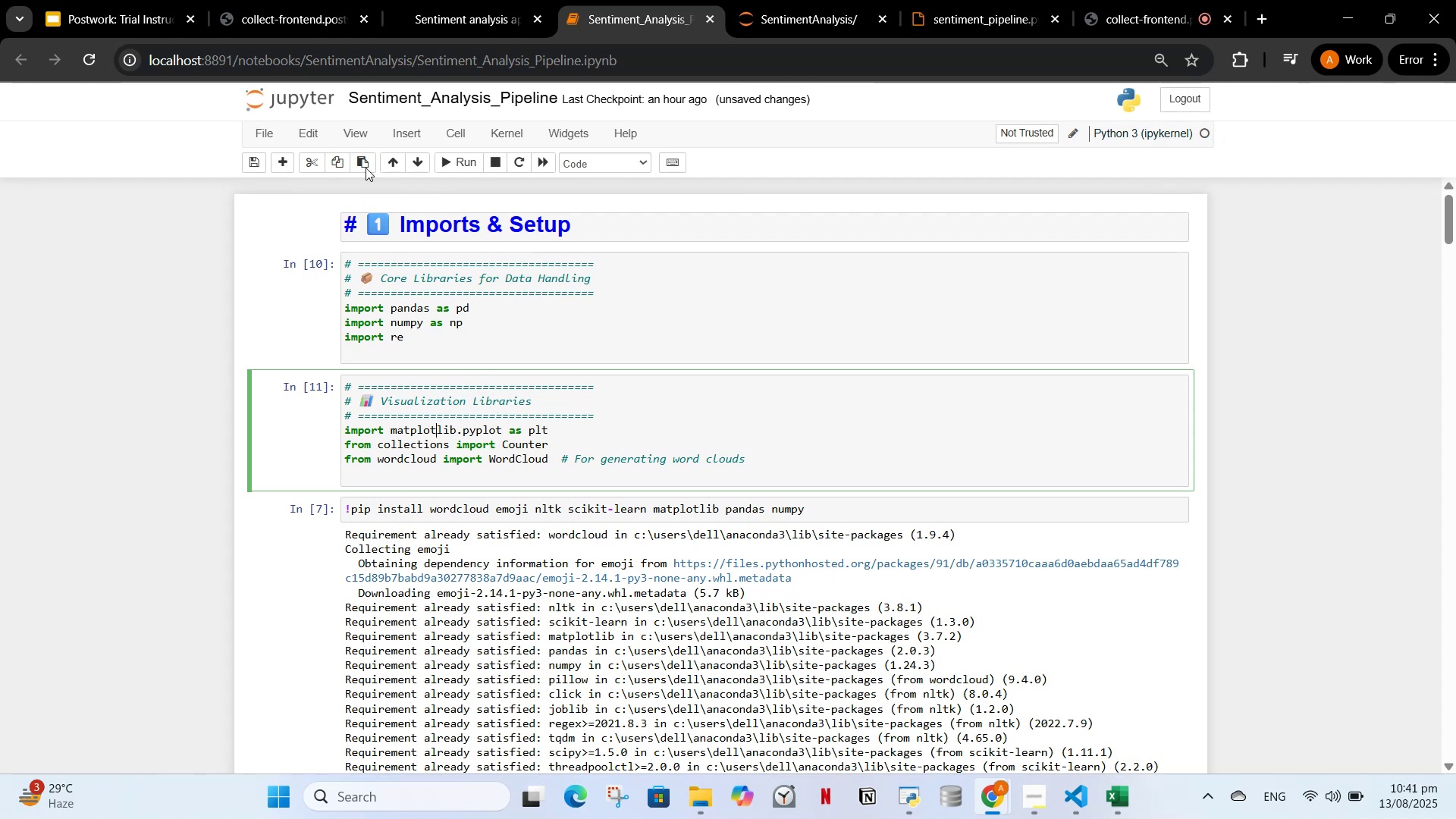 
left_click([287, 162])
 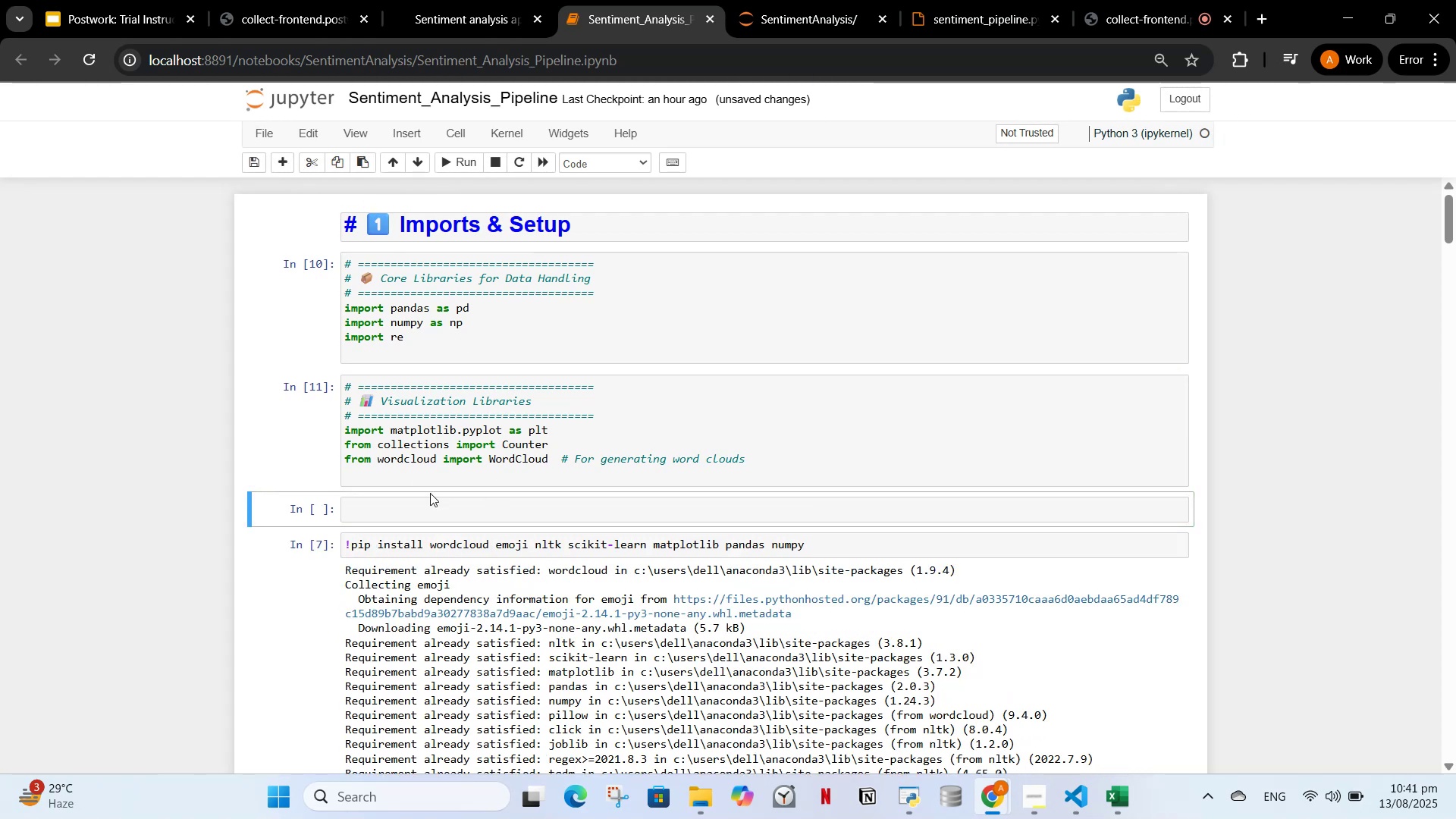 
left_click([422, 499])
 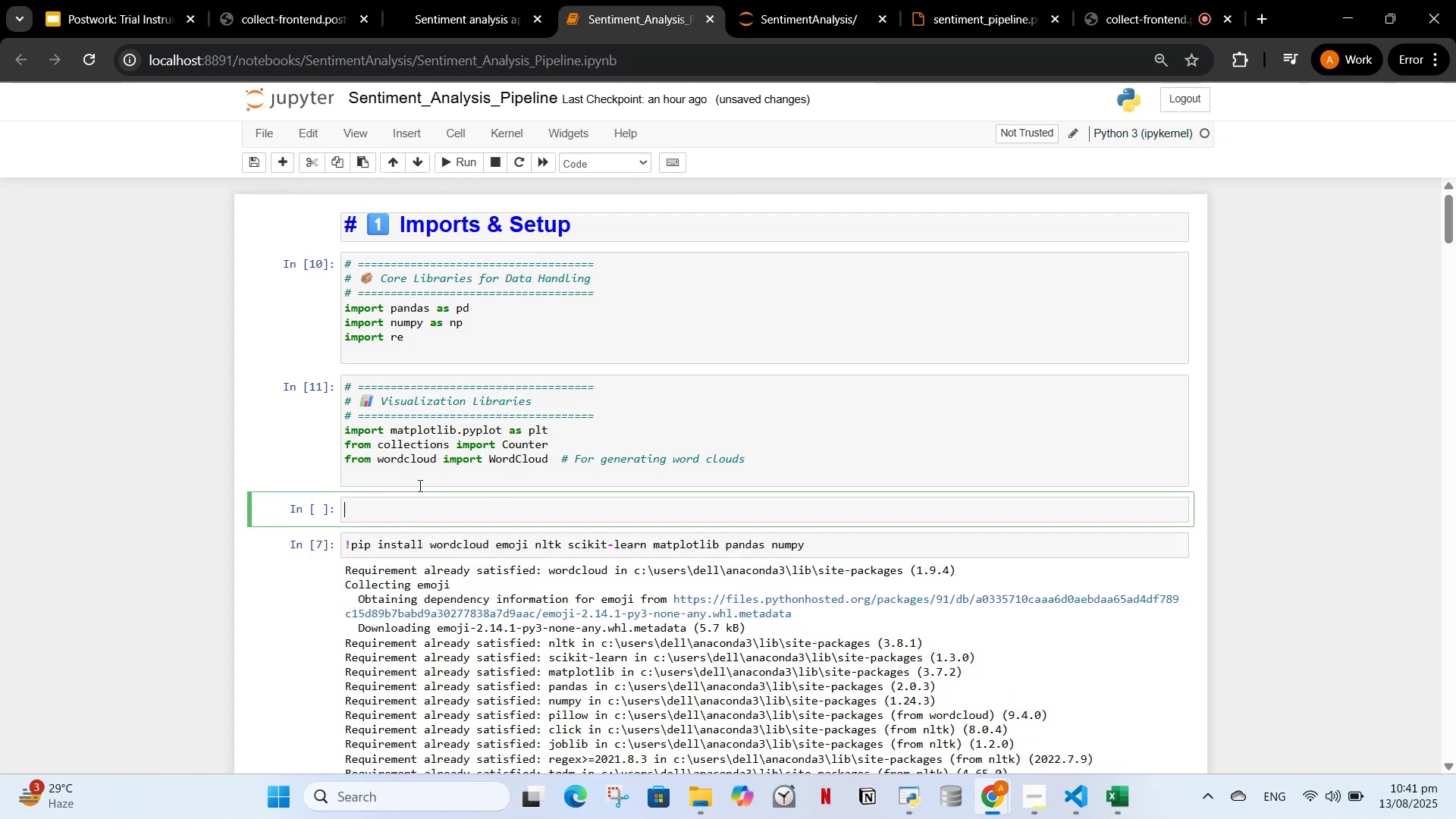 
mouse_move([429, 7])
 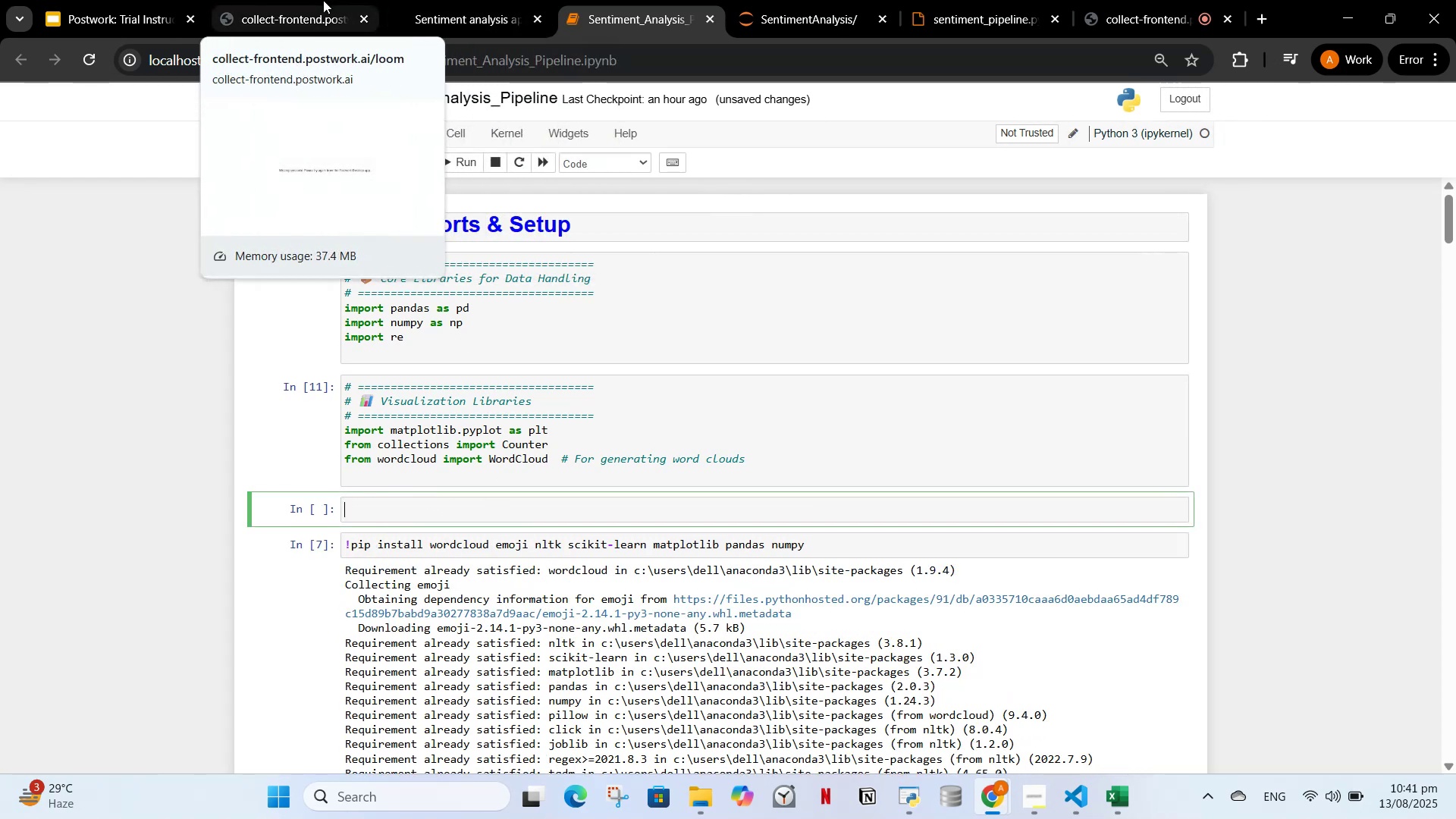 
left_click([323, 0])
 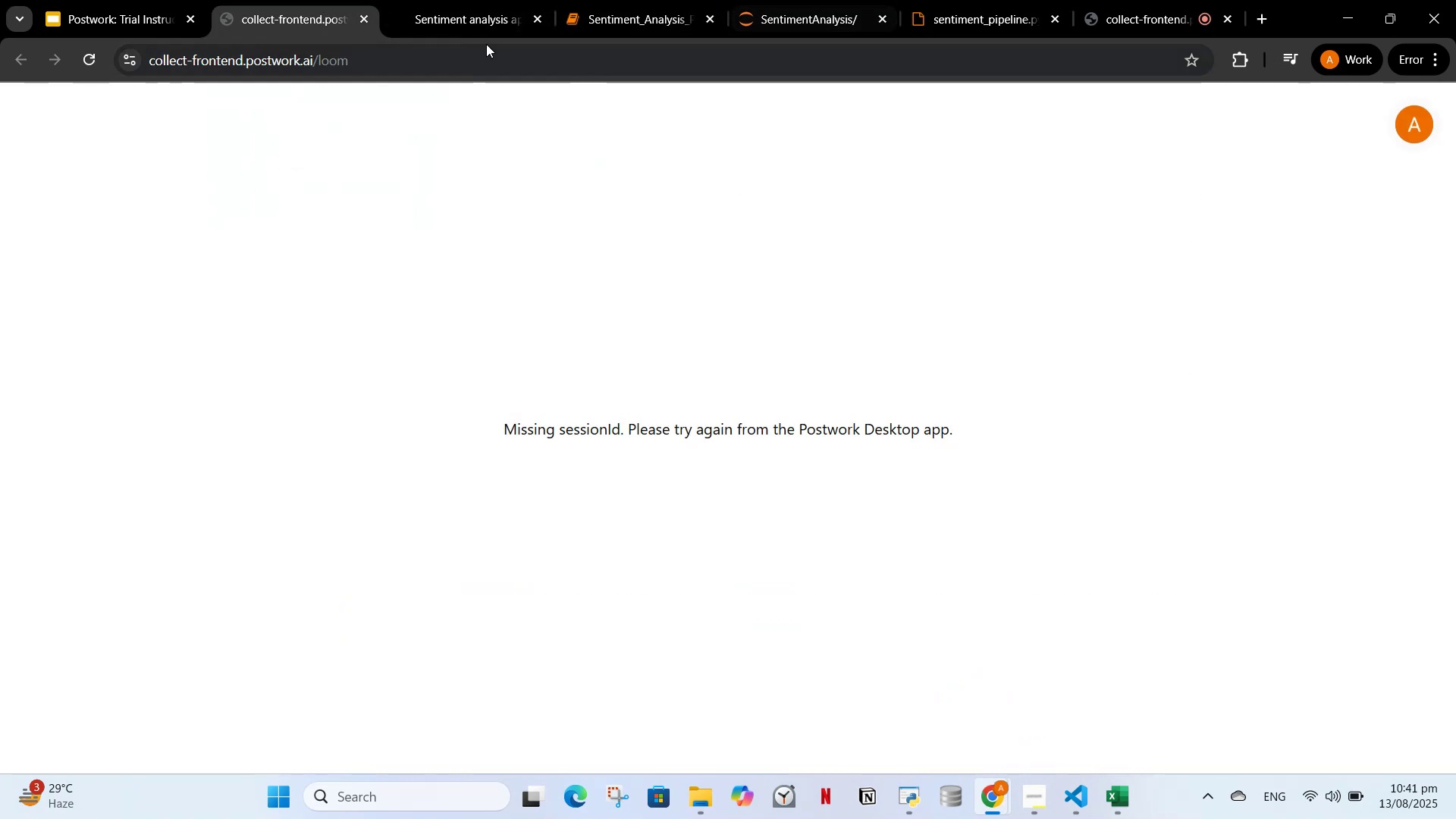 
left_click([470, 23])
 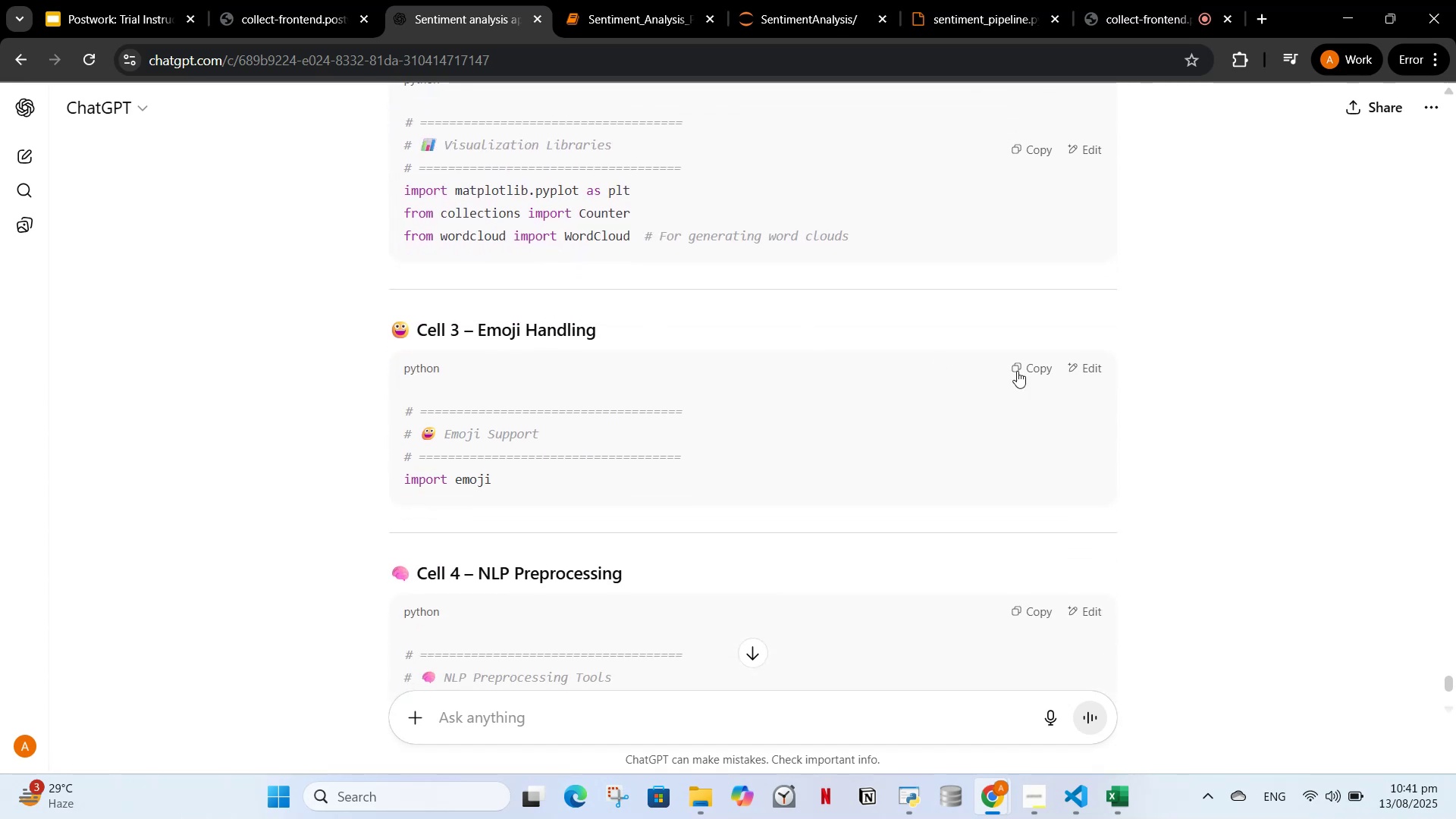 
left_click([1028, 364])
 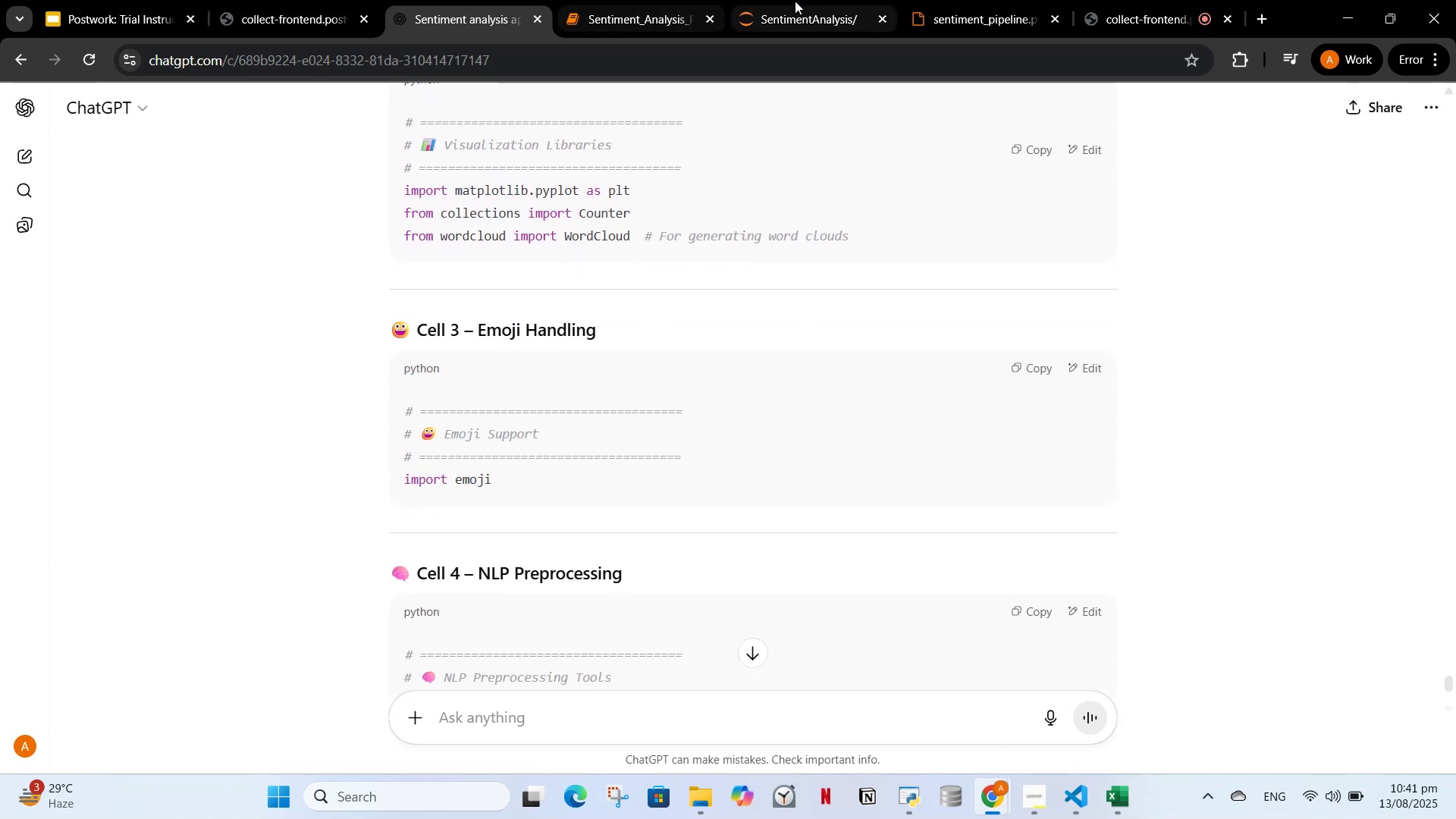 
left_click([627, 17])
 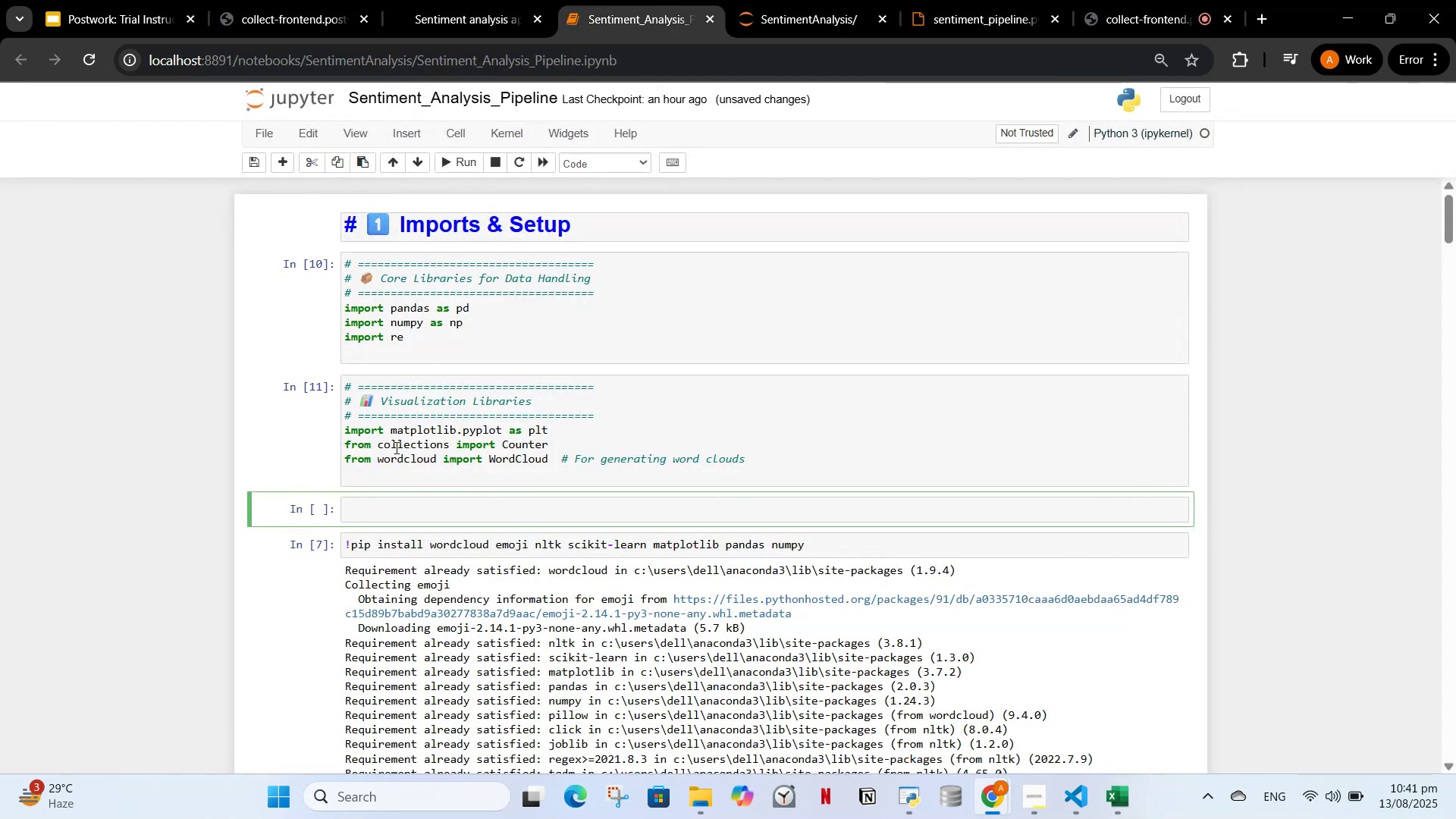 
key(Control+V)
 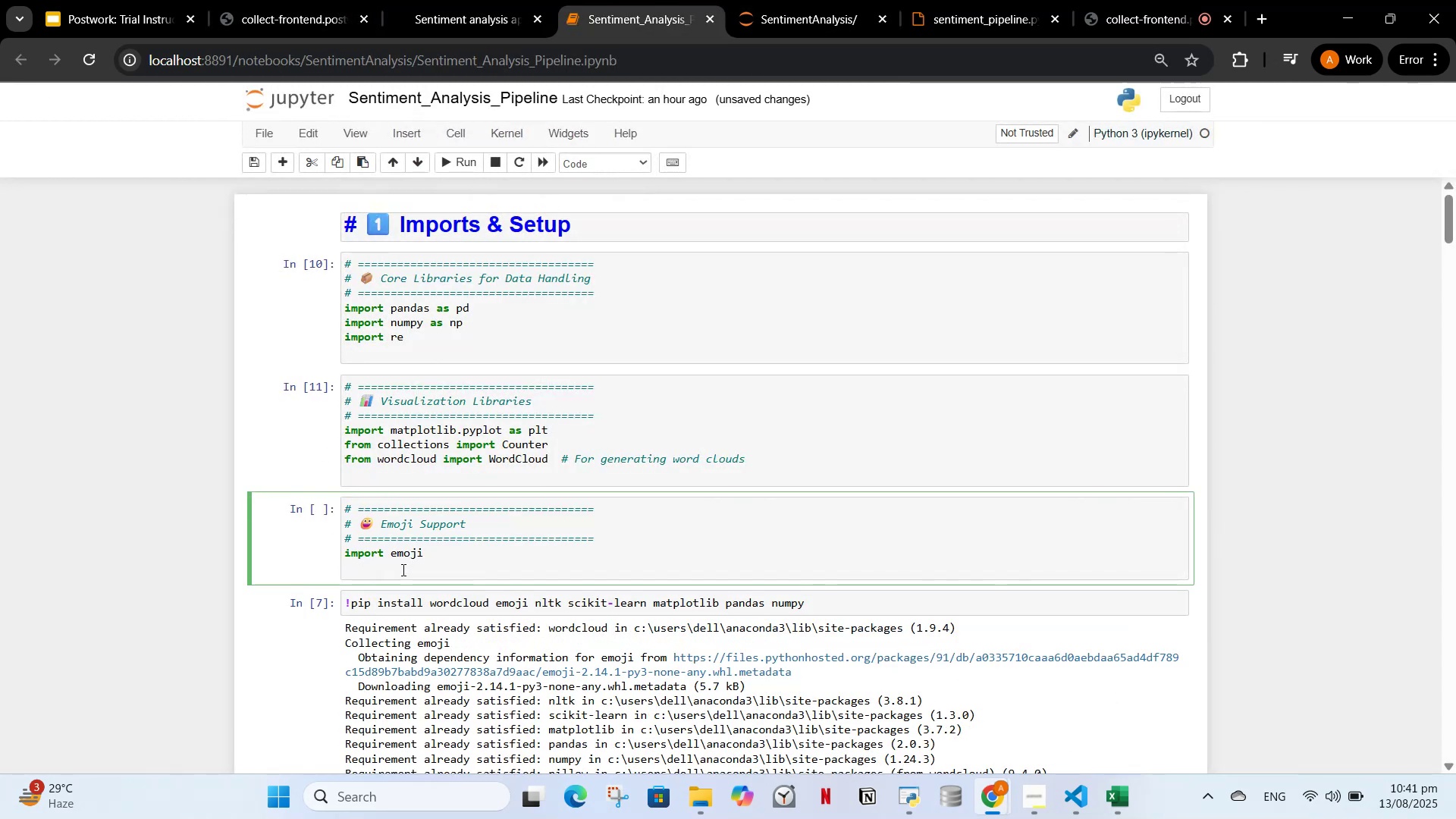 
key(Backspace)
 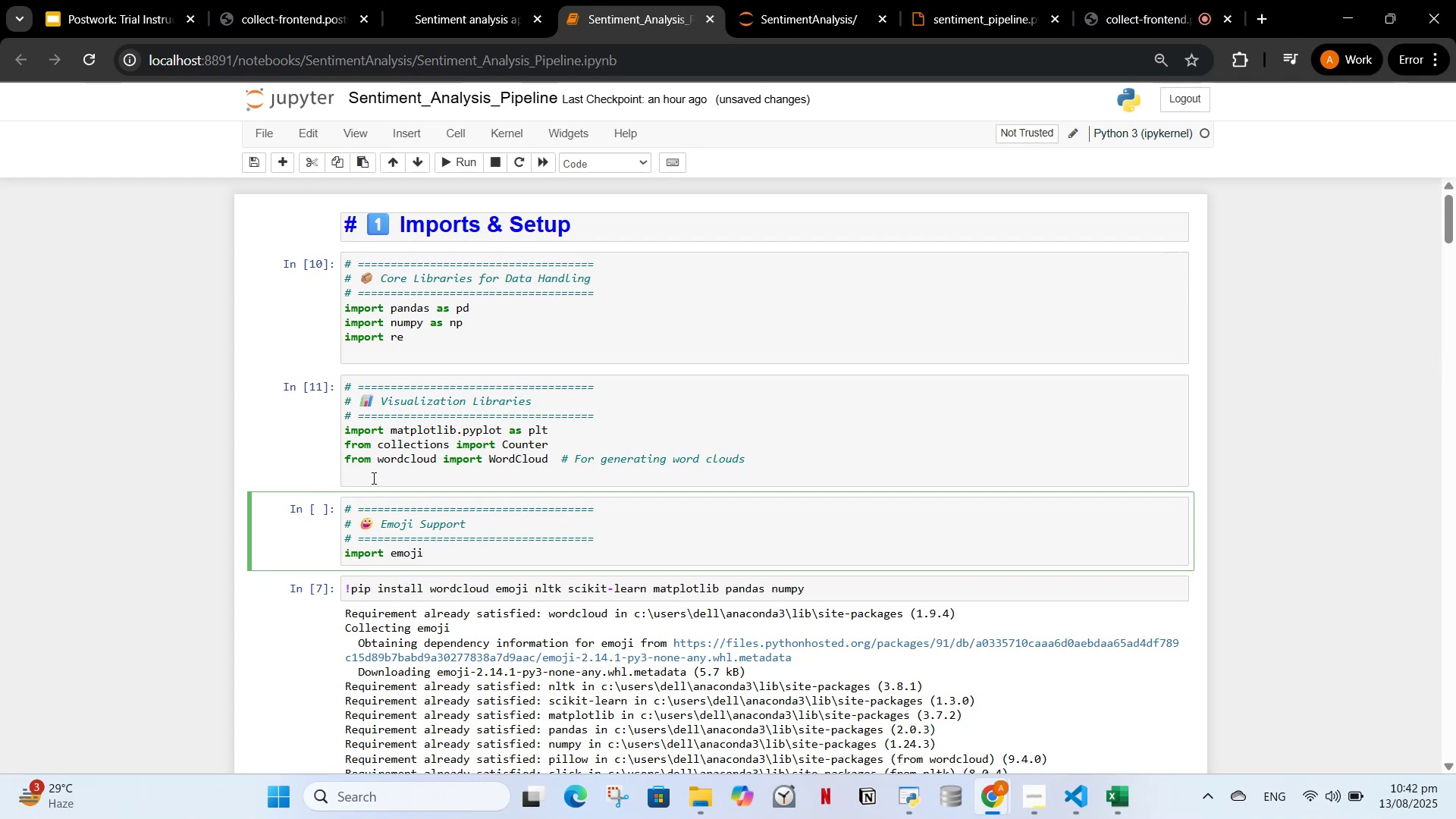 
left_click([368, 484])
 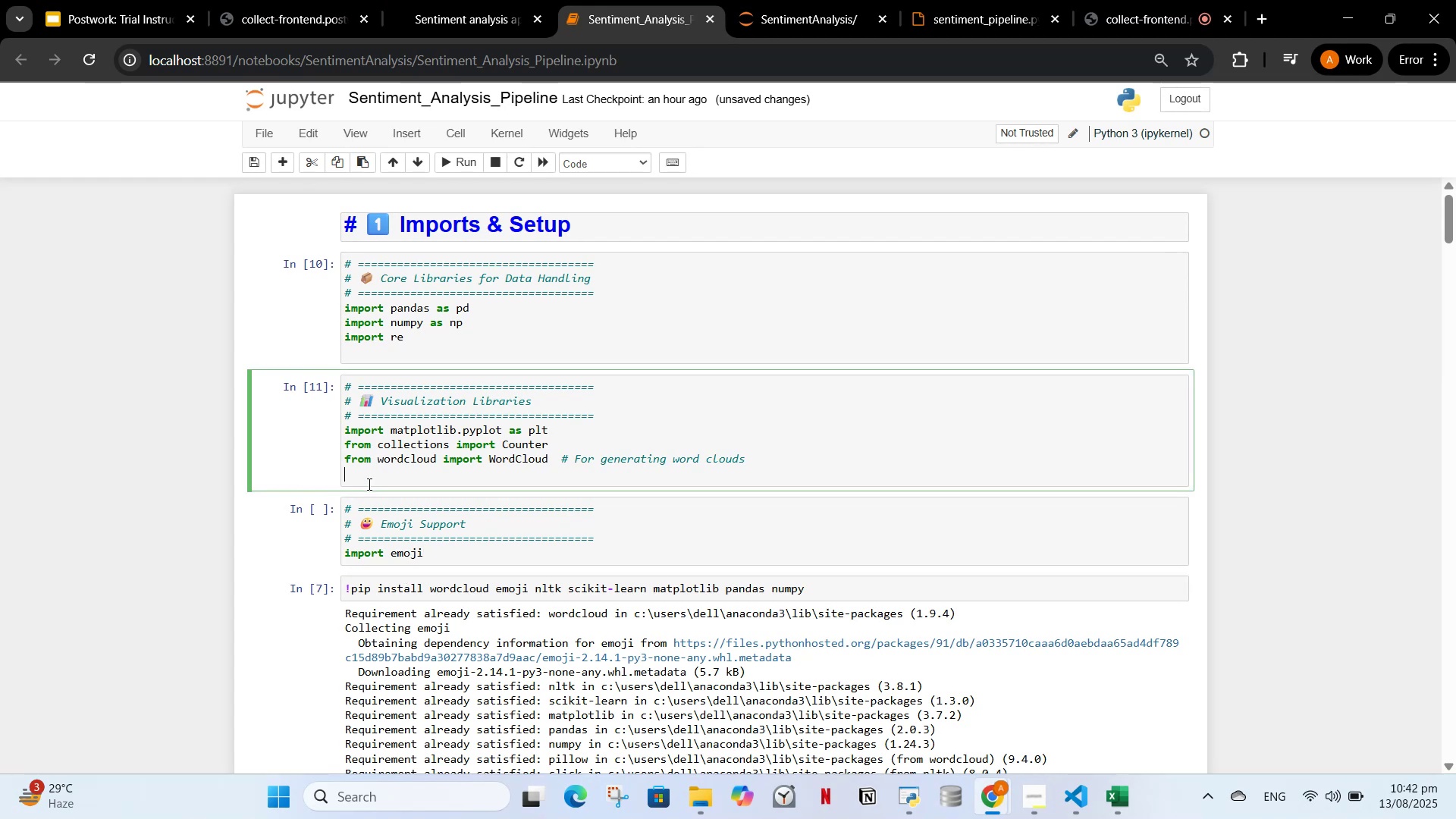 
key(Backspace)
 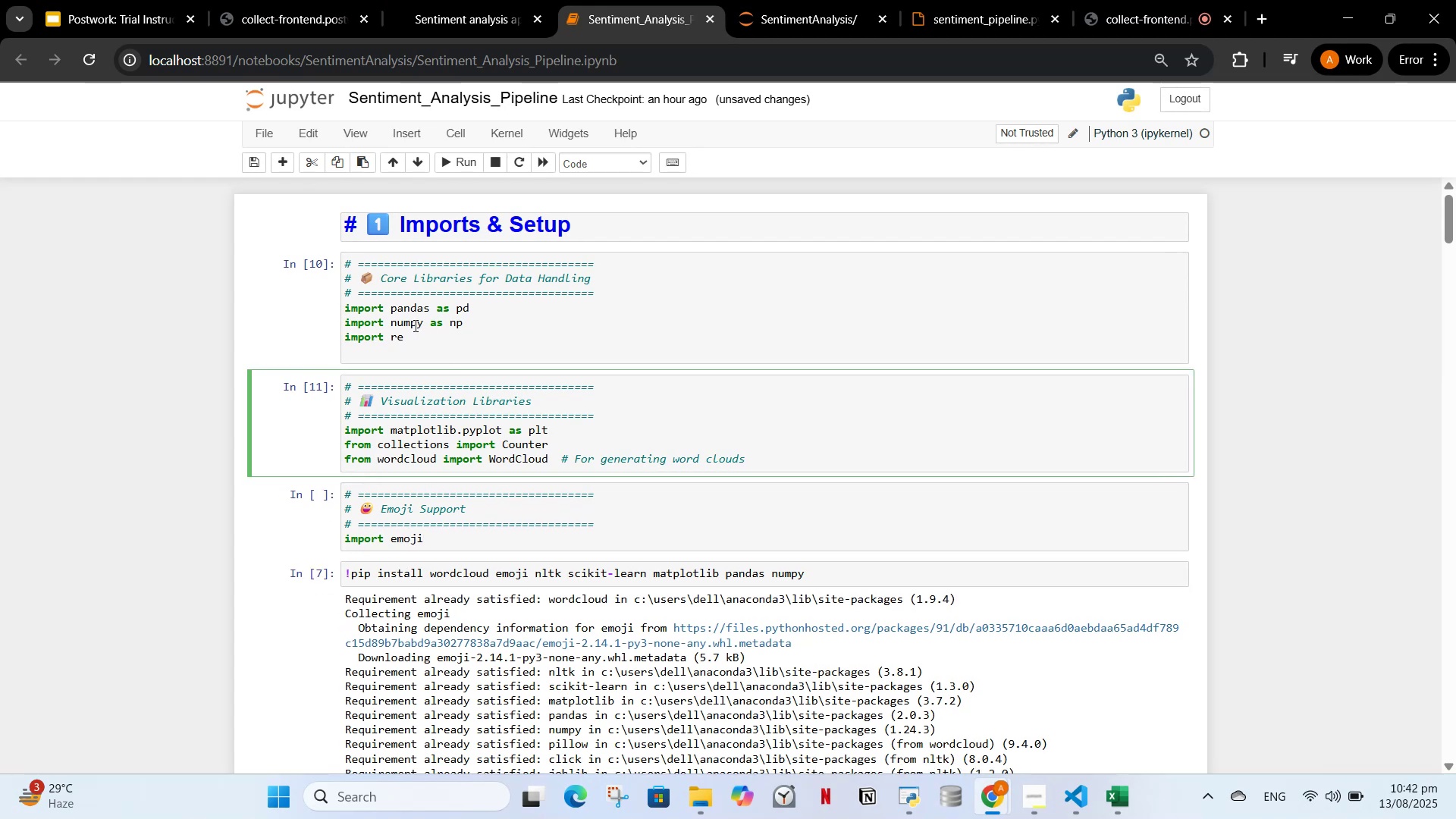 
left_click([410, 342])
 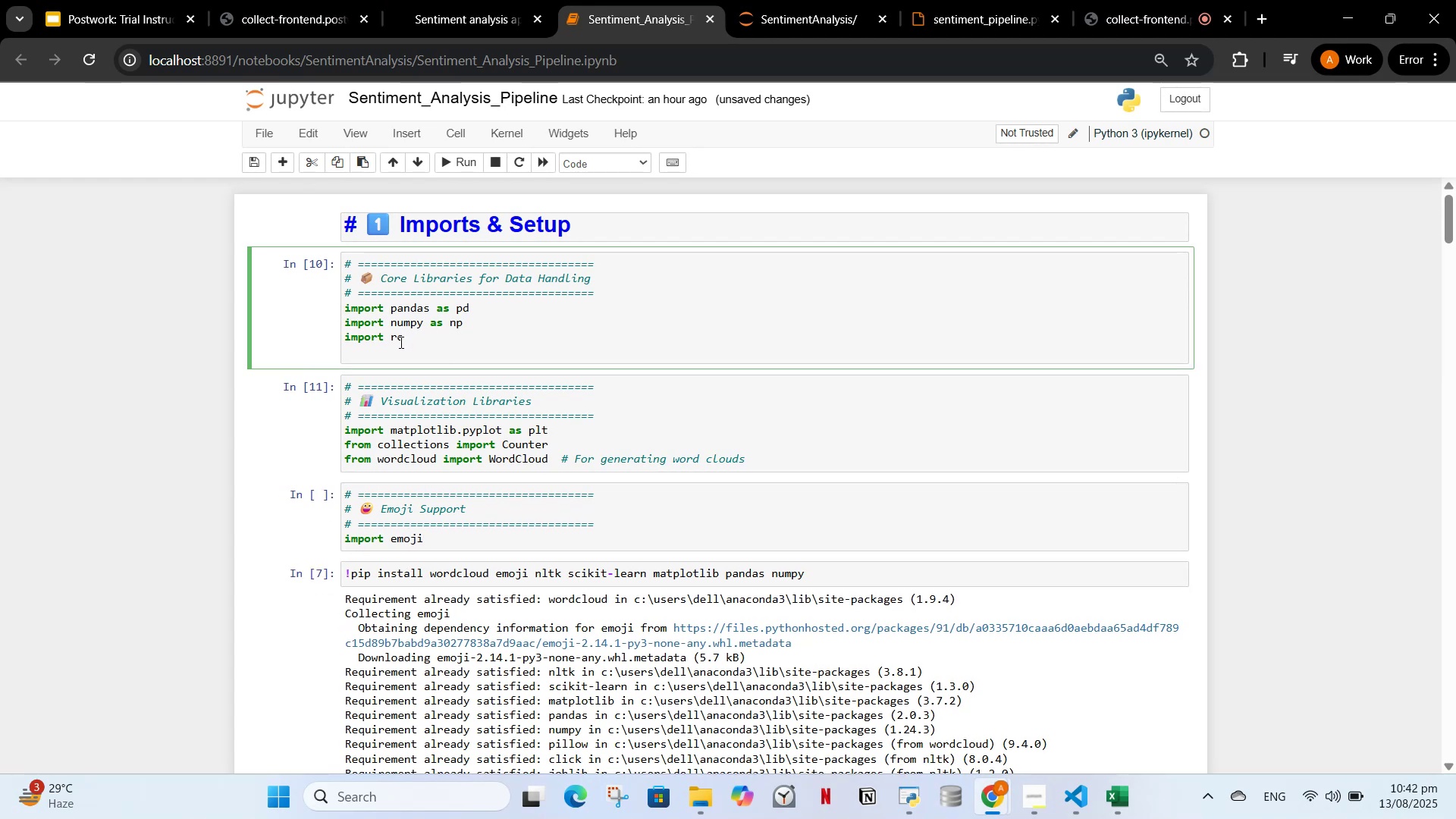 
left_click([387, 353])
 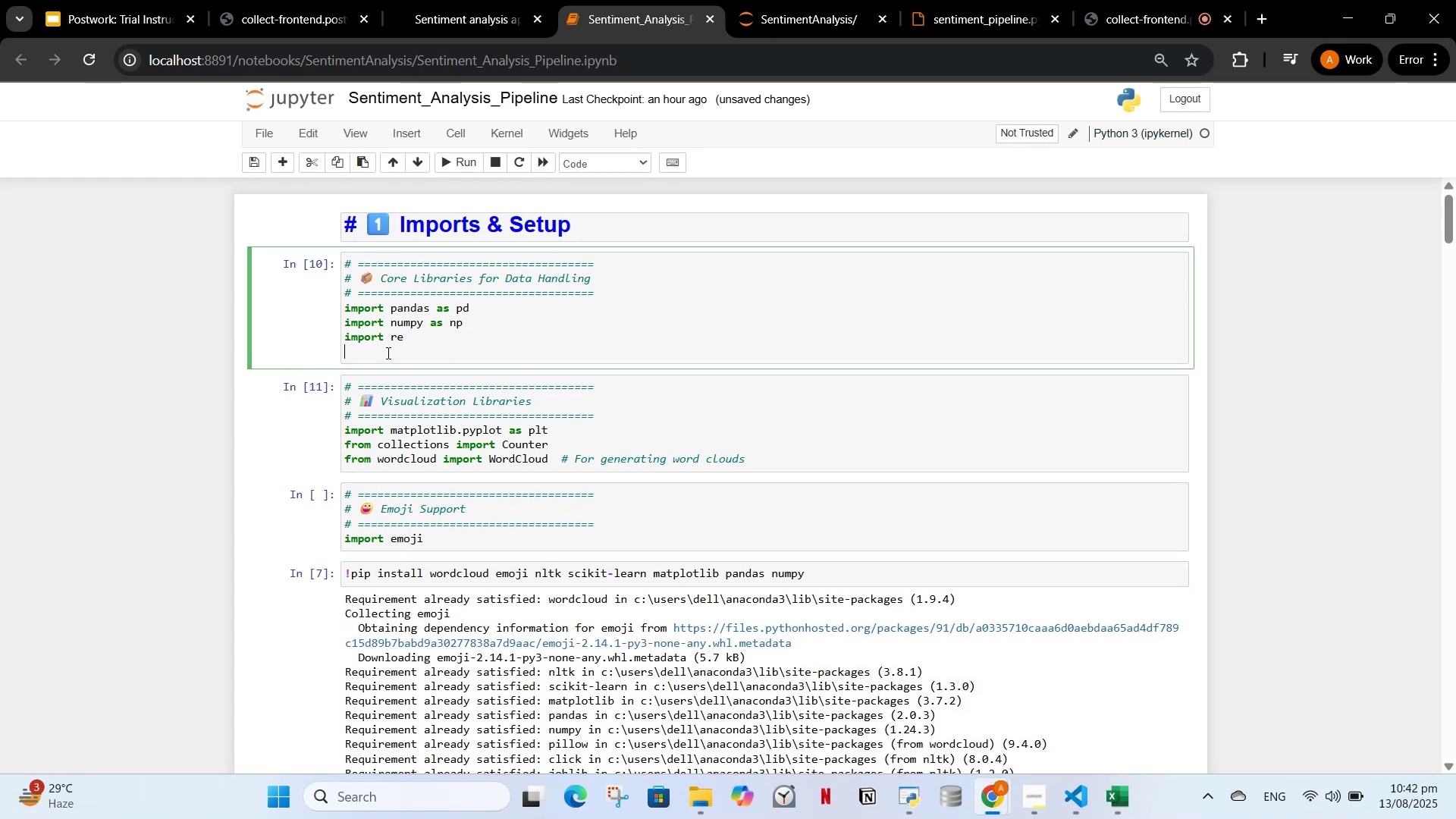 
key(Backspace)
 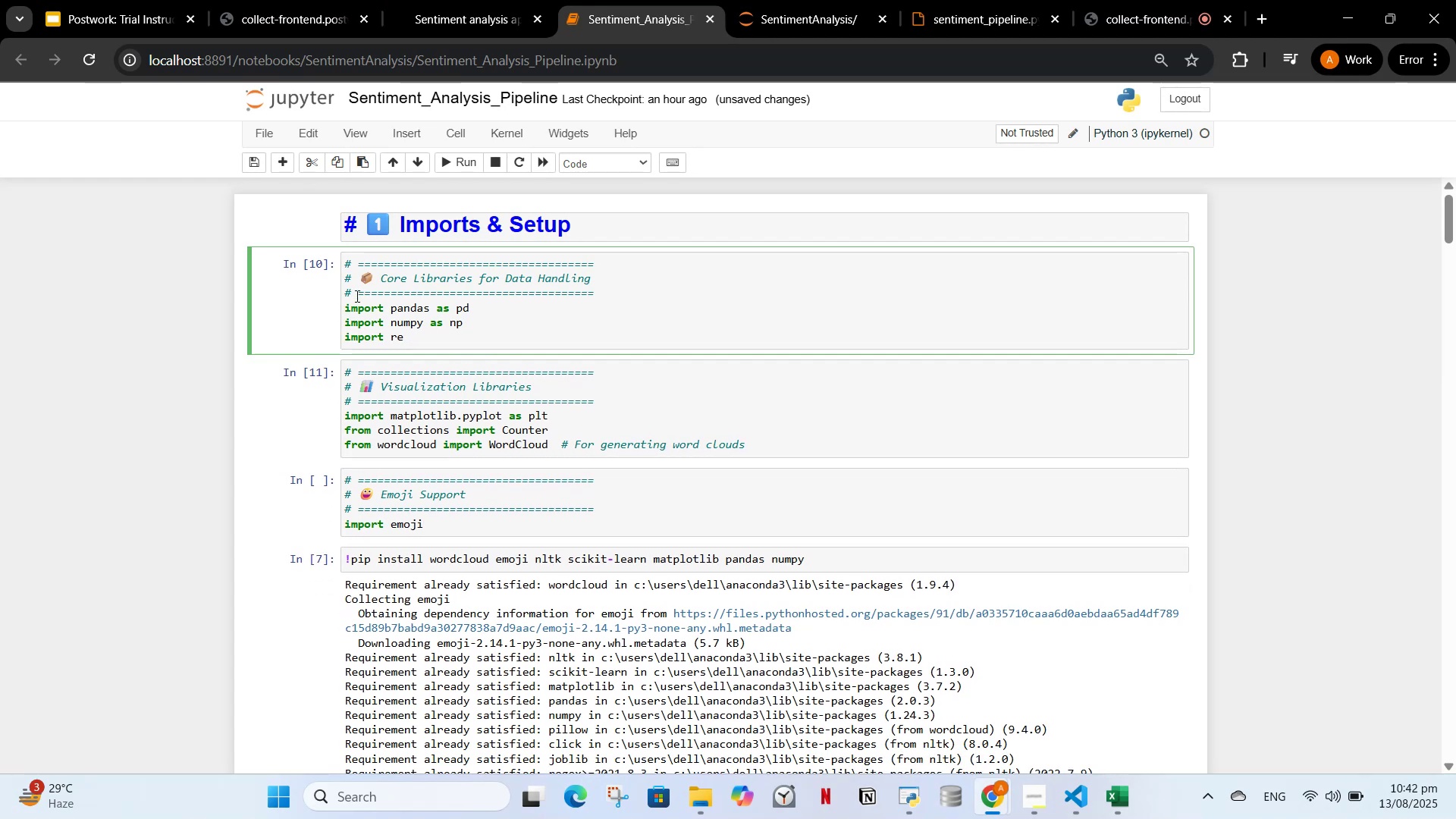 
left_click([391, 295])
 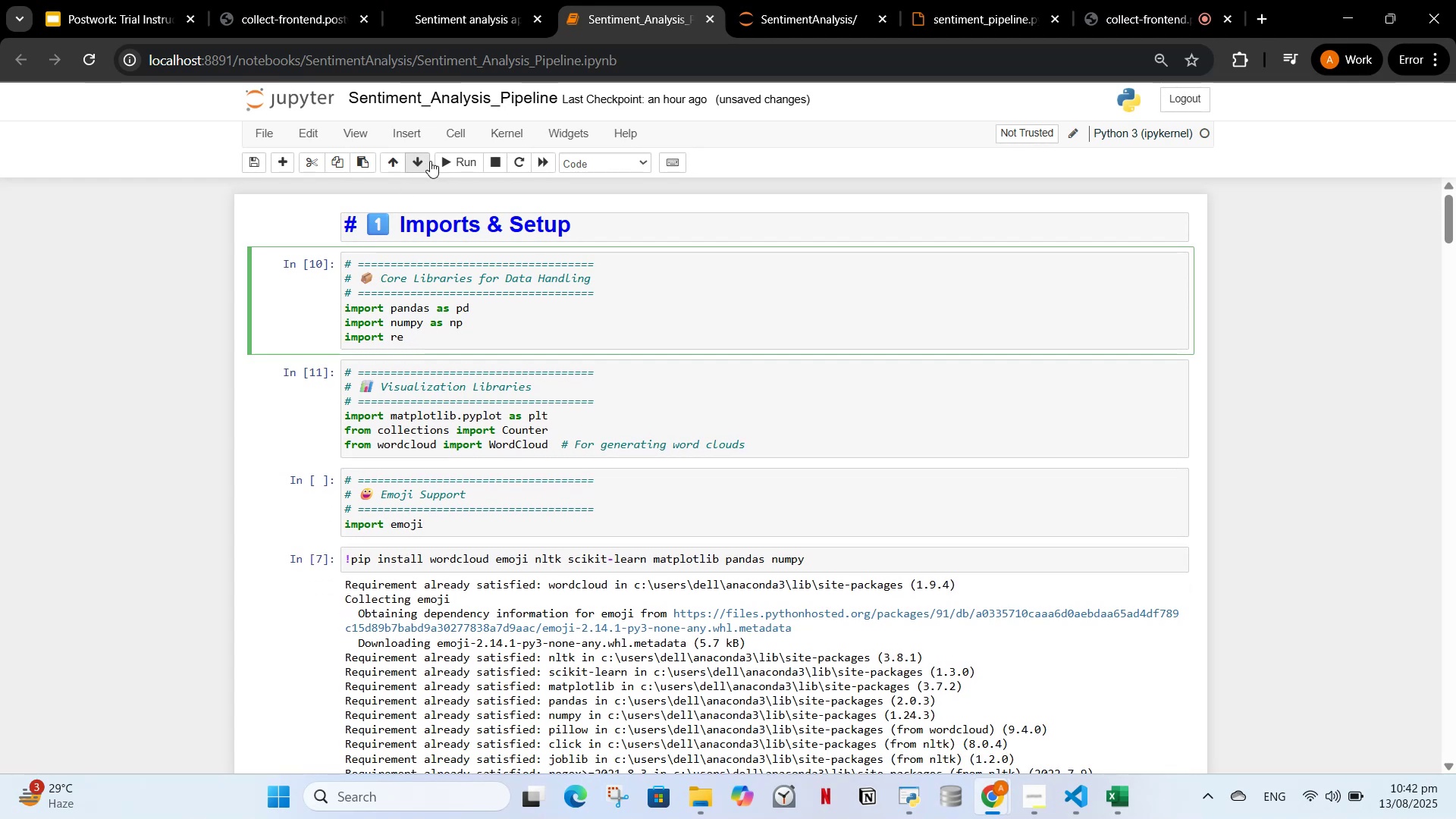 
left_click([446, 163])
 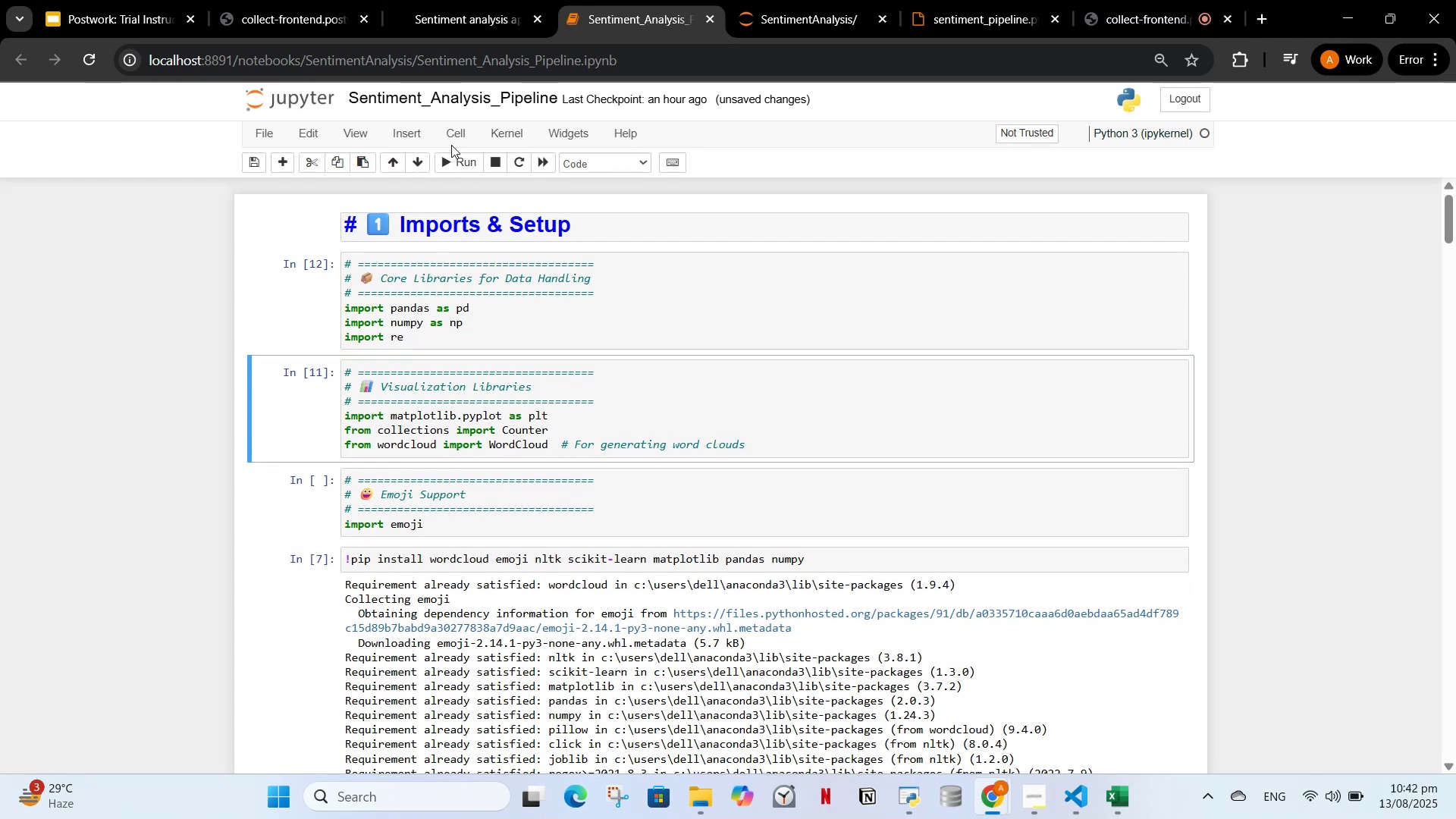 
left_click([446, 164])
 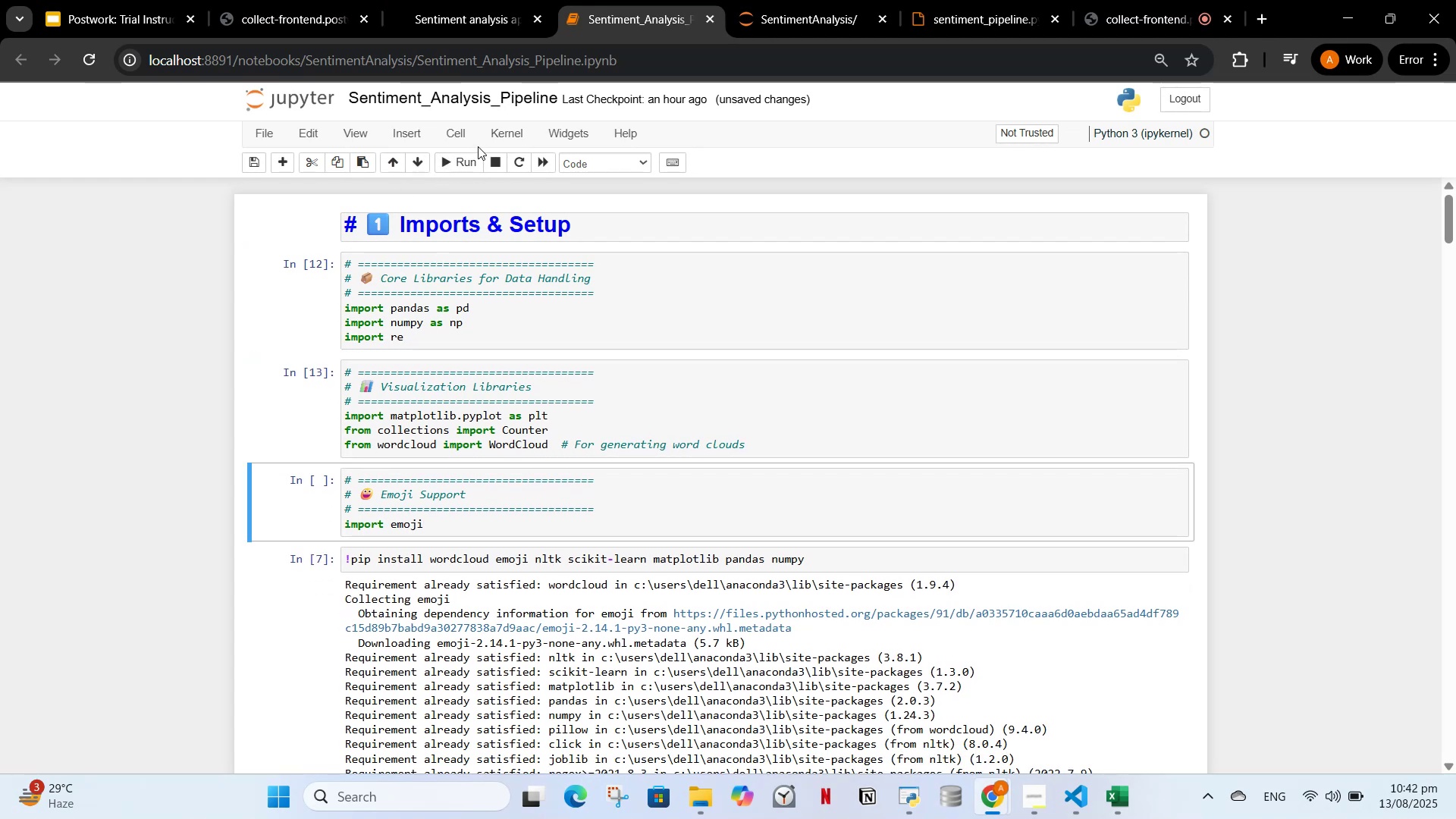 
left_click([463, 168])
 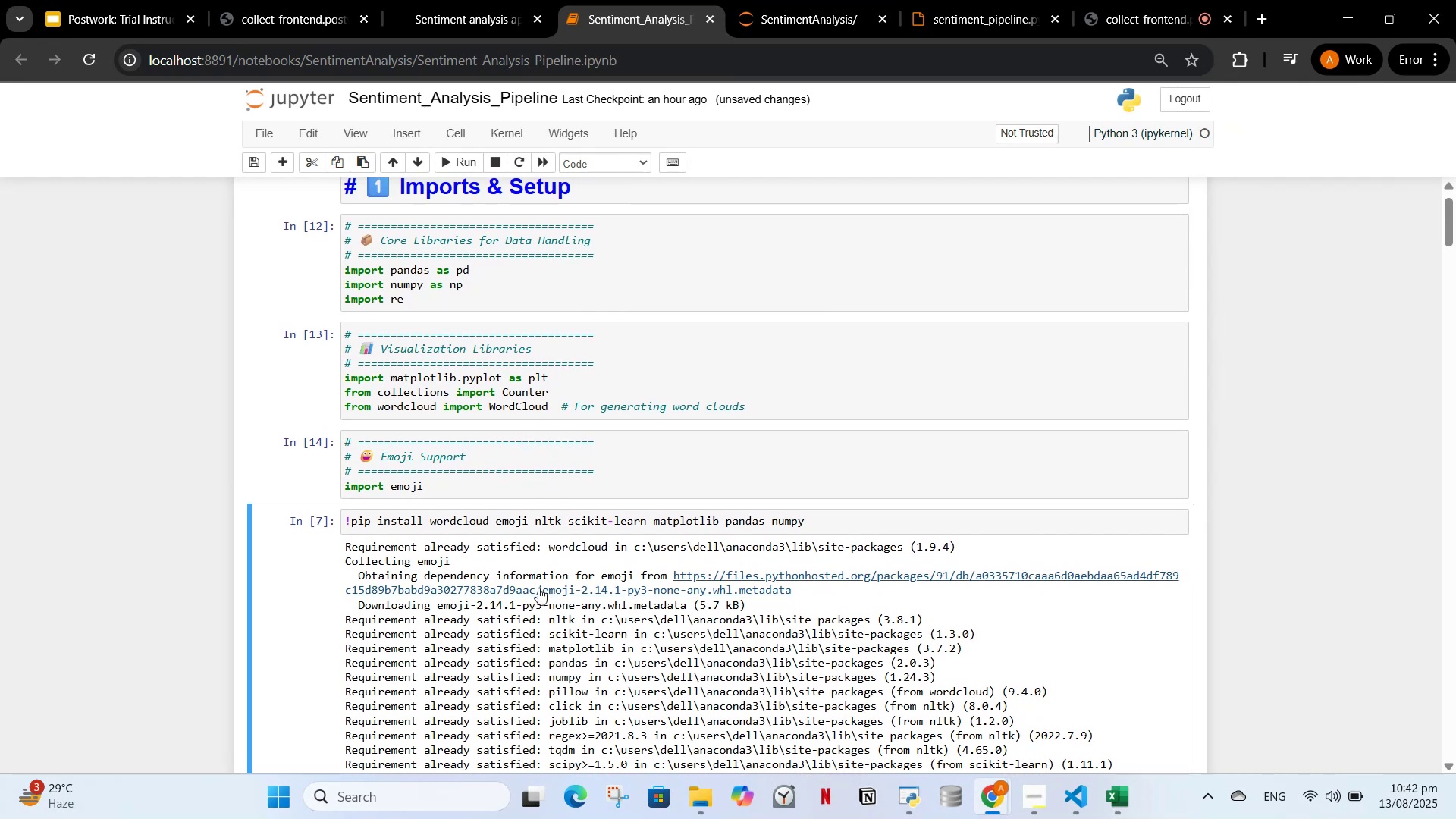 
left_click([526, 516])
 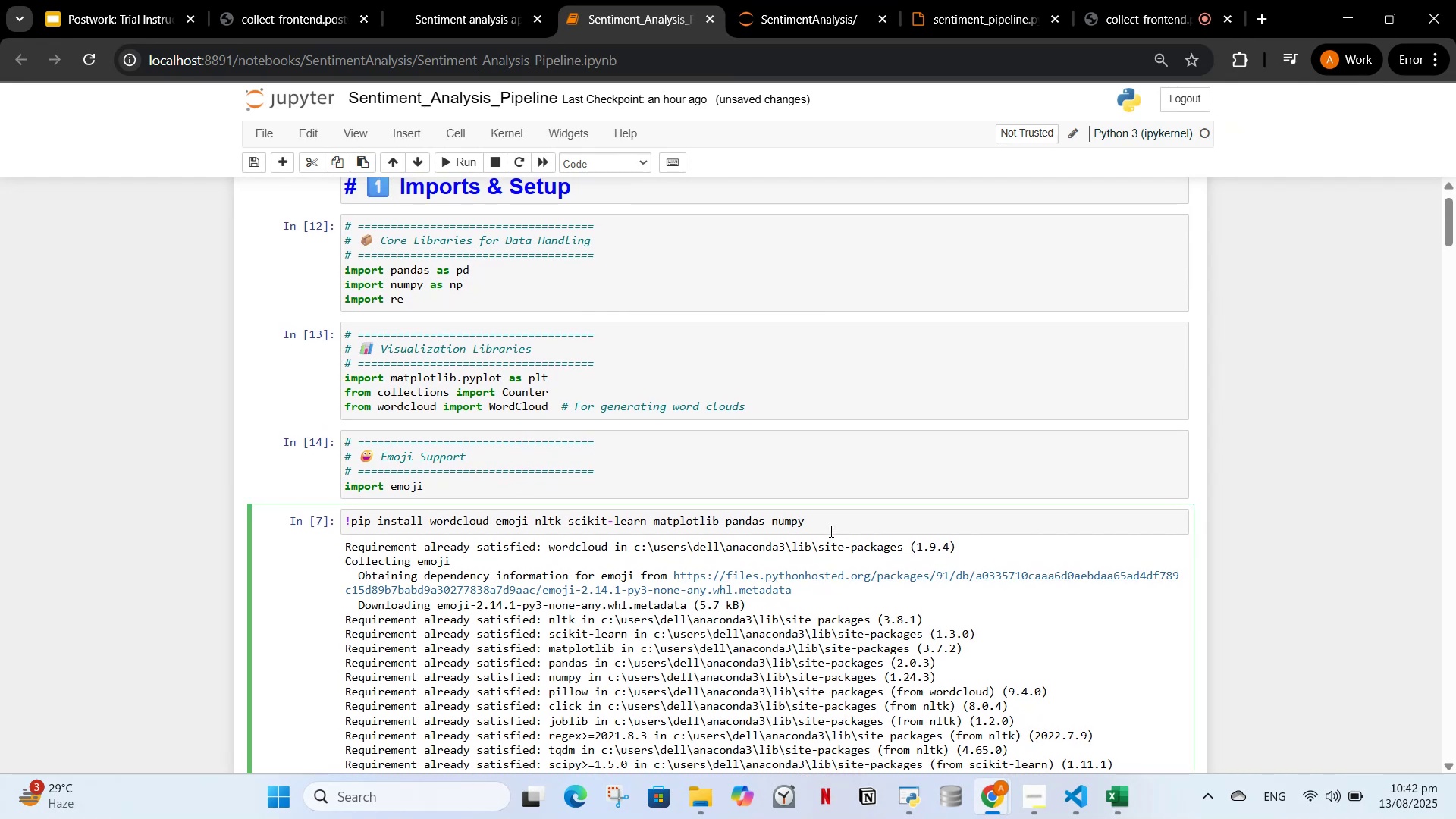 
left_click_drag(start_coordinate=[822, 524], to_coordinate=[303, 513])
 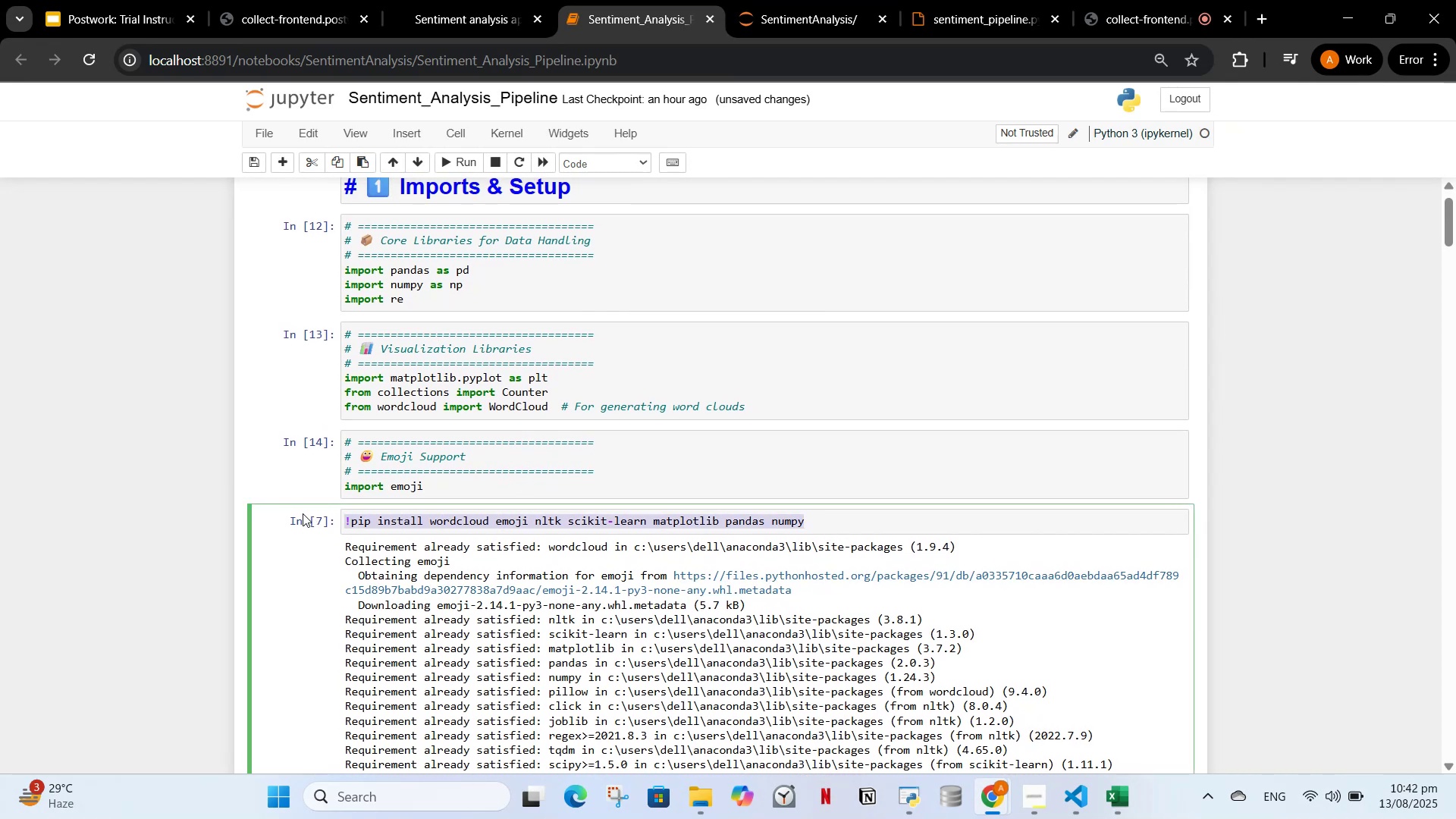 
key(Backspace)
 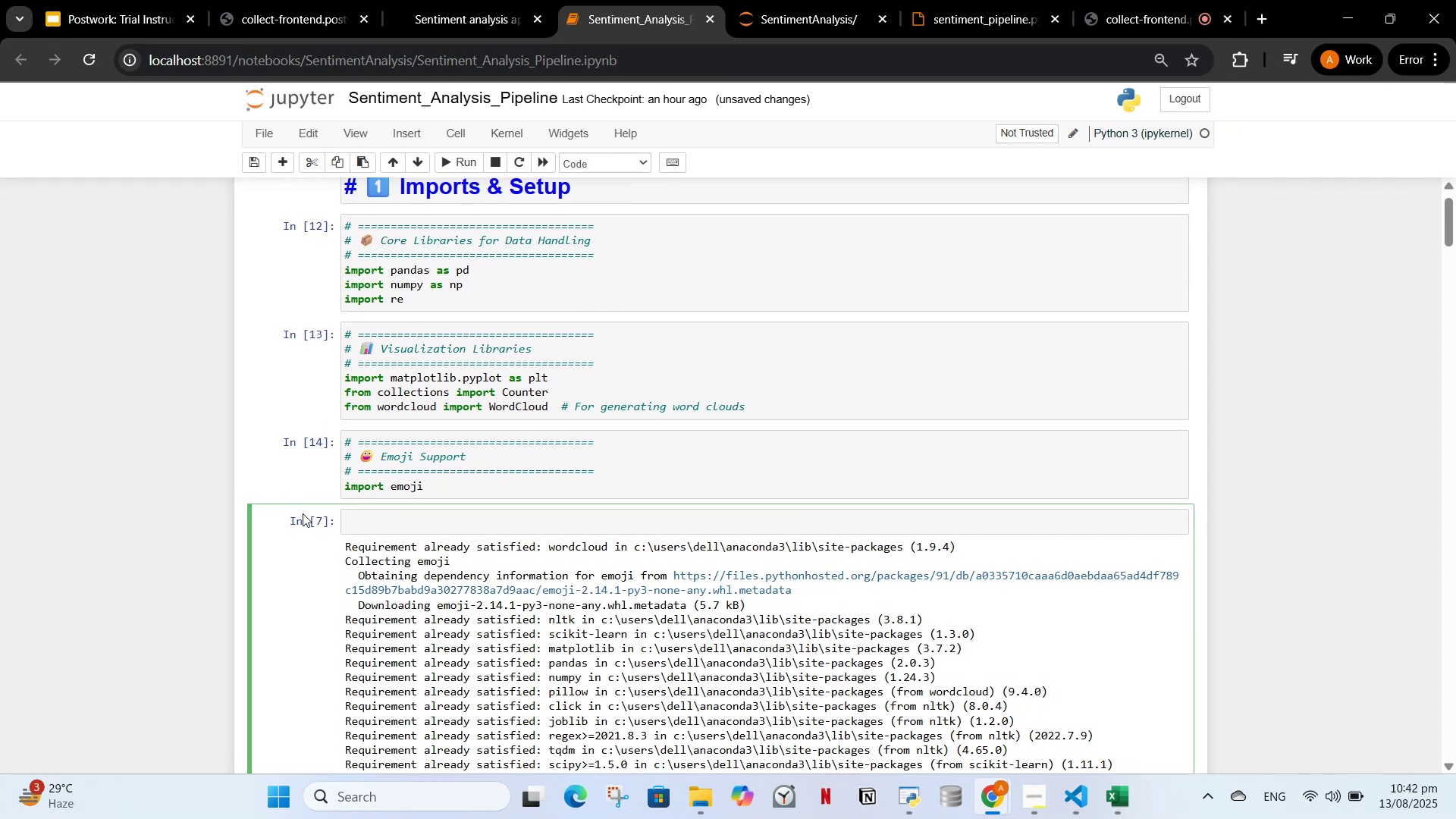 
left_click_drag(start_coordinate=[369, 519], to_coordinate=[372, 519])
 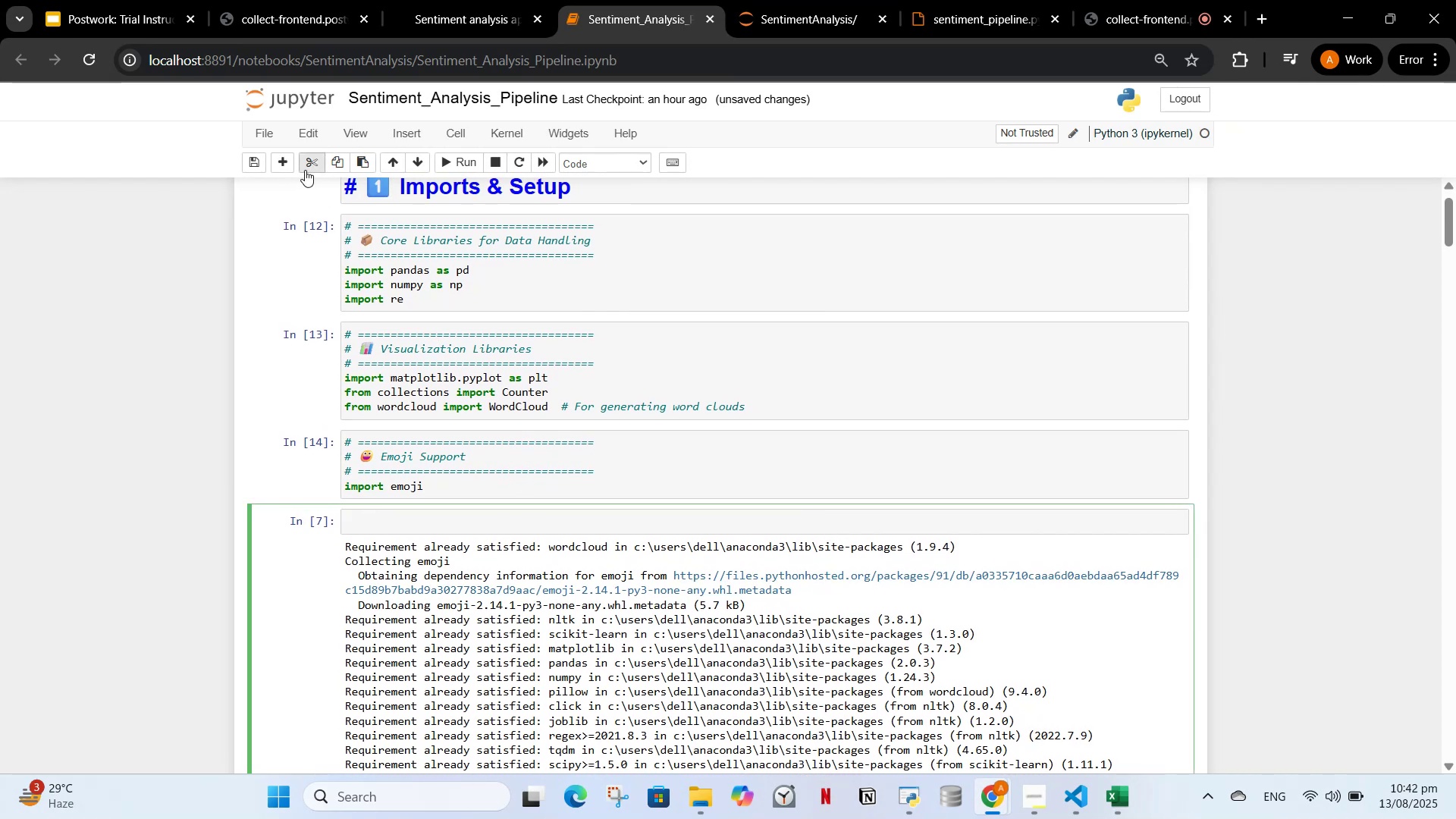 
left_click([303, 162])
 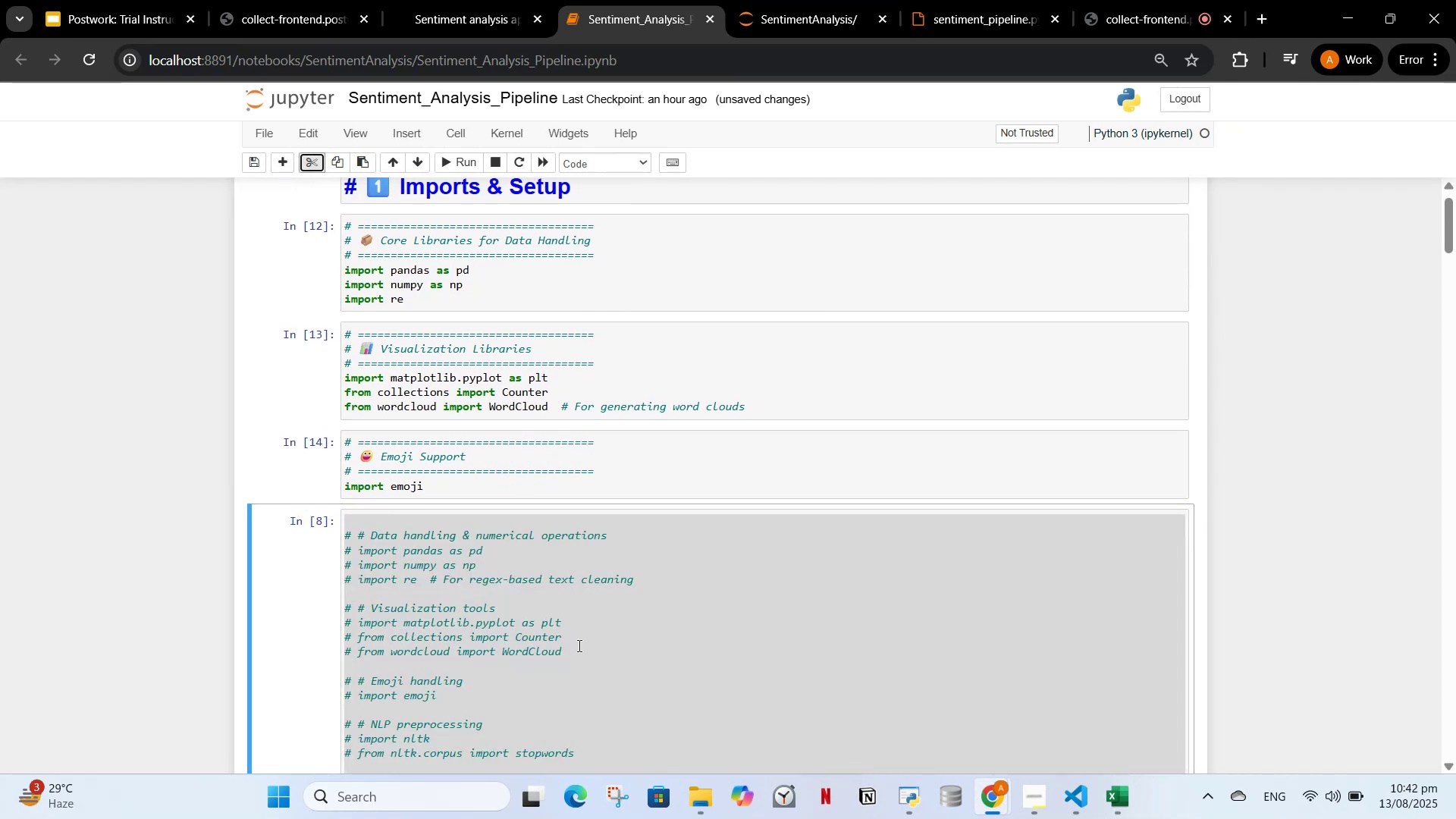 
left_click([576, 654])
 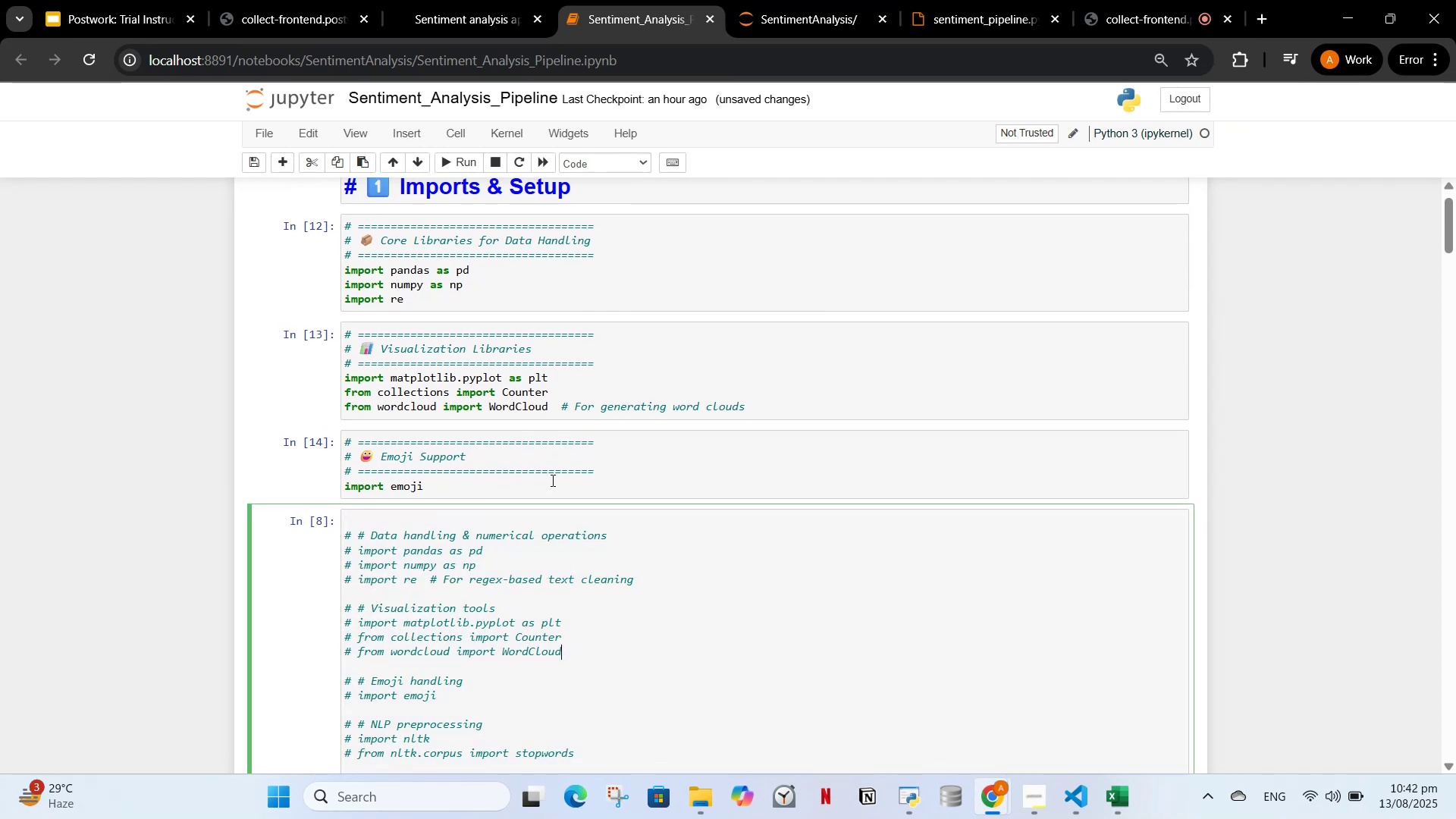 
left_click([551, 482])
 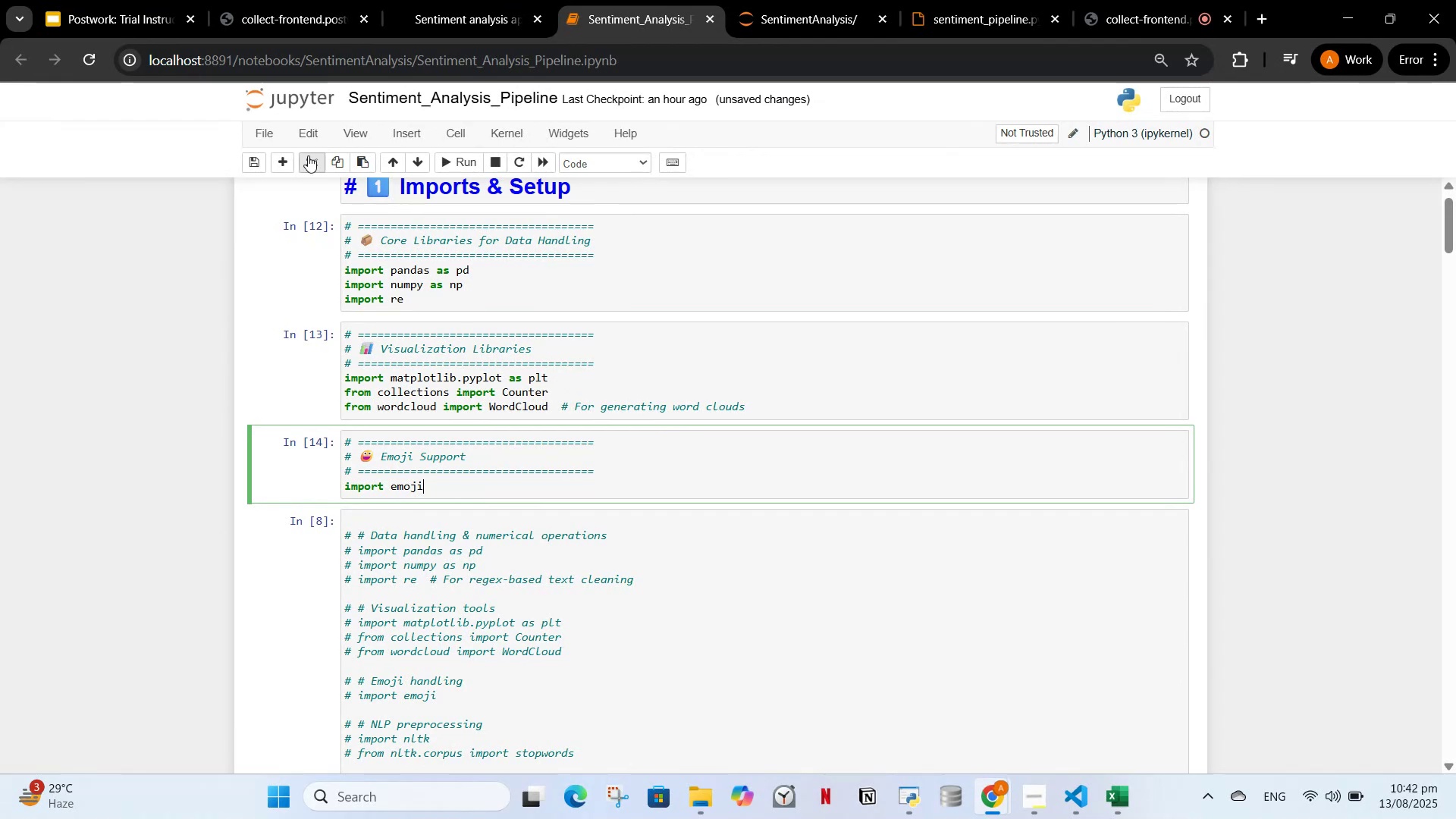 
left_click([284, 165])
 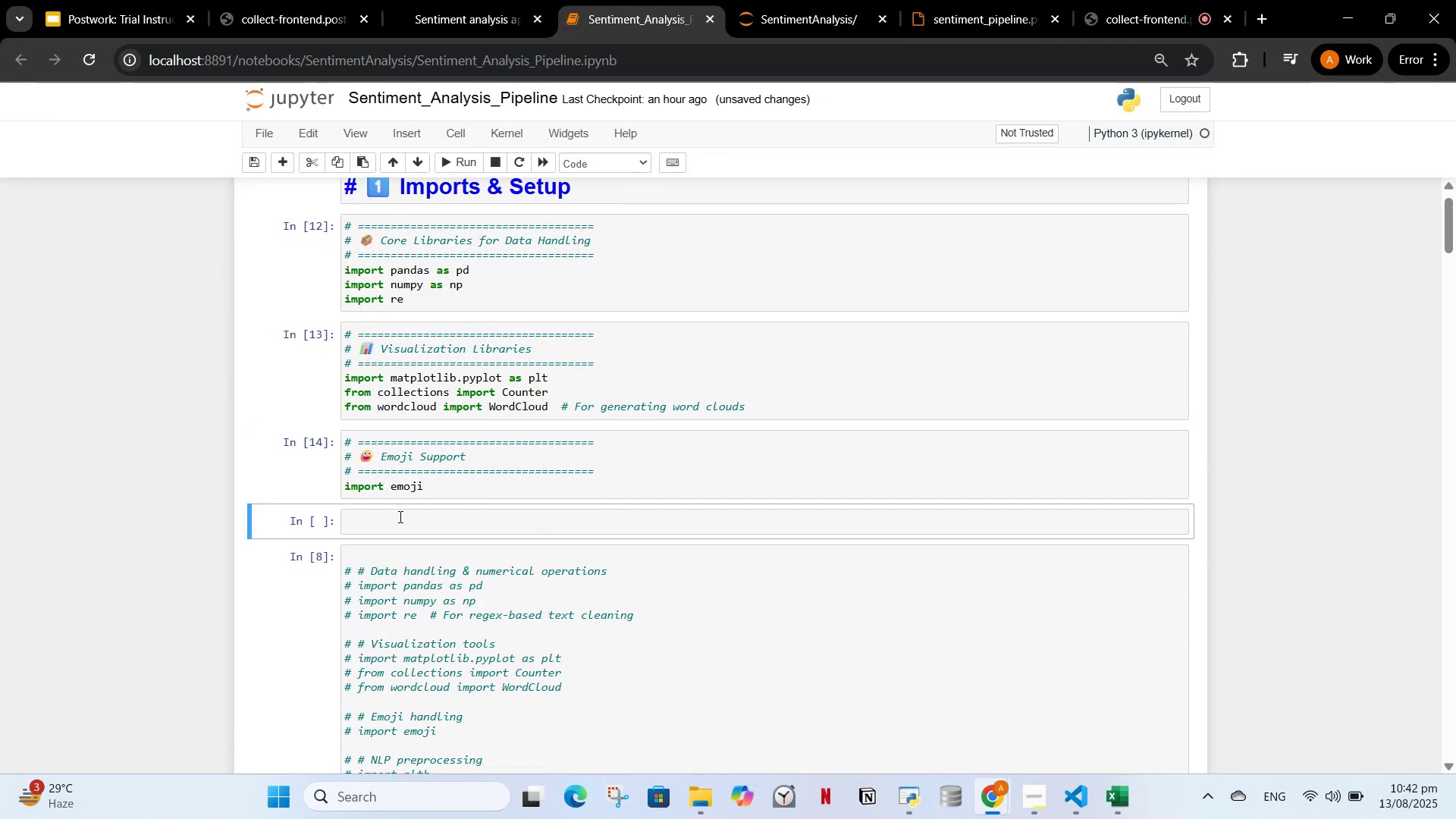 
right_click([389, 521])
 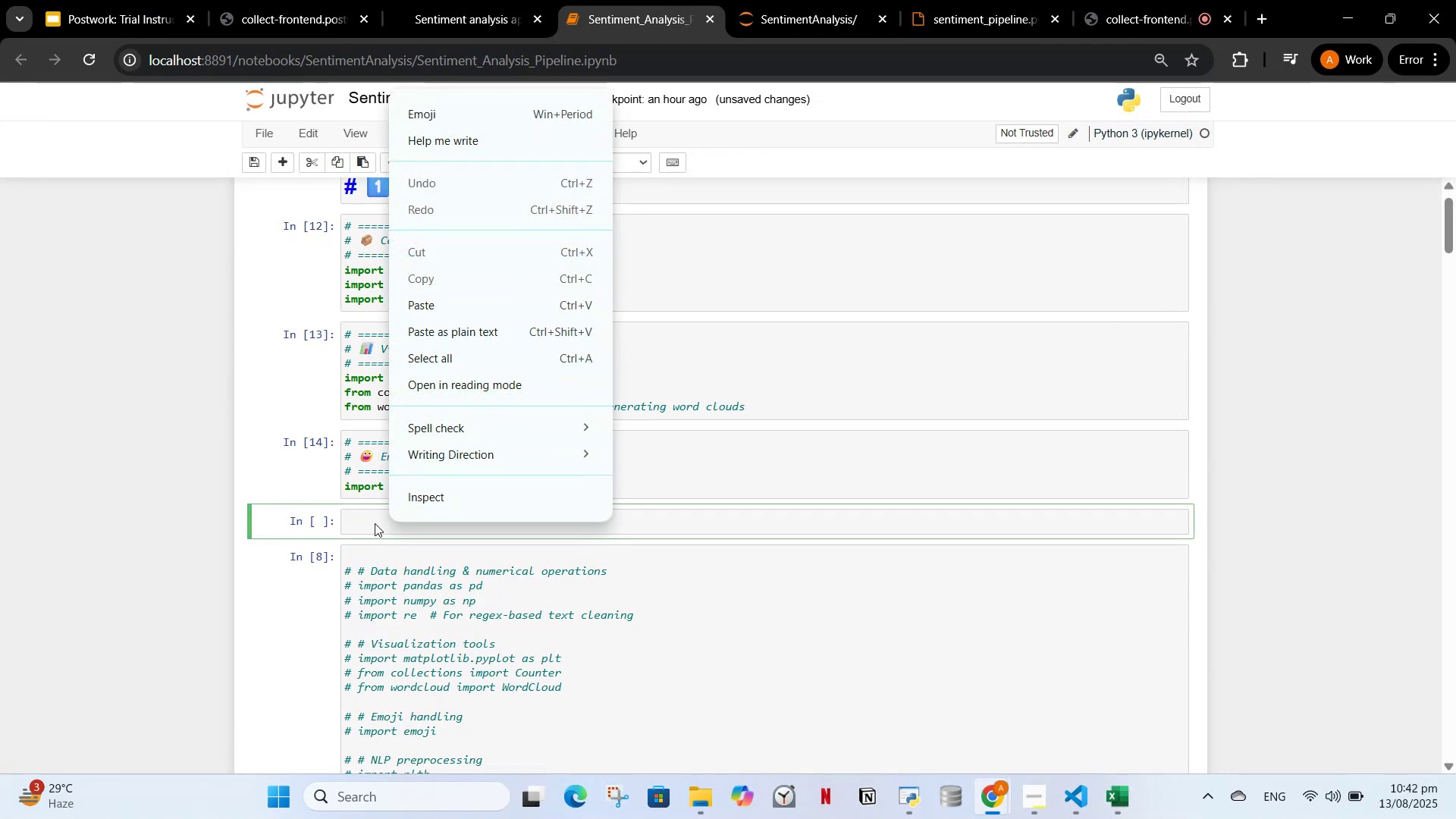 
left_click([375, 523])
 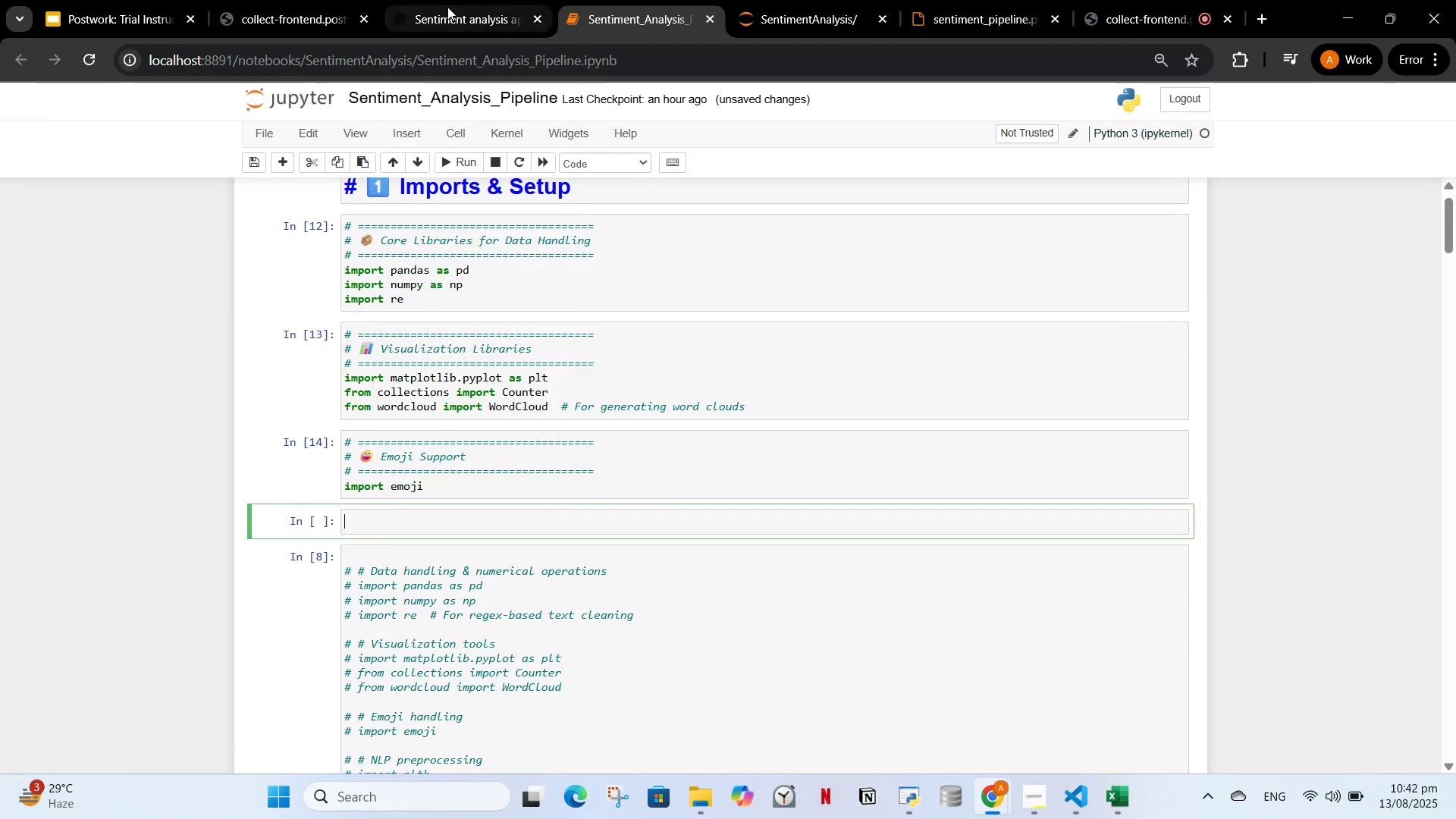 
double_click([447, 7])
 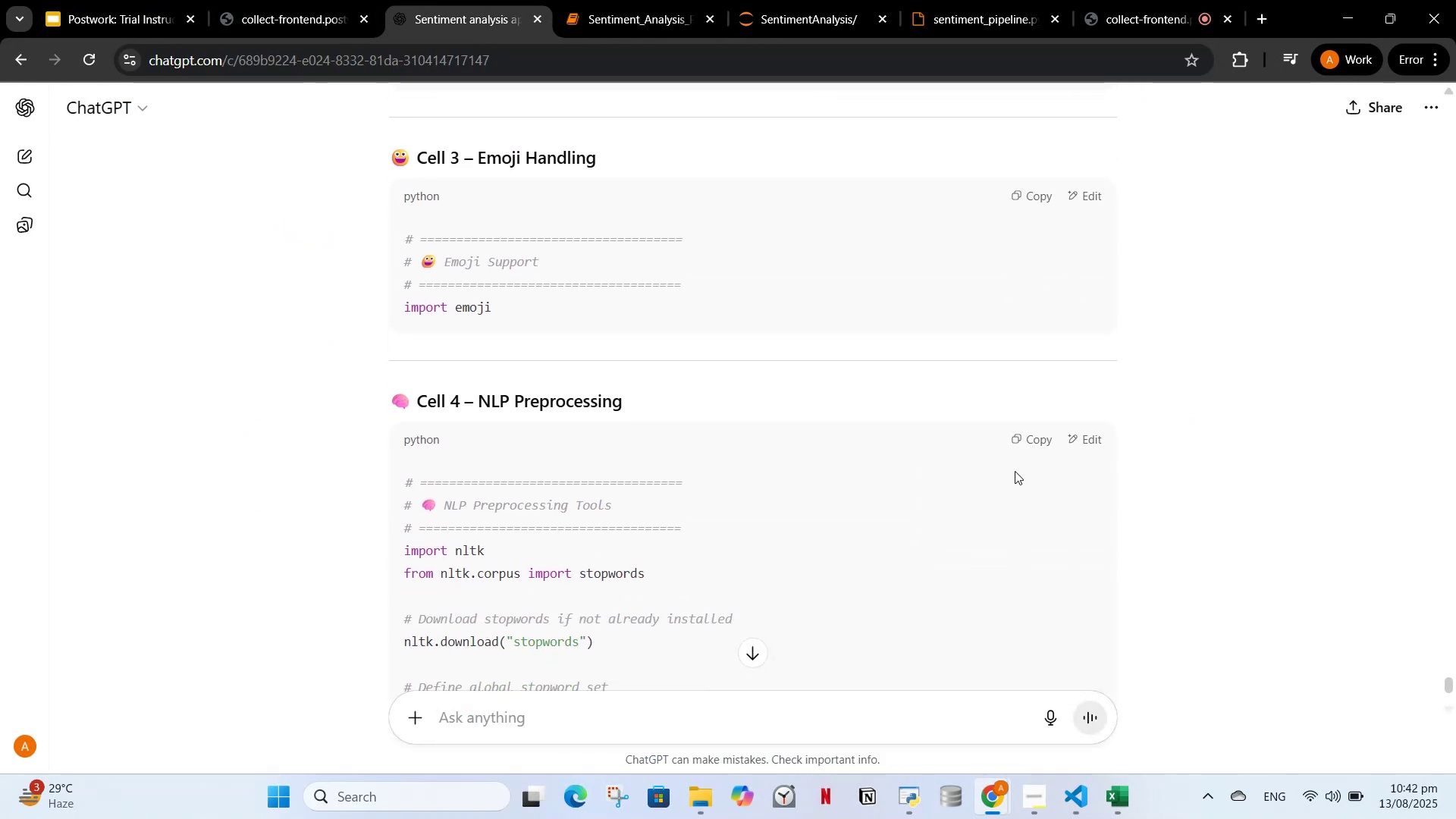 
left_click([1023, 437])
 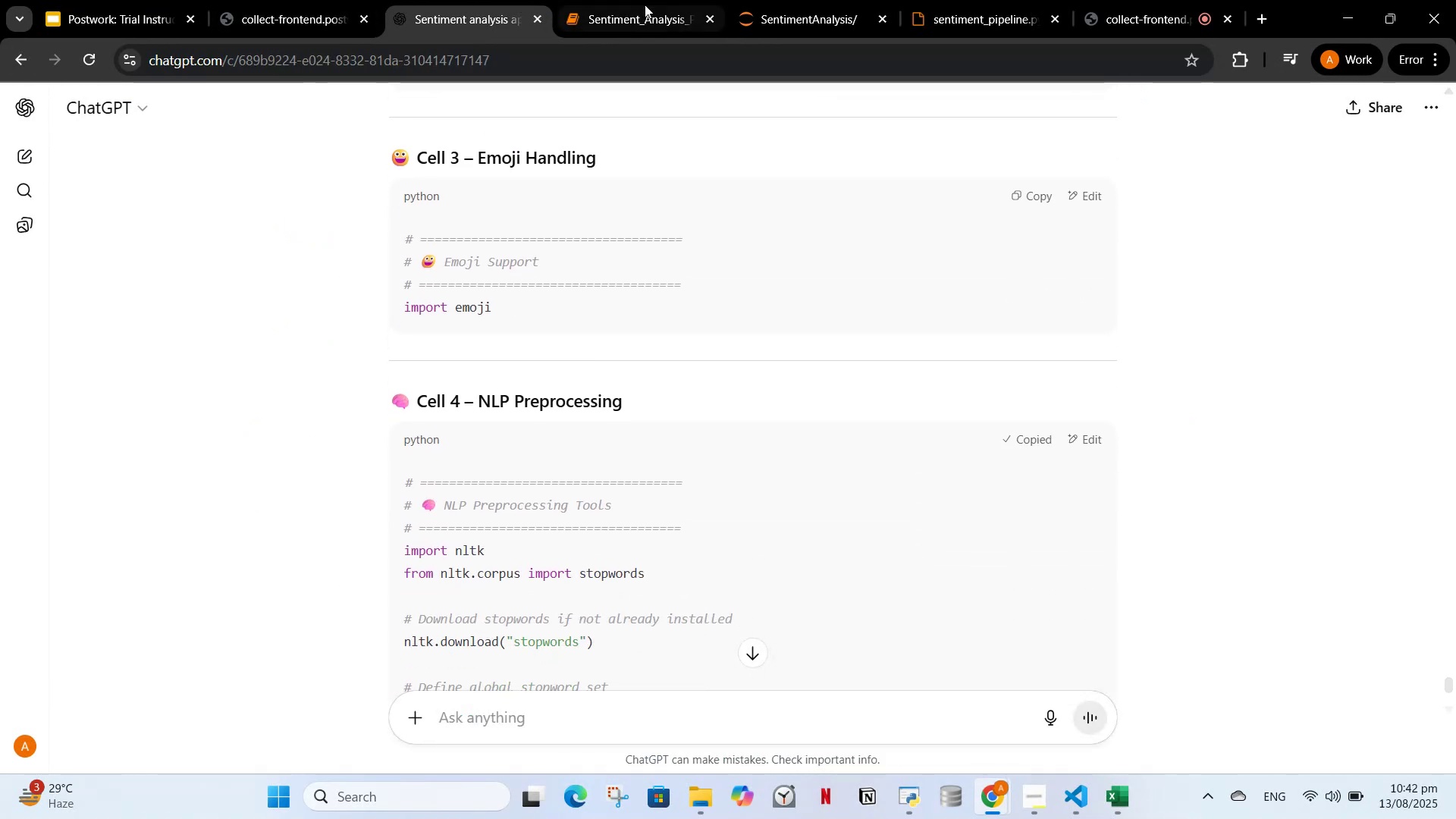 
left_click([637, 15])
 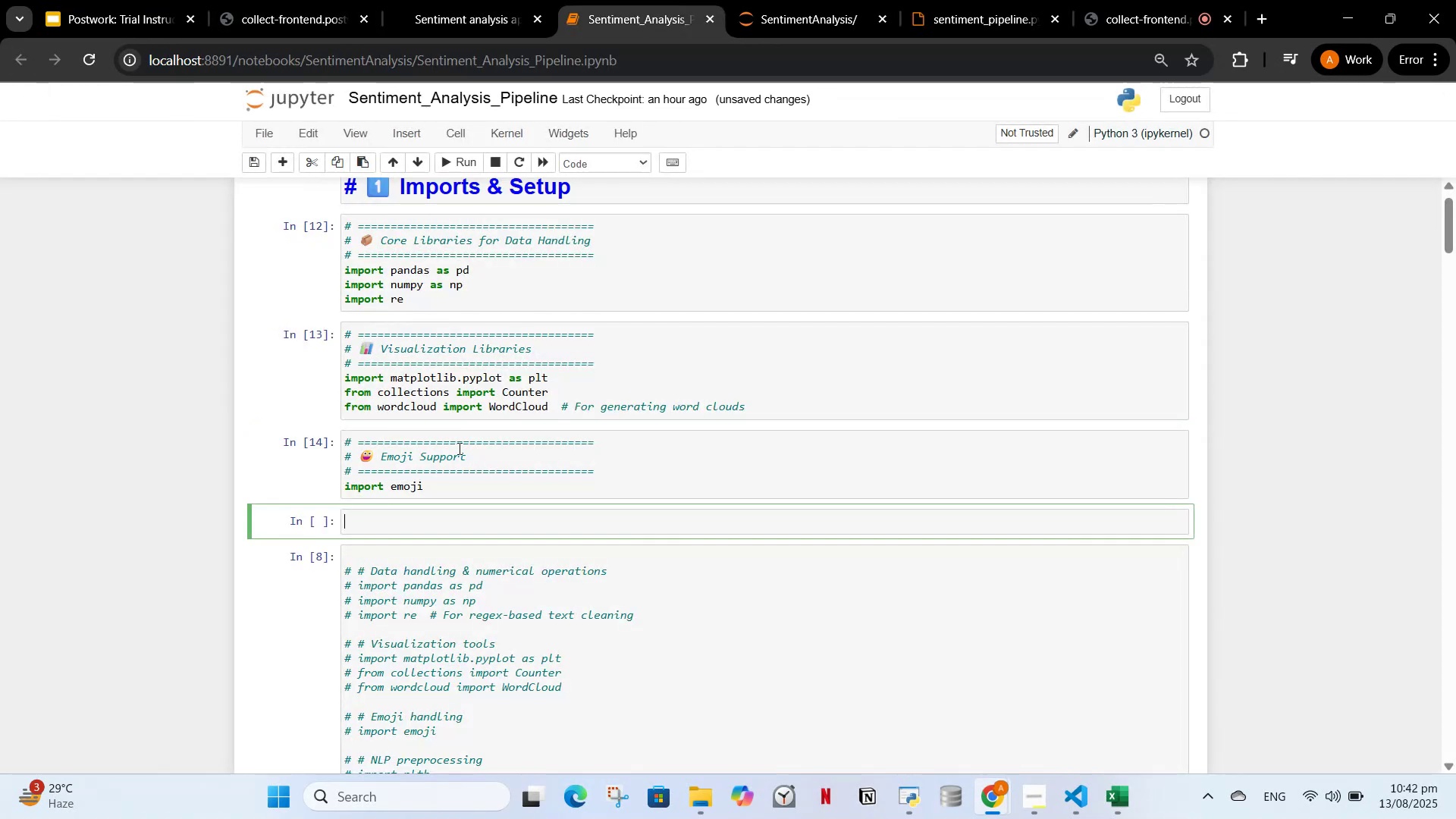 
key(Control+V)
 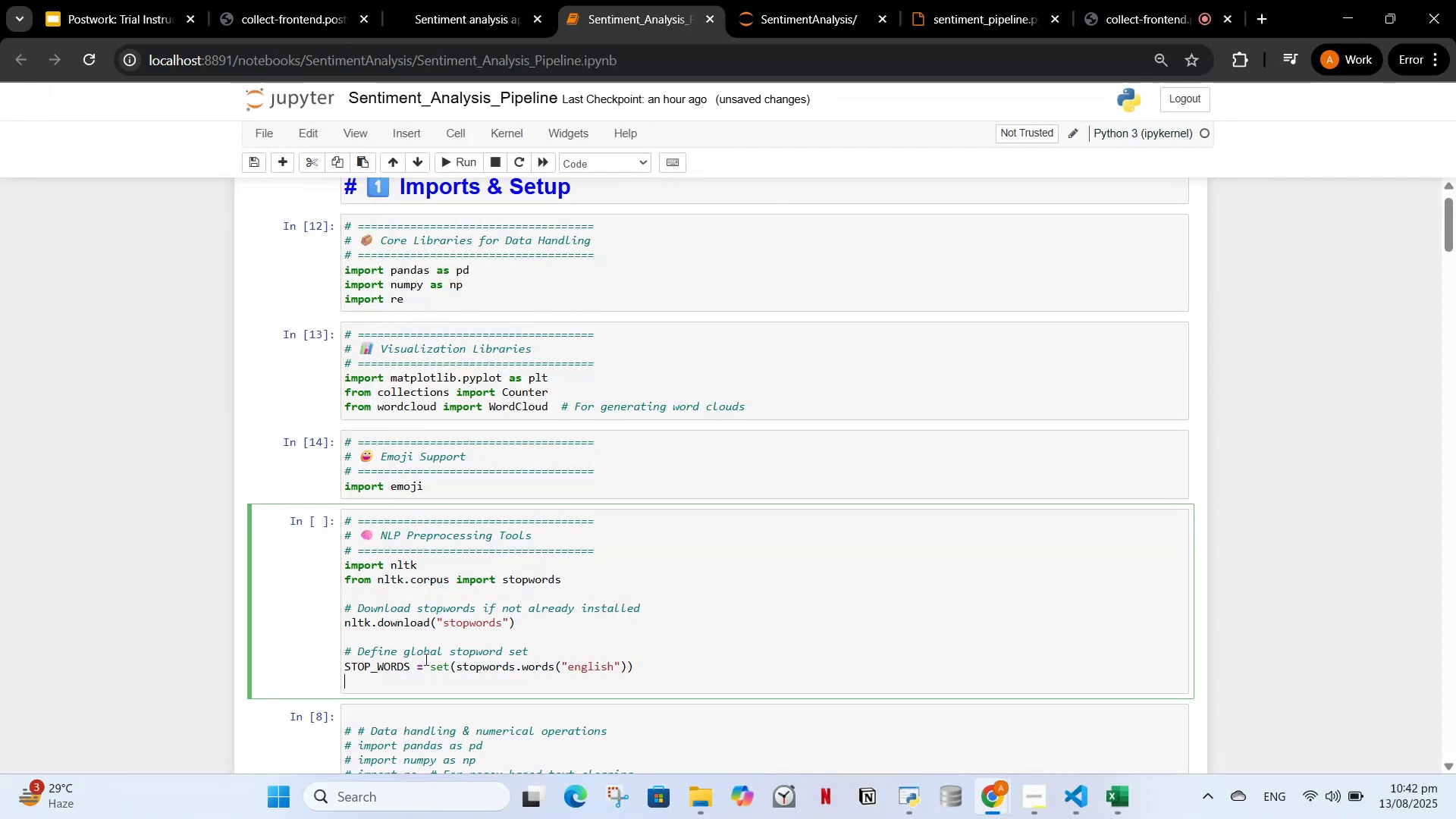 
key(Backspace)
 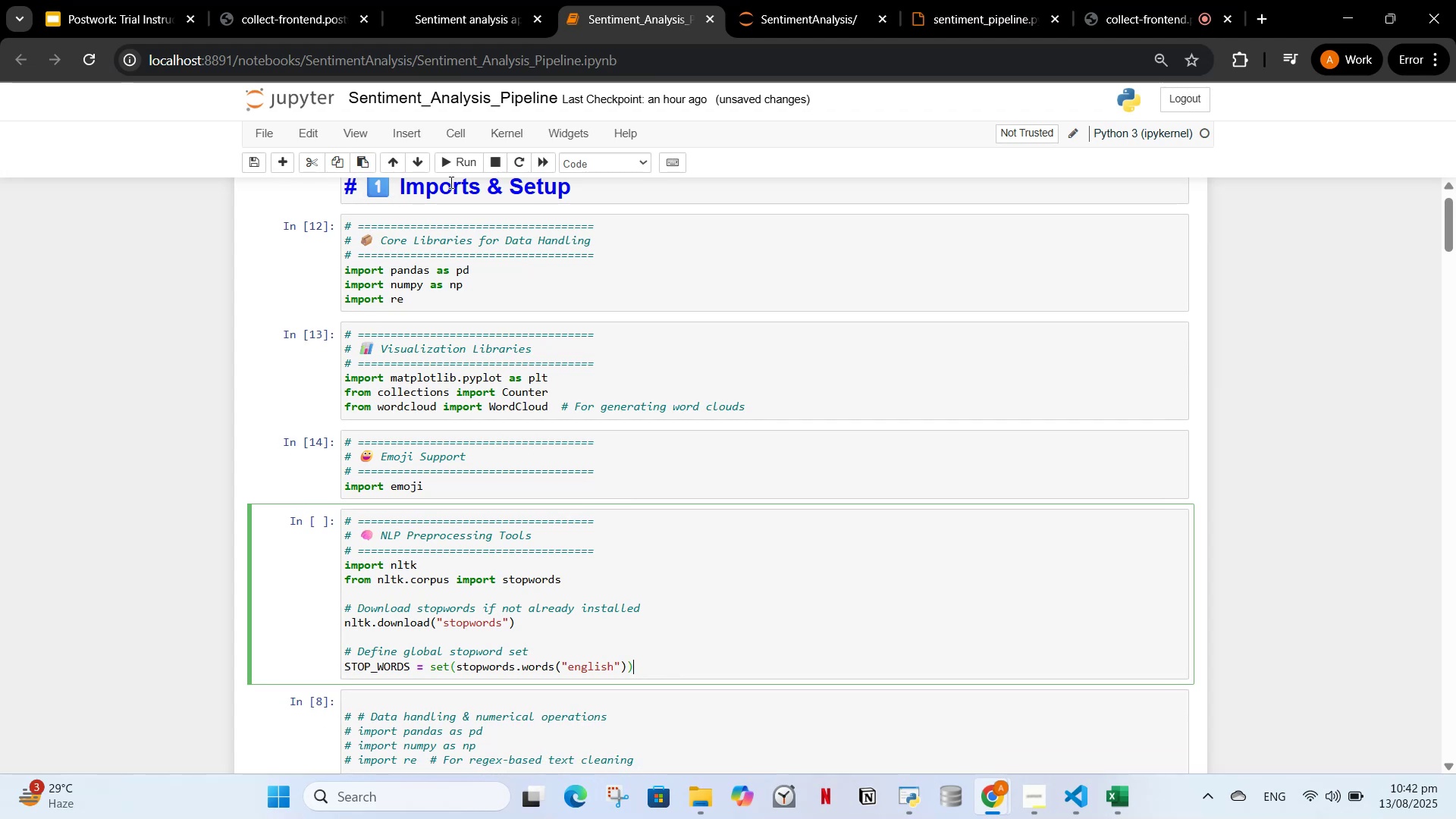 
left_click([455, 165])
 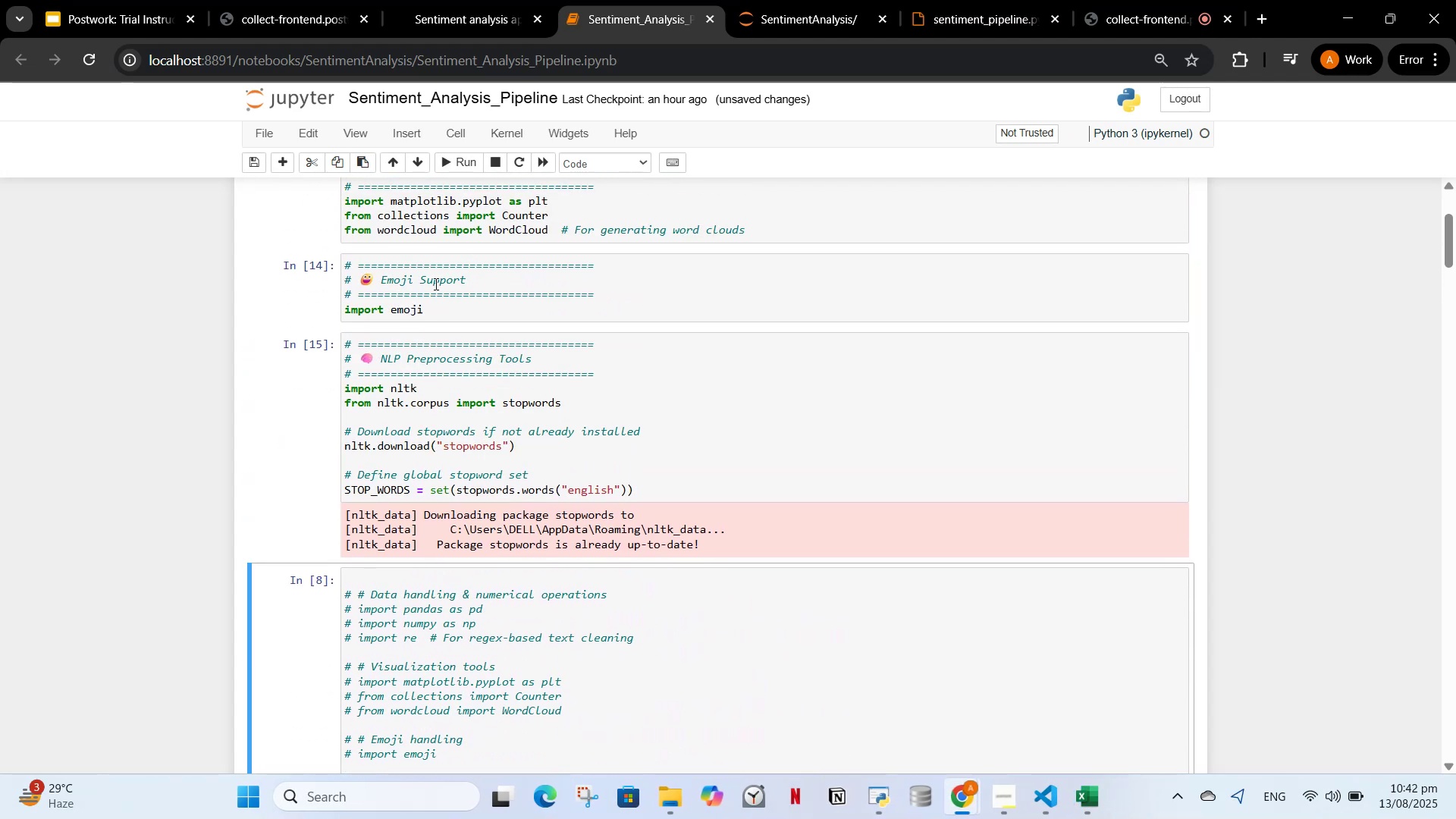 
wait(5.75)
 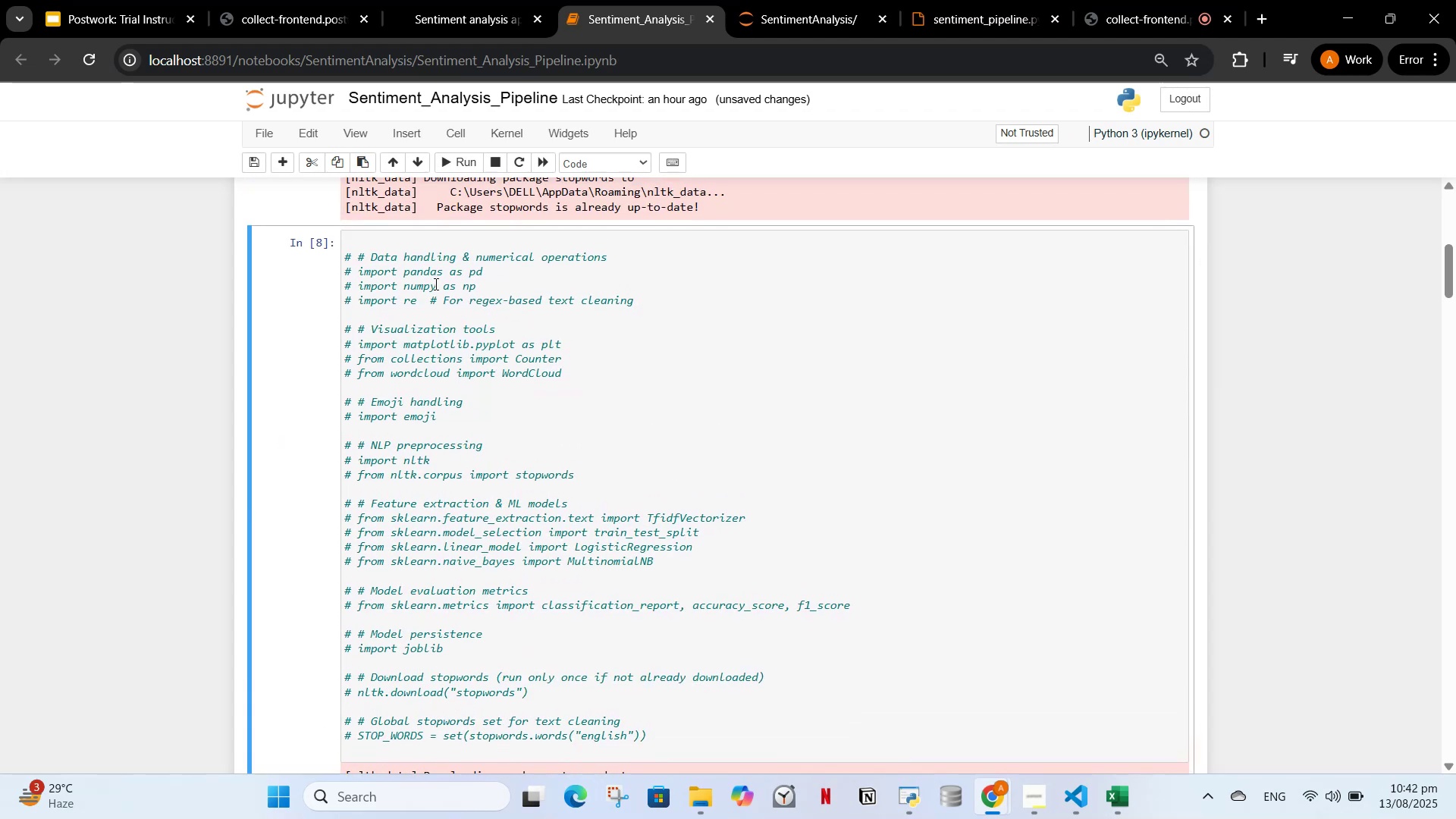 
left_click([690, 533])
 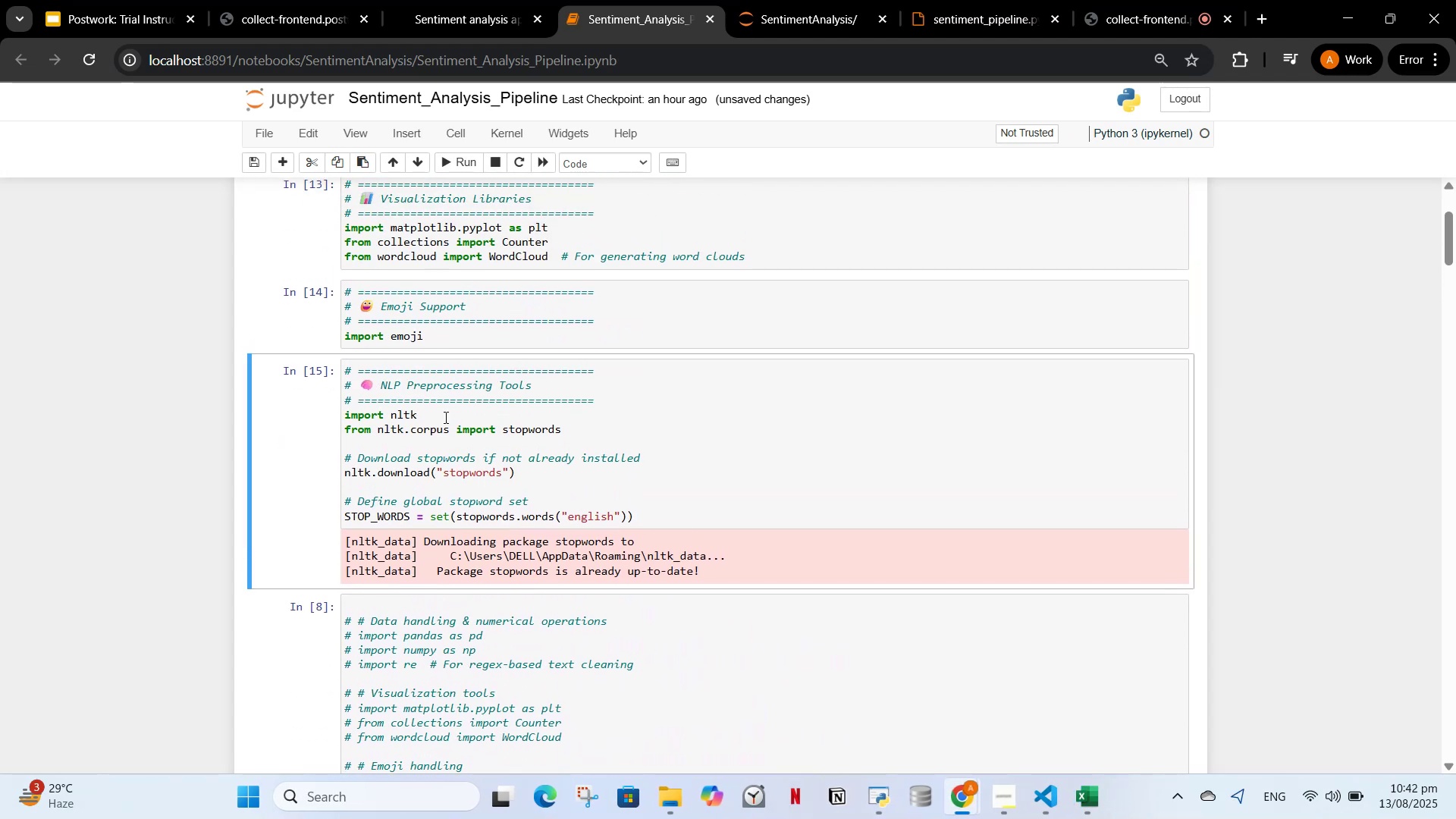 
left_click([447, 406])
 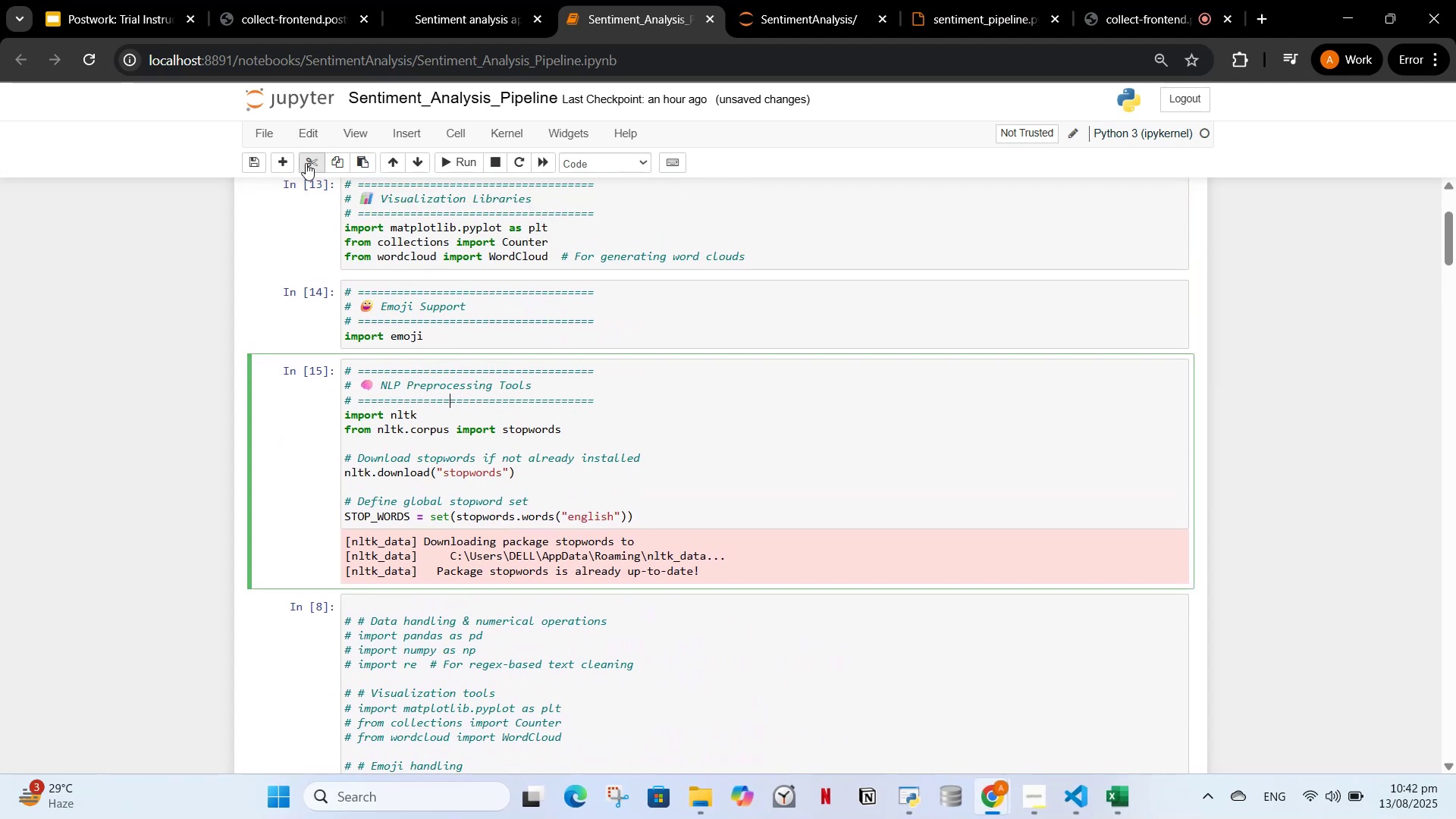 
left_click([287, 165])
 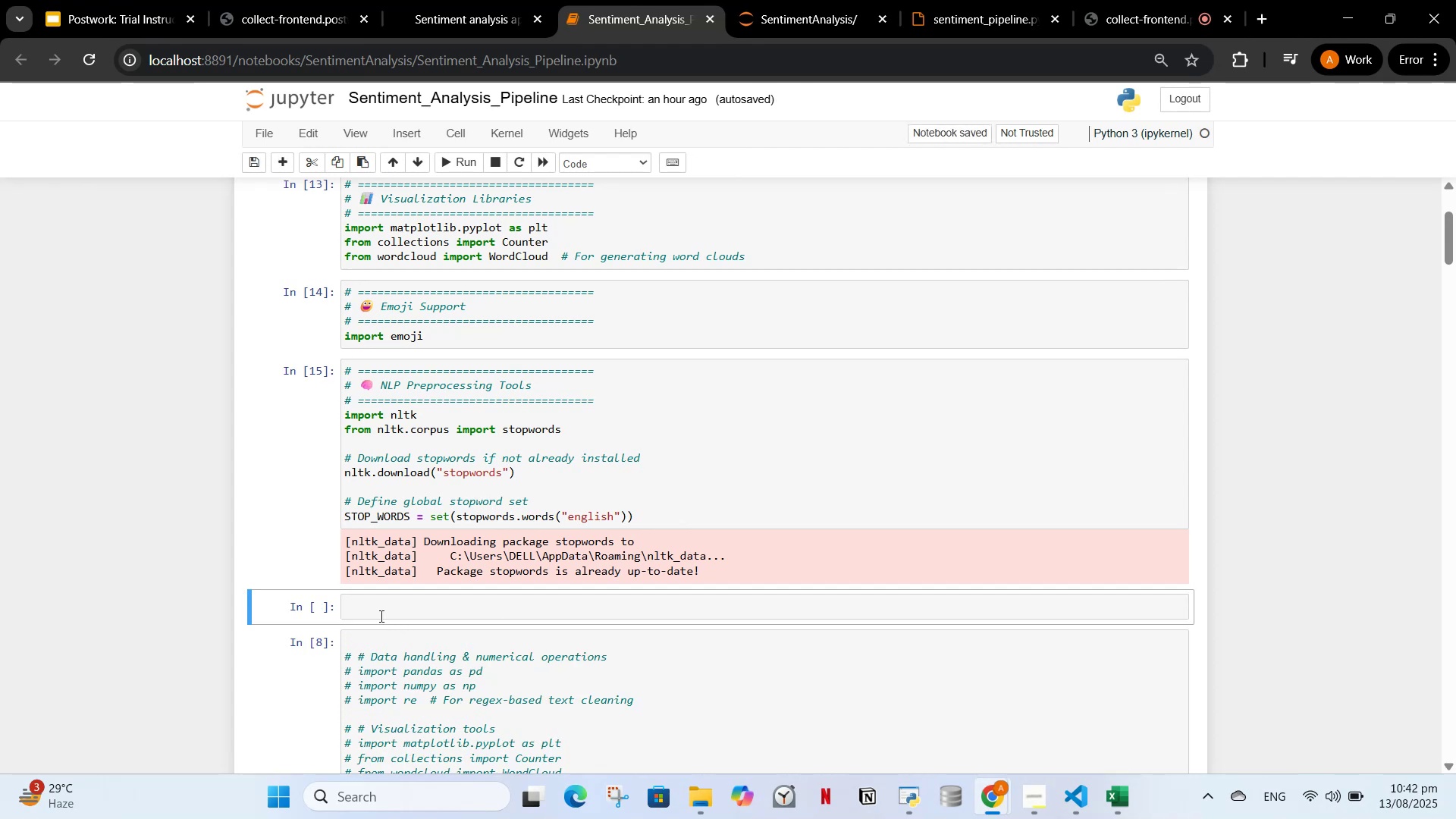 
left_click([369, 610])
 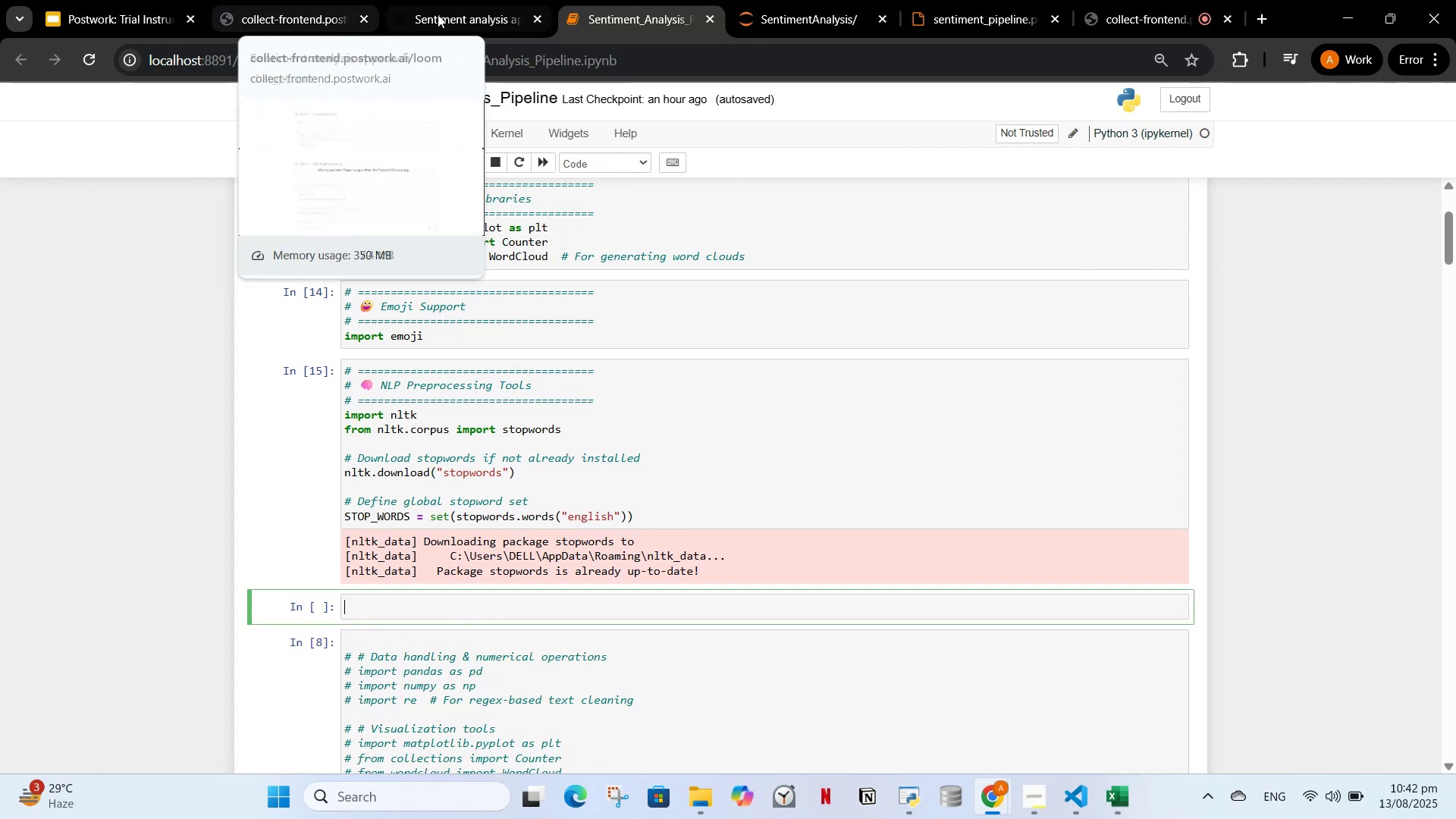 
left_click([440, 15])
 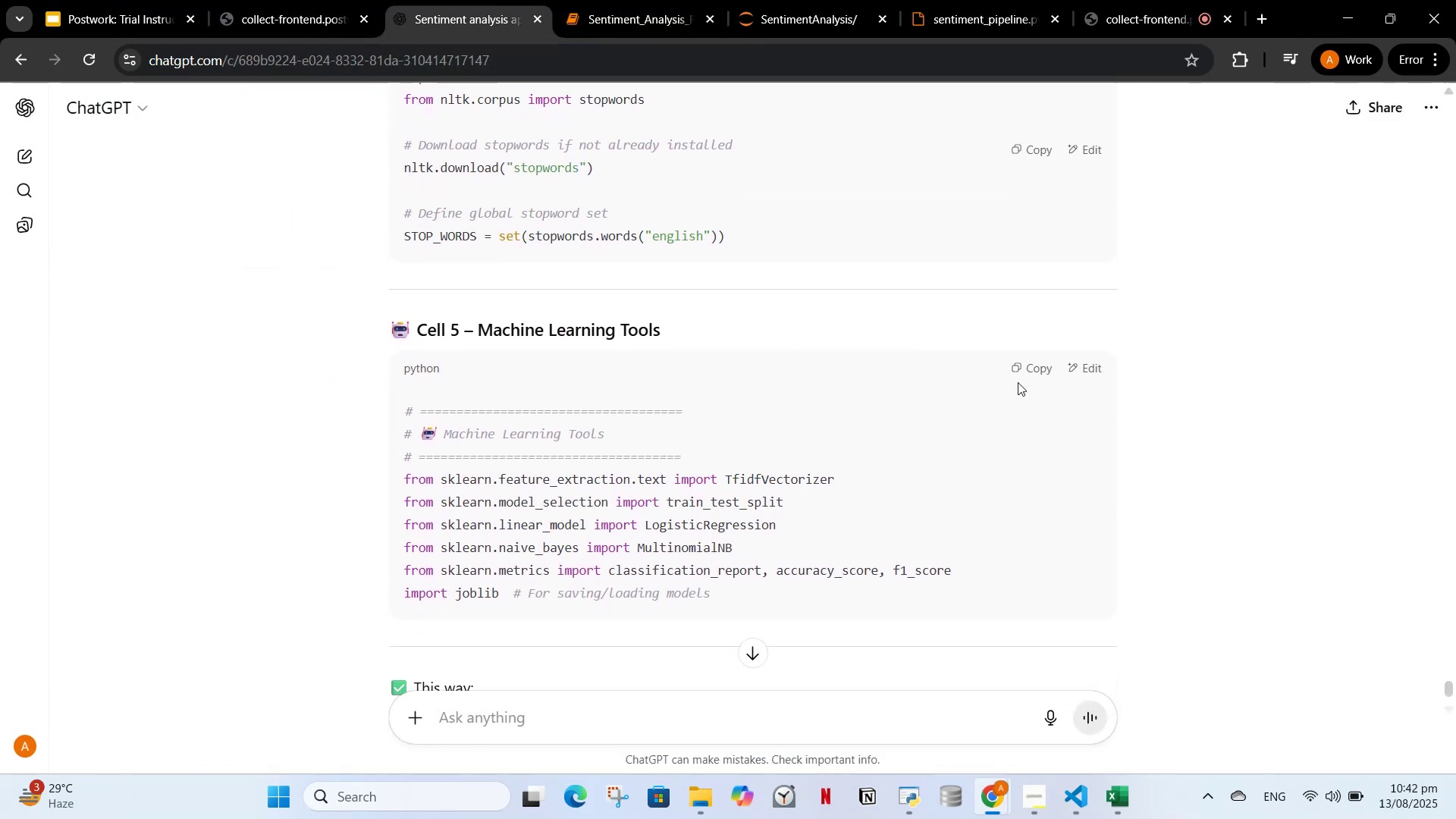 
left_click([1020, 358])
 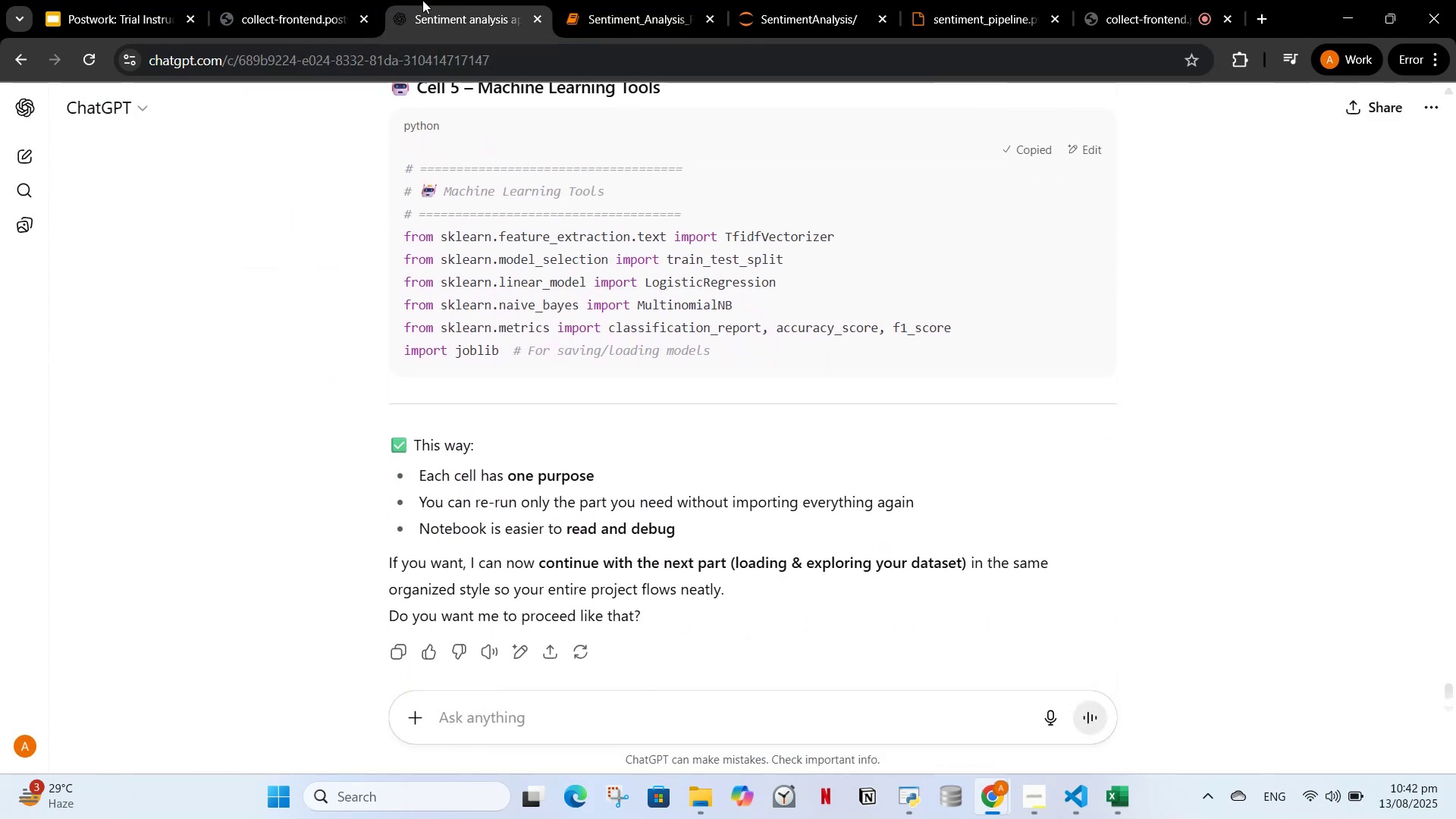 
left_click([352, 0])
 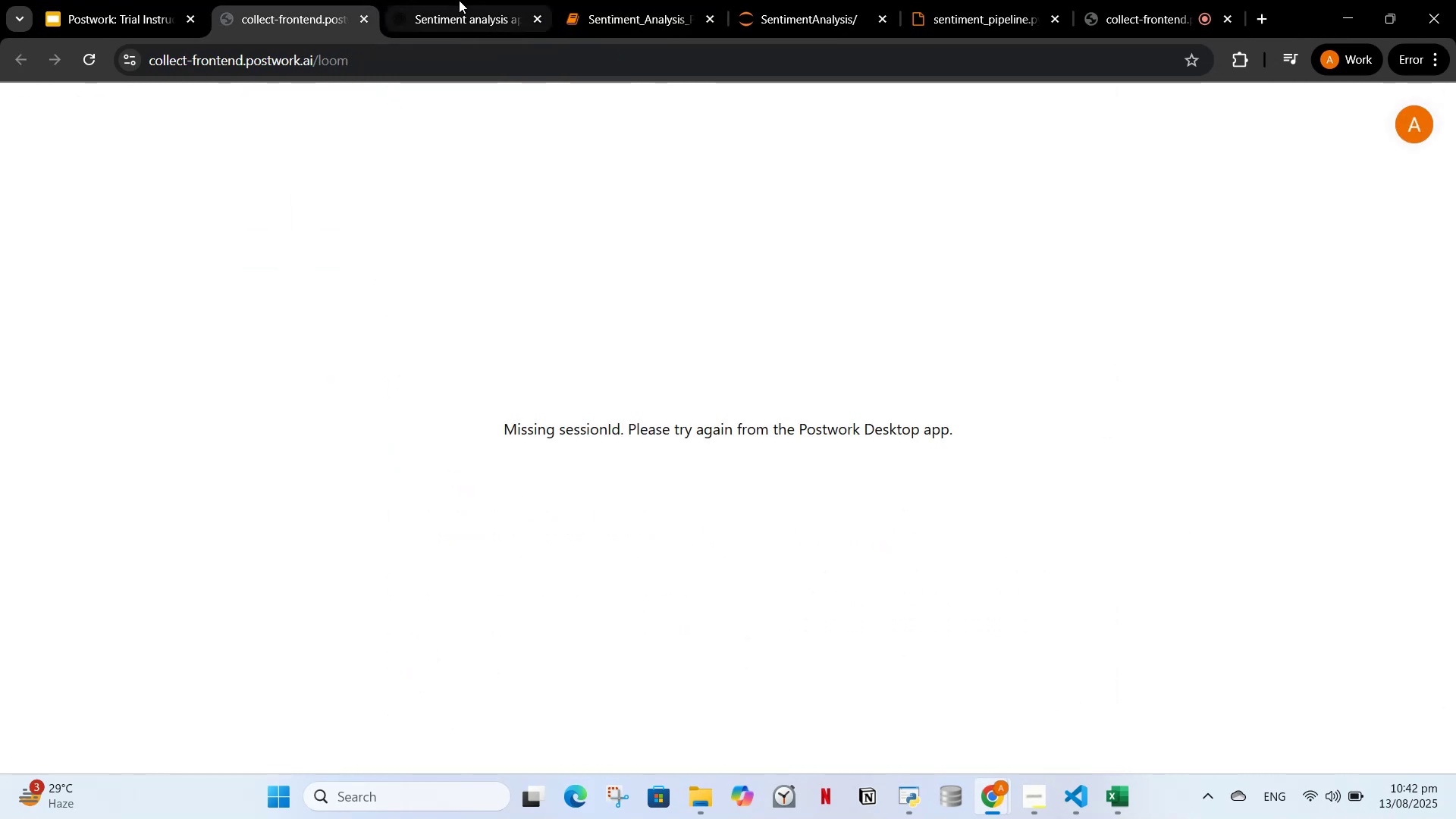 
left_click([459, 0])
 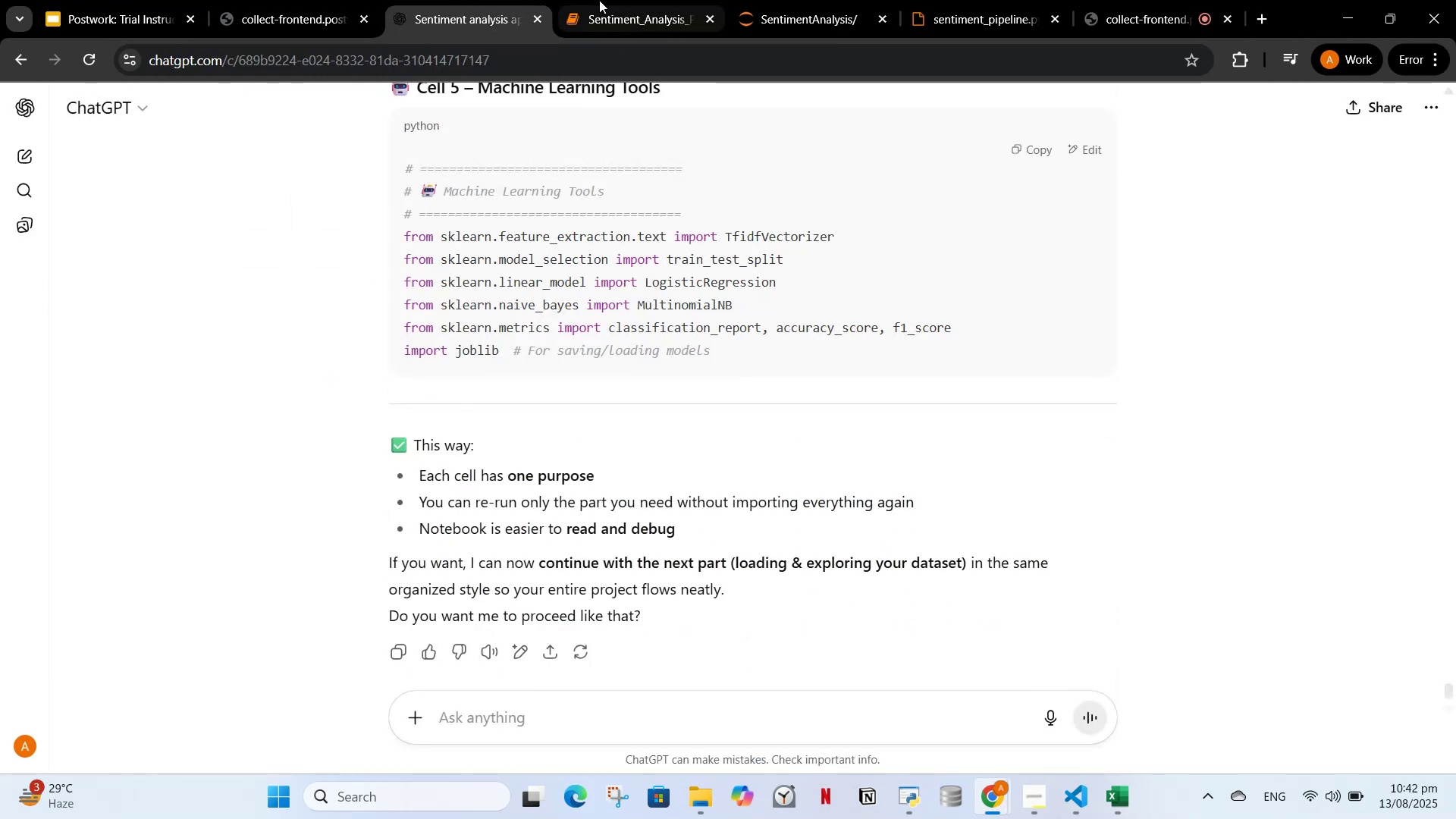 
left_click([598, 1])
 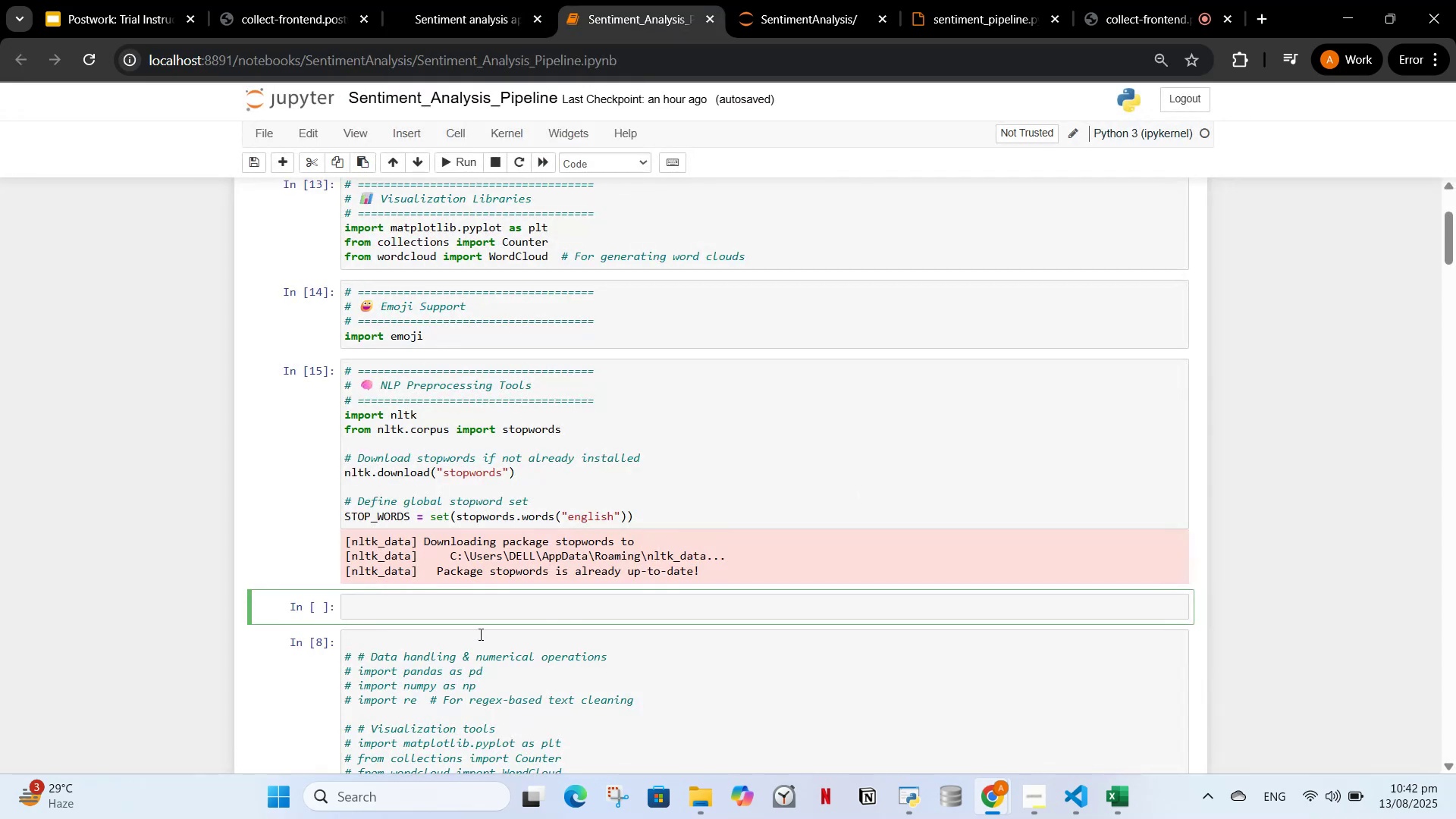 
key(Control+V)
 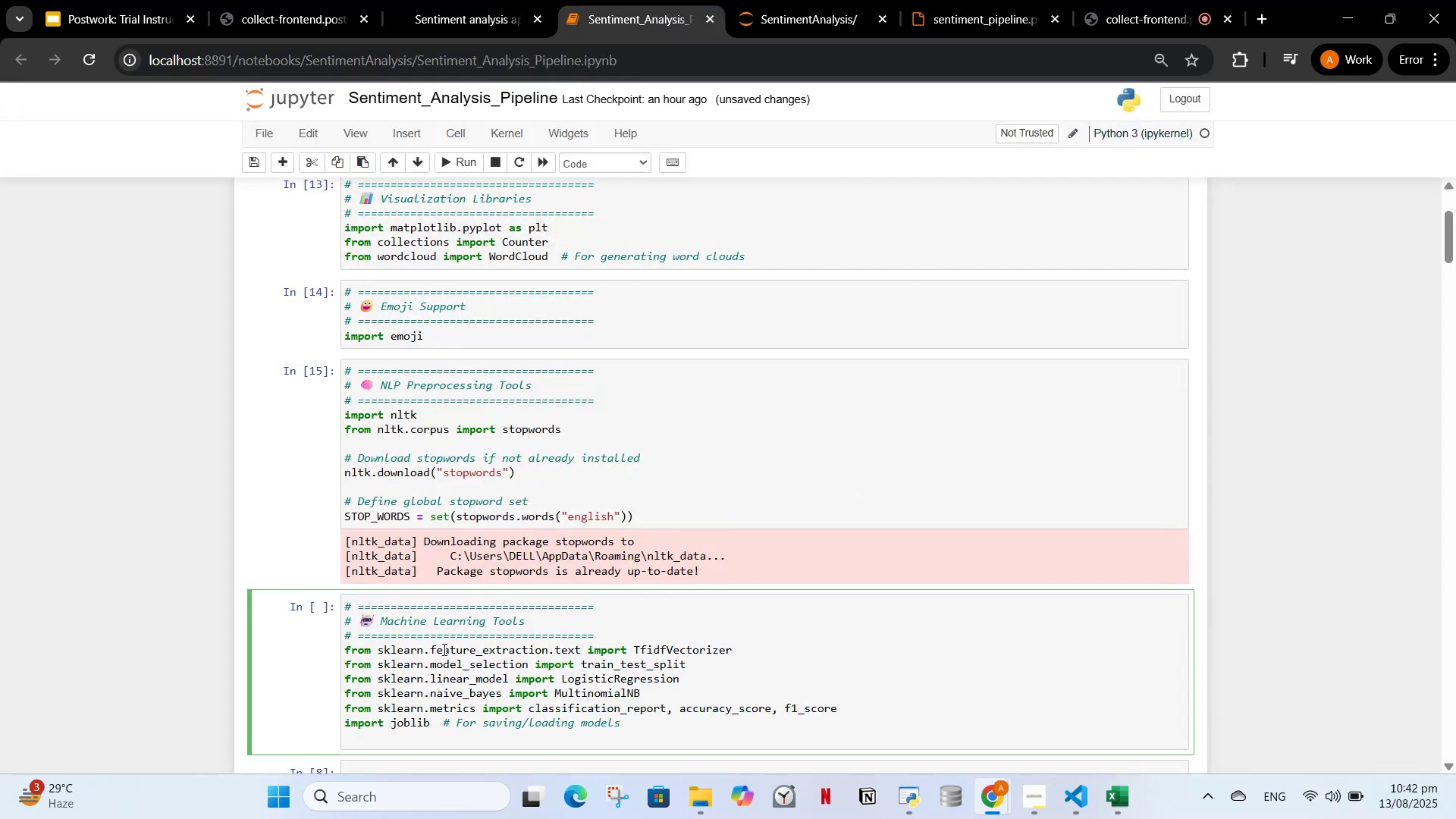 
key(Backspace)
 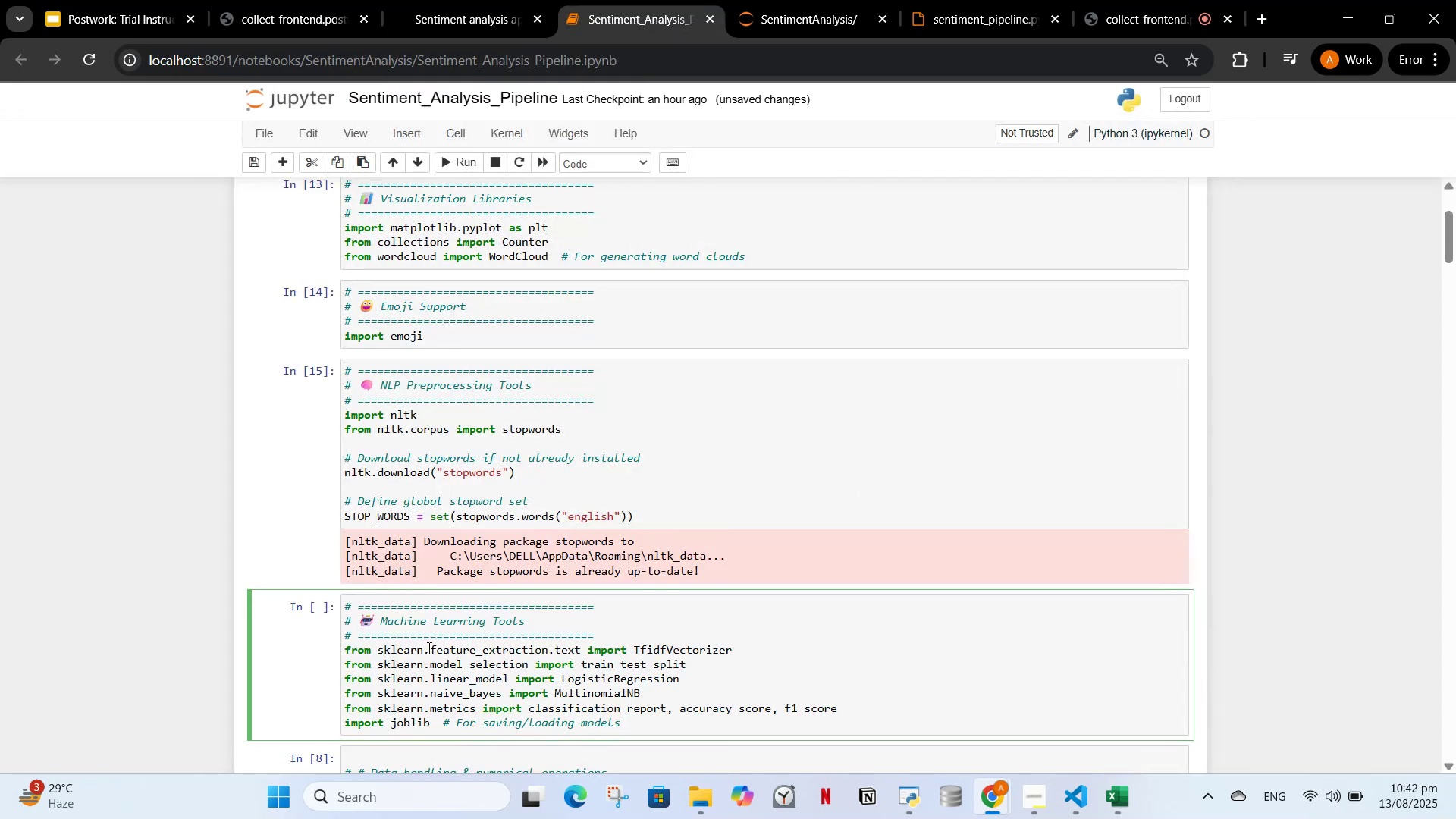 
left_click([428, 648])
 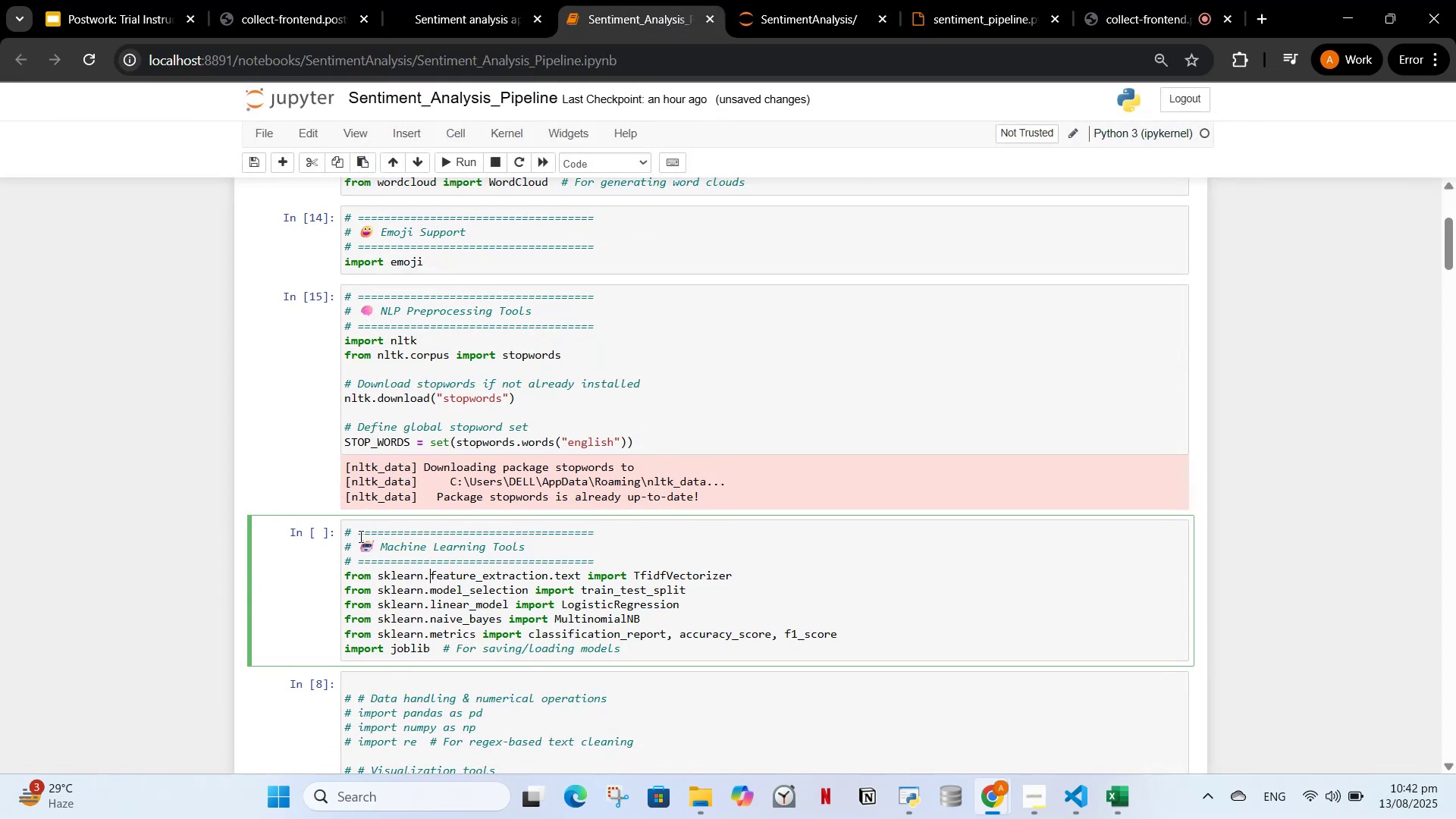 
left_click([359, 544])
 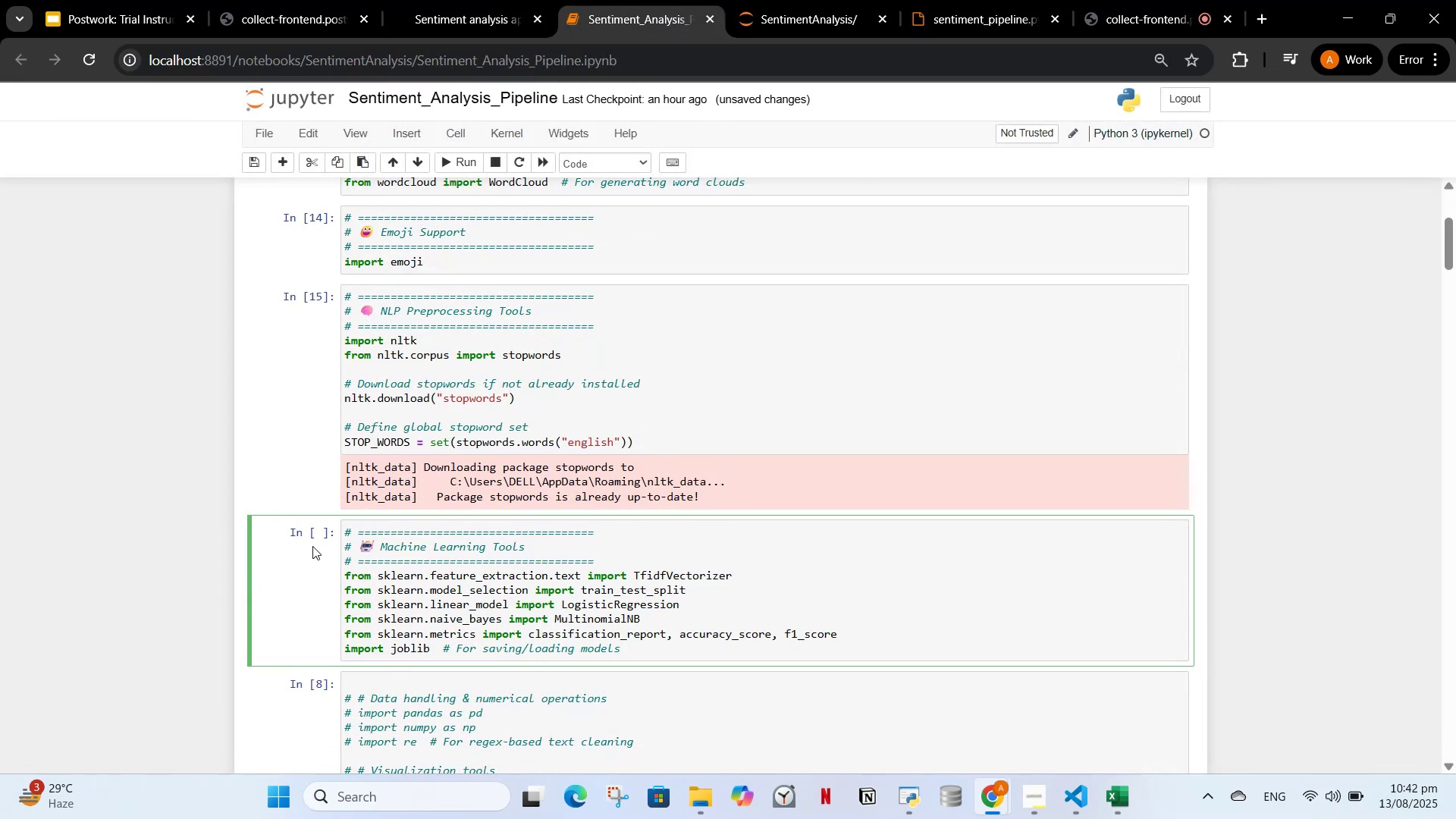 
left_click([312, 555])
 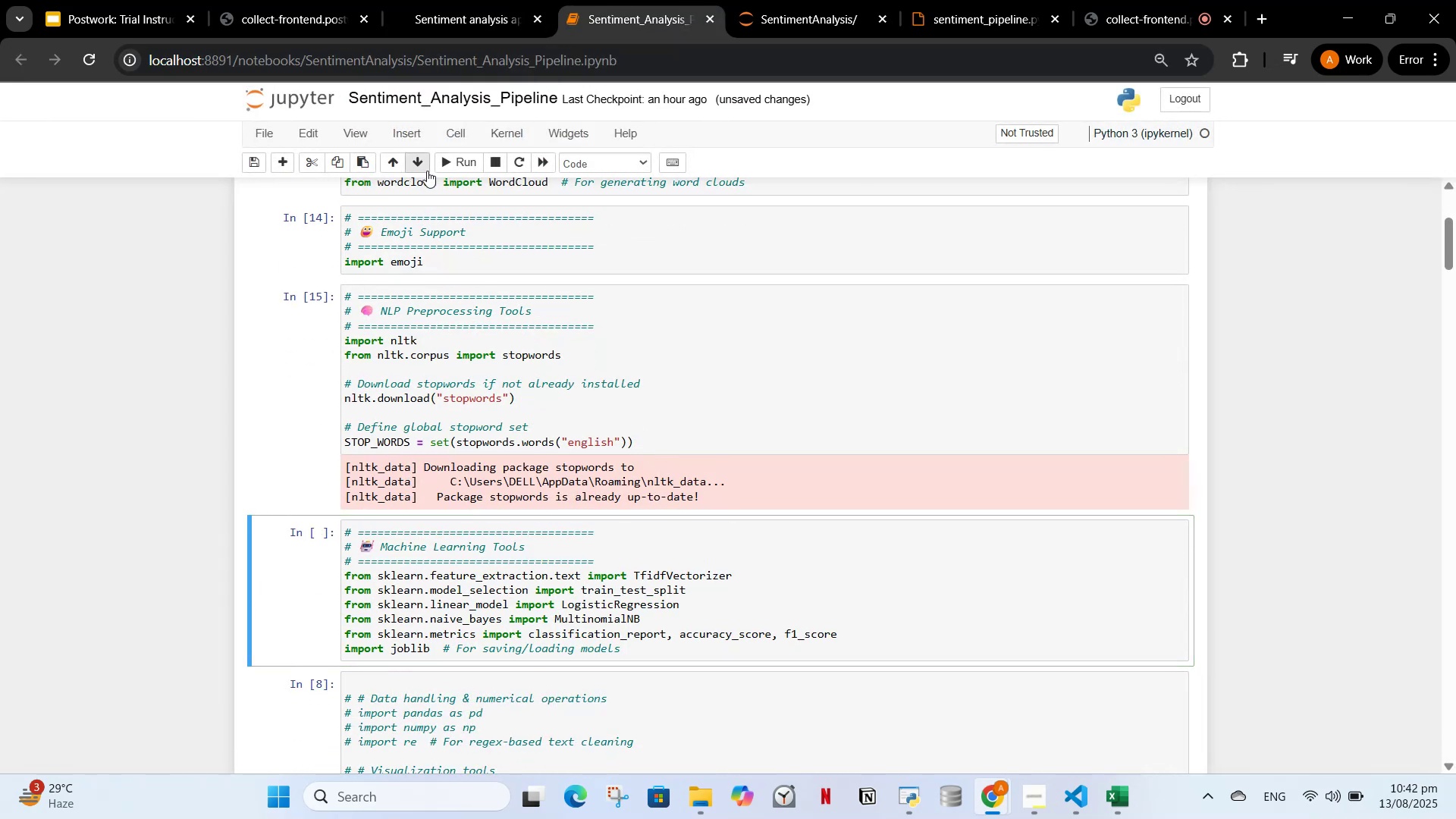 
right_click([448, 164])
 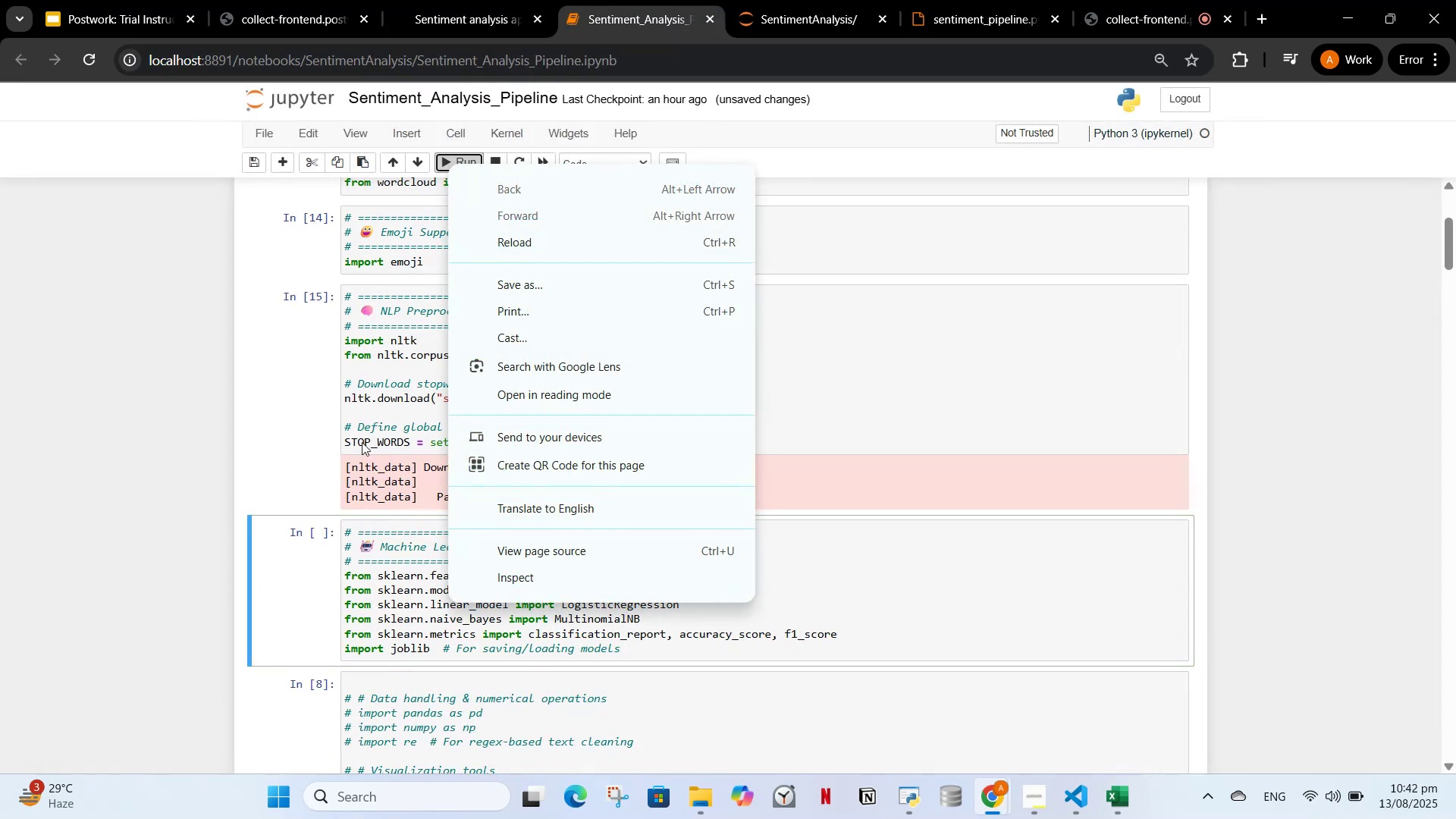 
left_click([395, 304])
 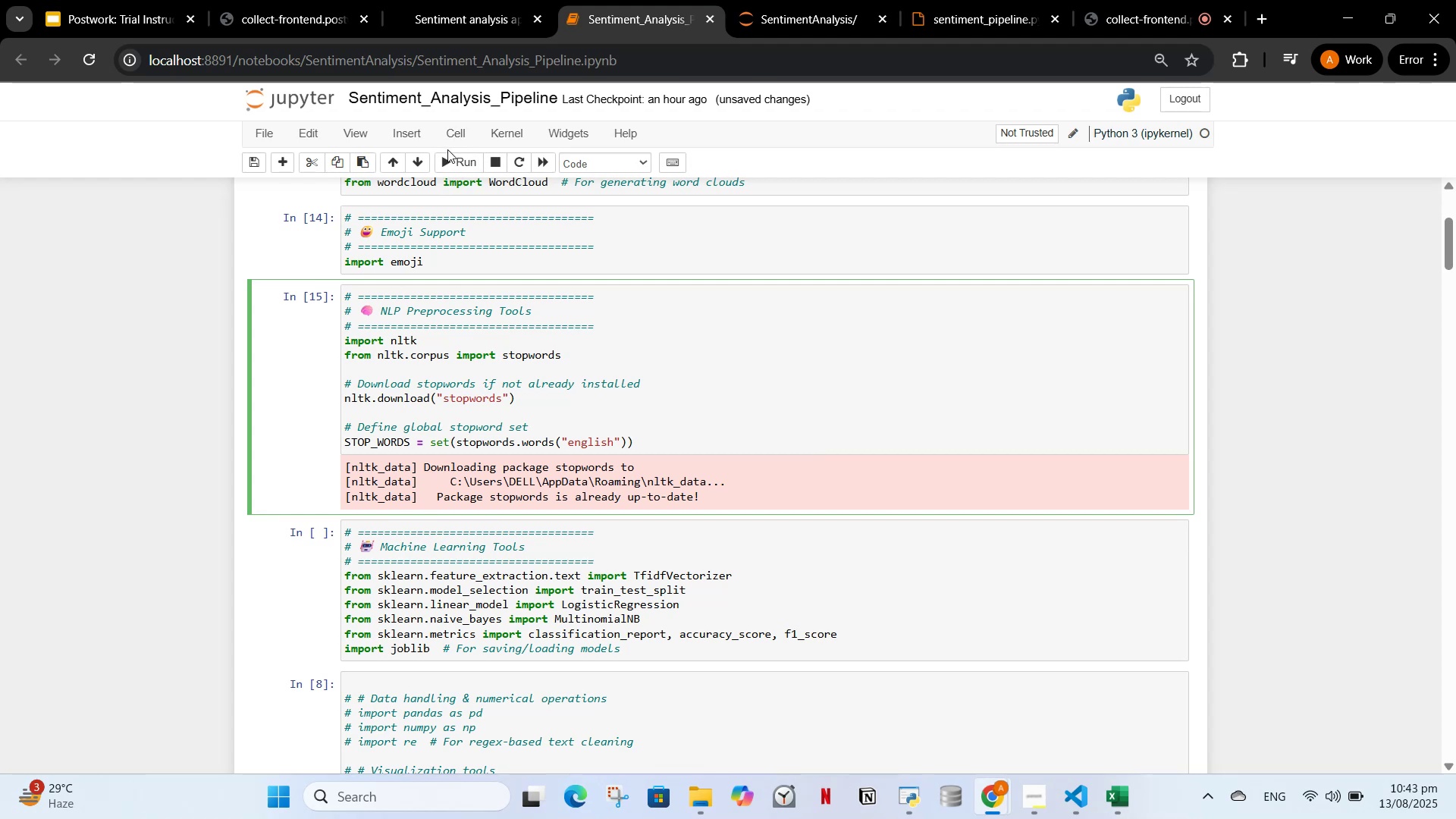 
left_click([443, 154])
 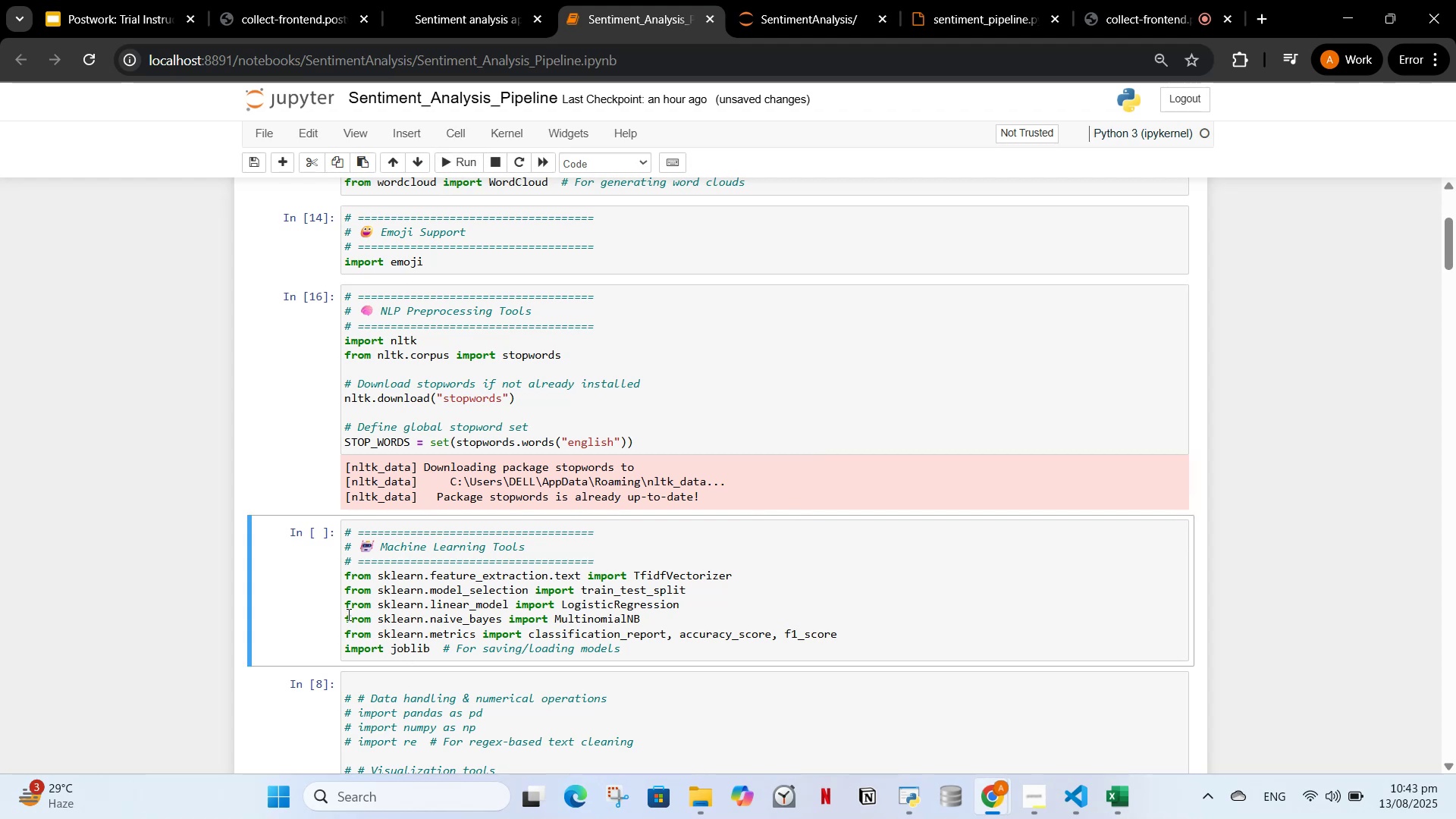 
left_click([318, 598])
 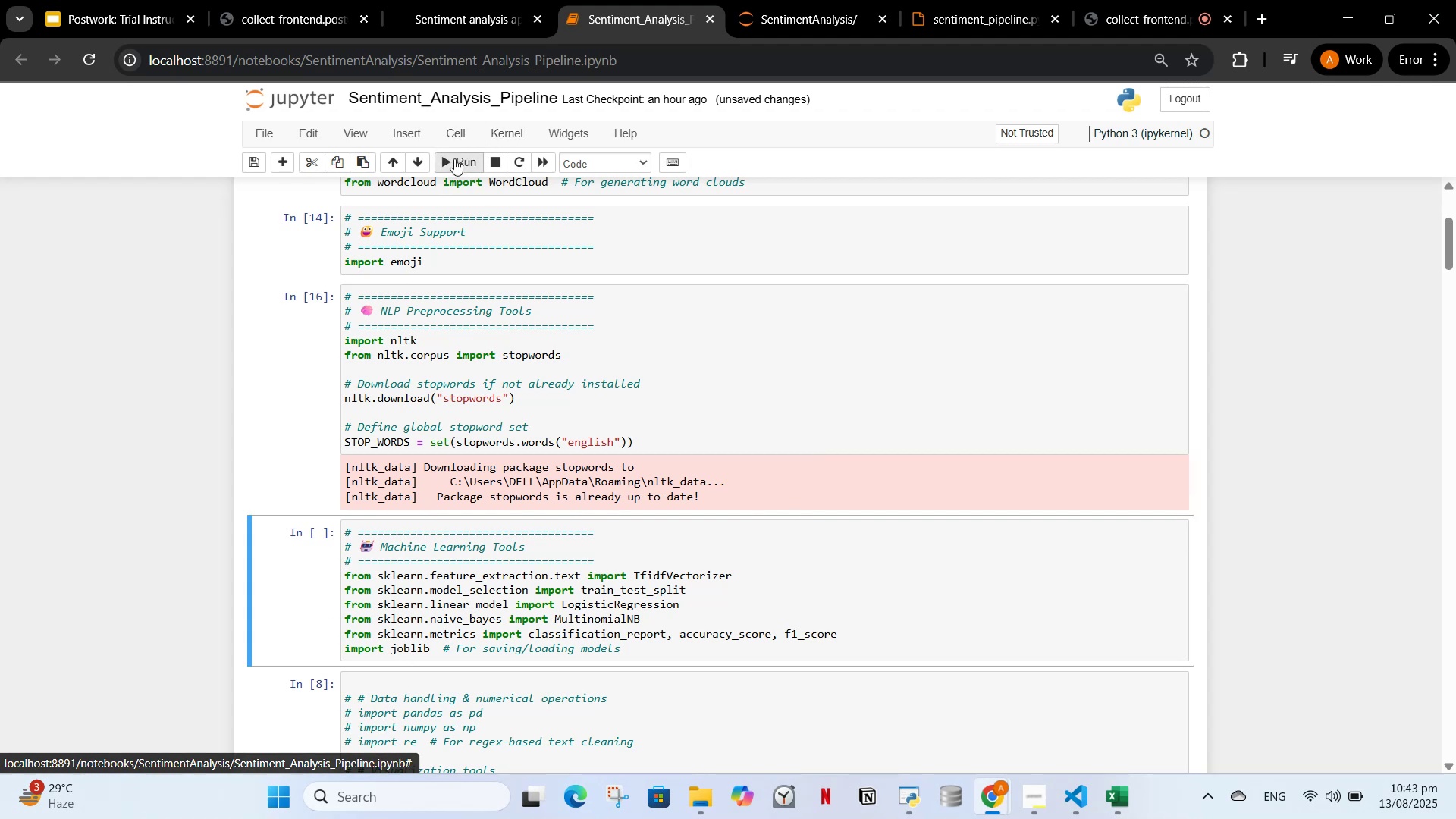 
left_click([452, 159])
 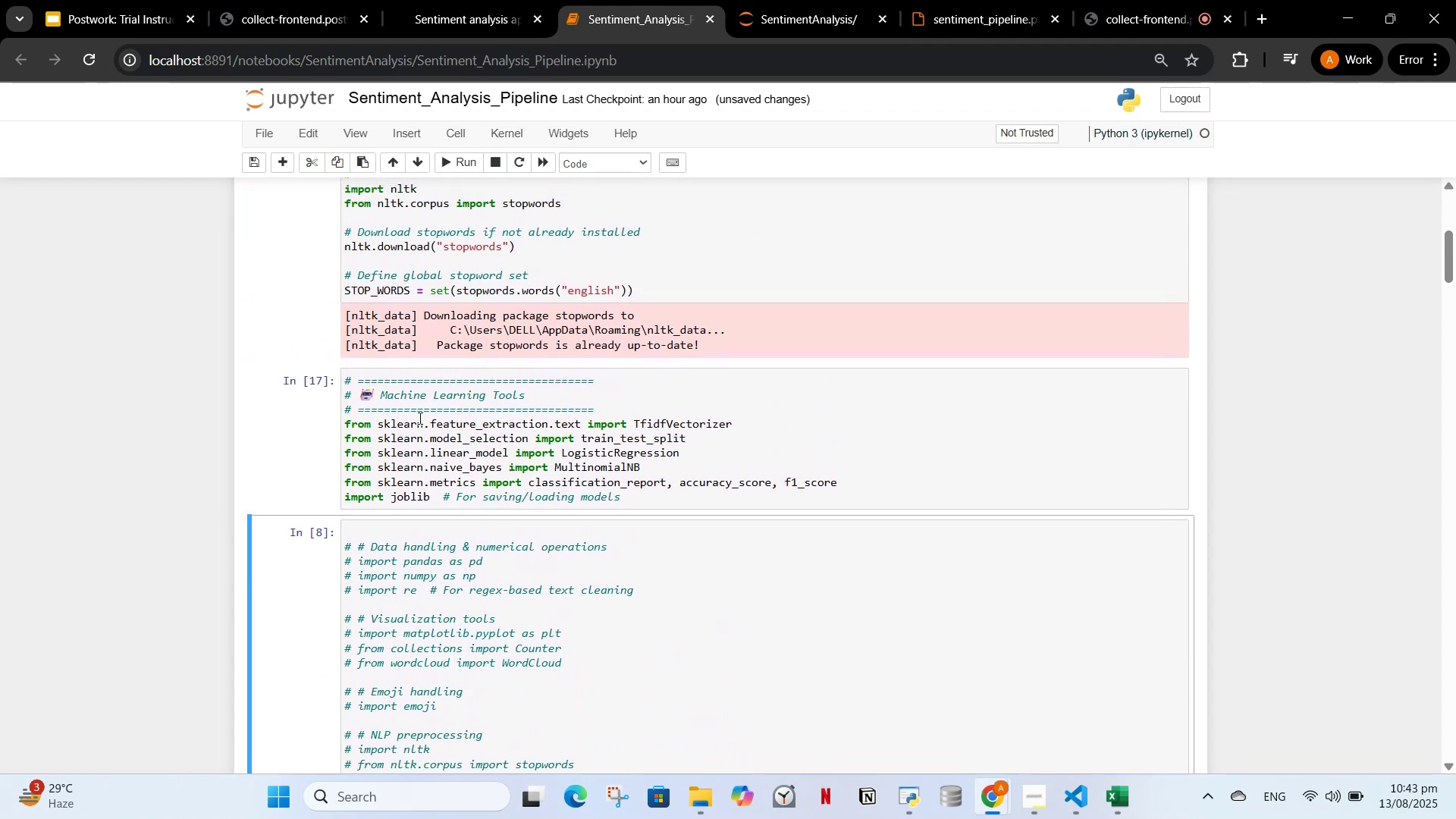 
left_click([324, 406])
 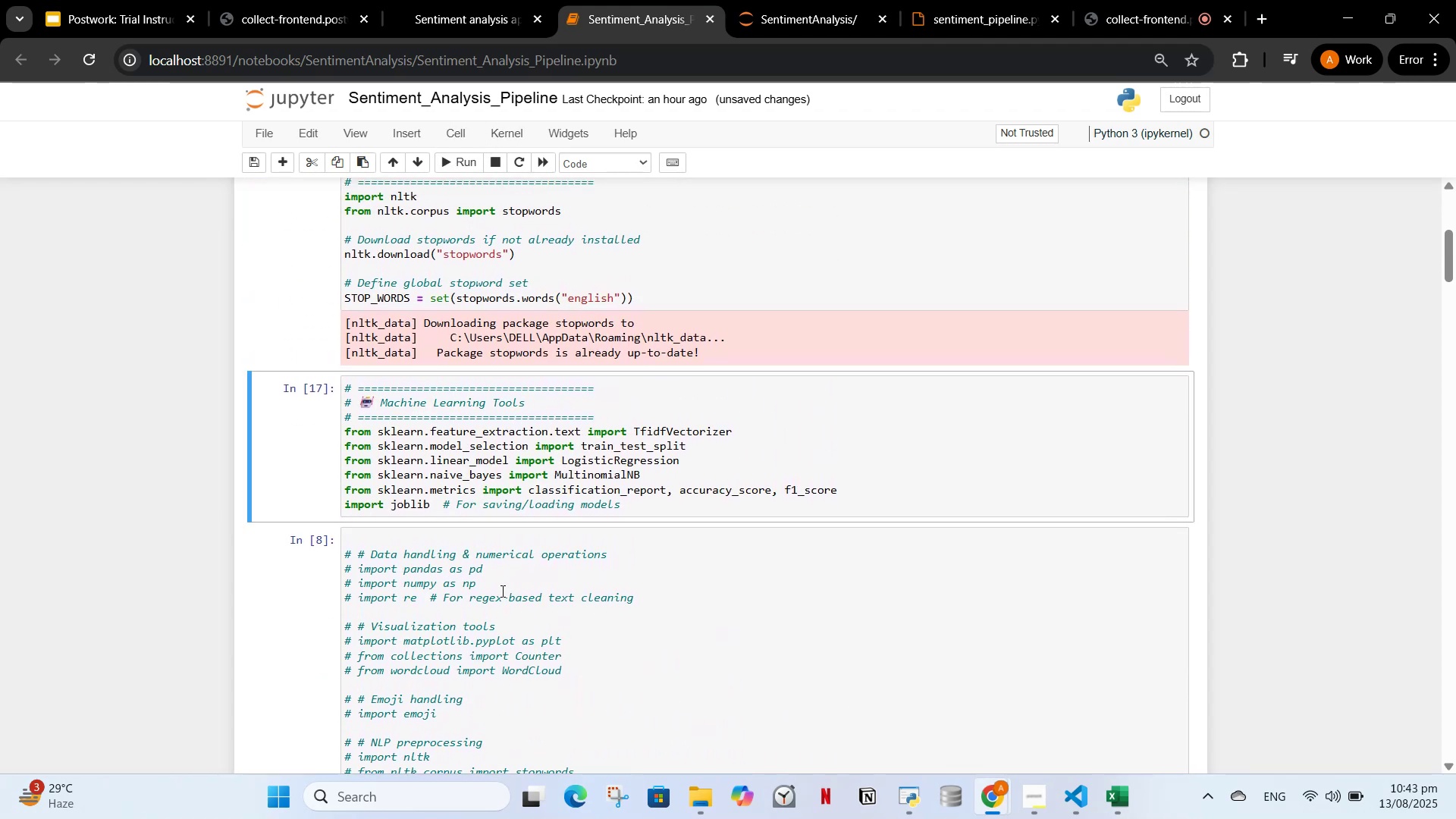 
left_click([501, 591])
 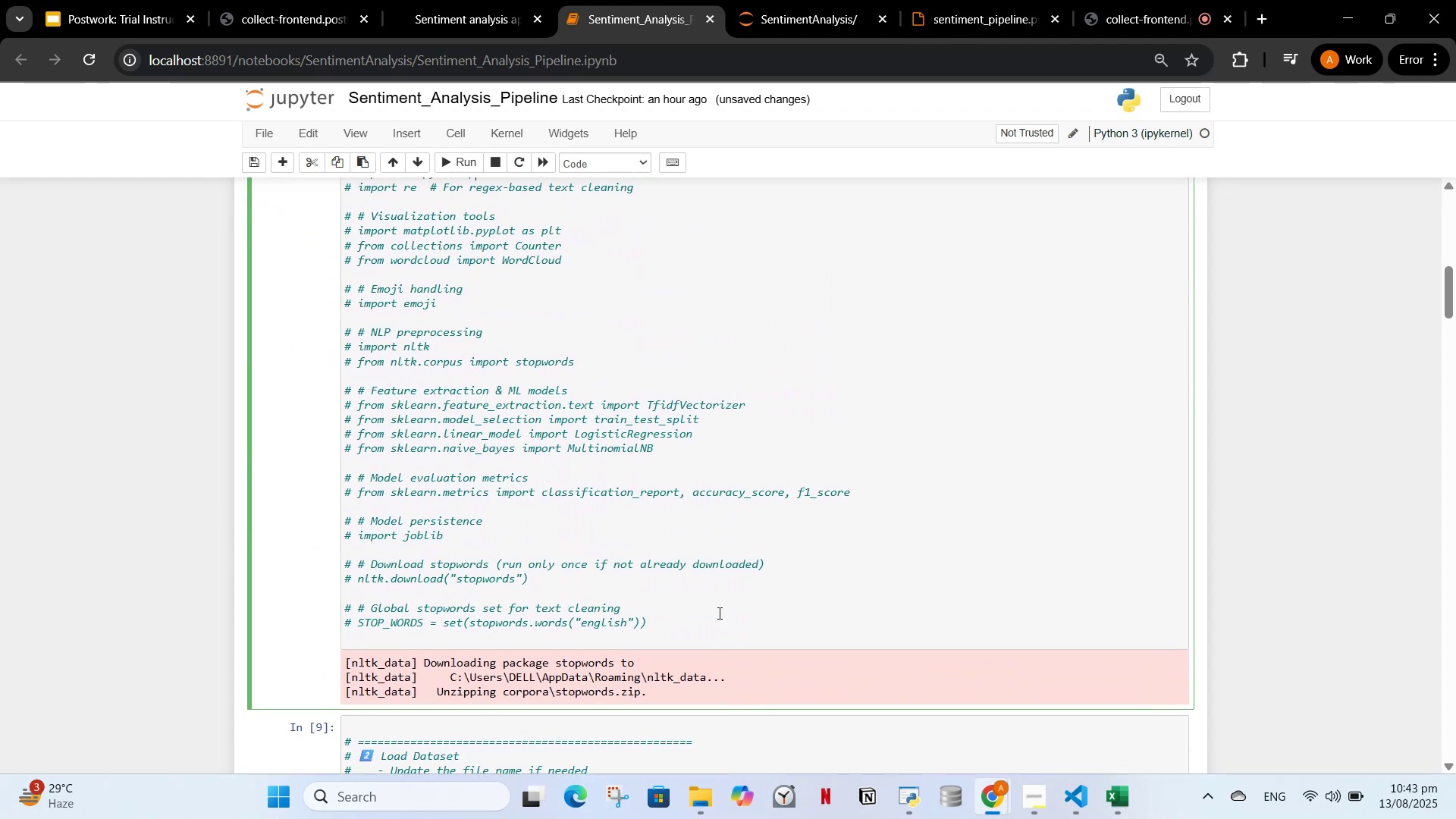 
left_click_drag(start_coordinate=[659, 642], to_coordinate=[391, 211])
 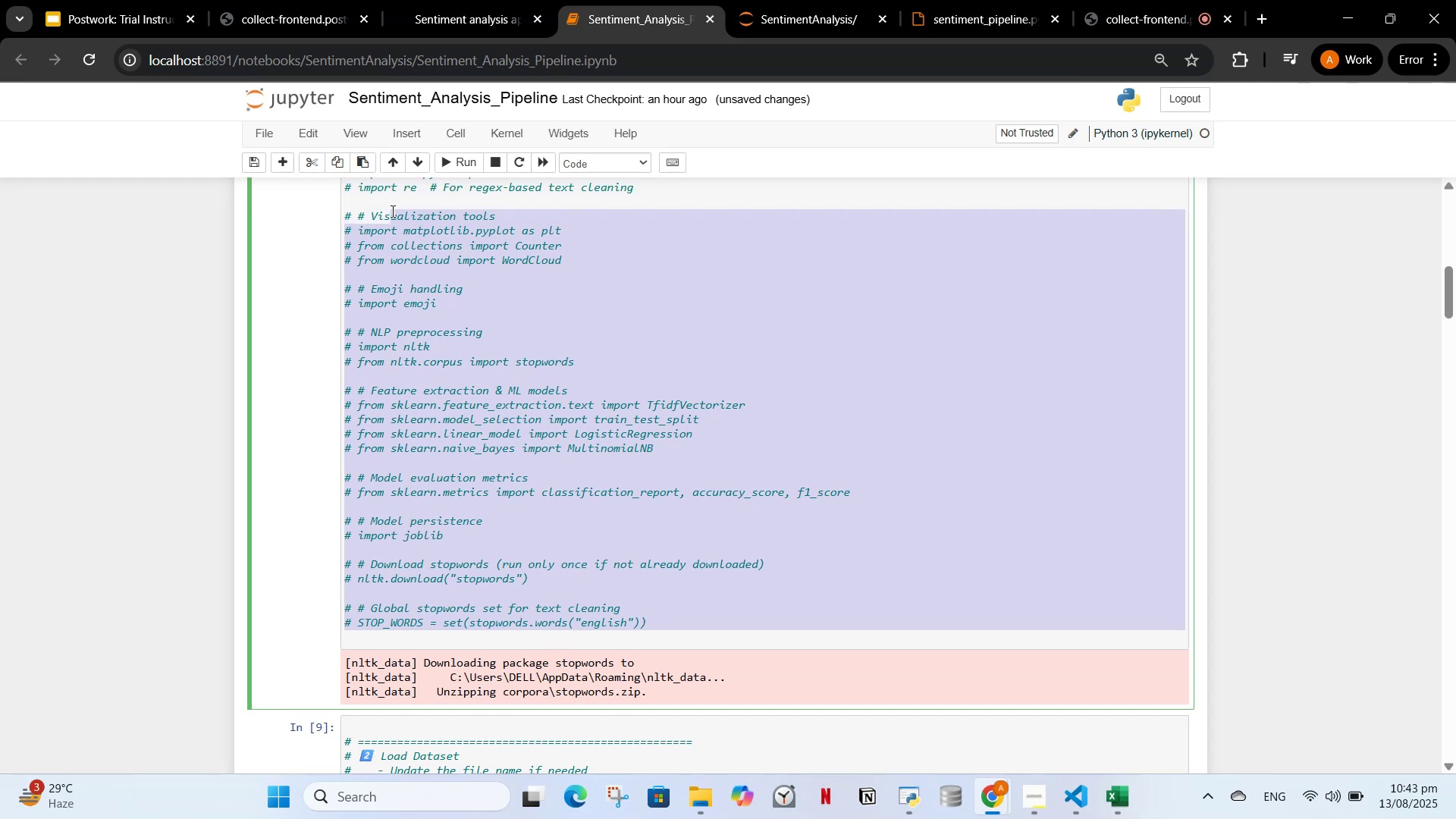 
key(Backspace)
 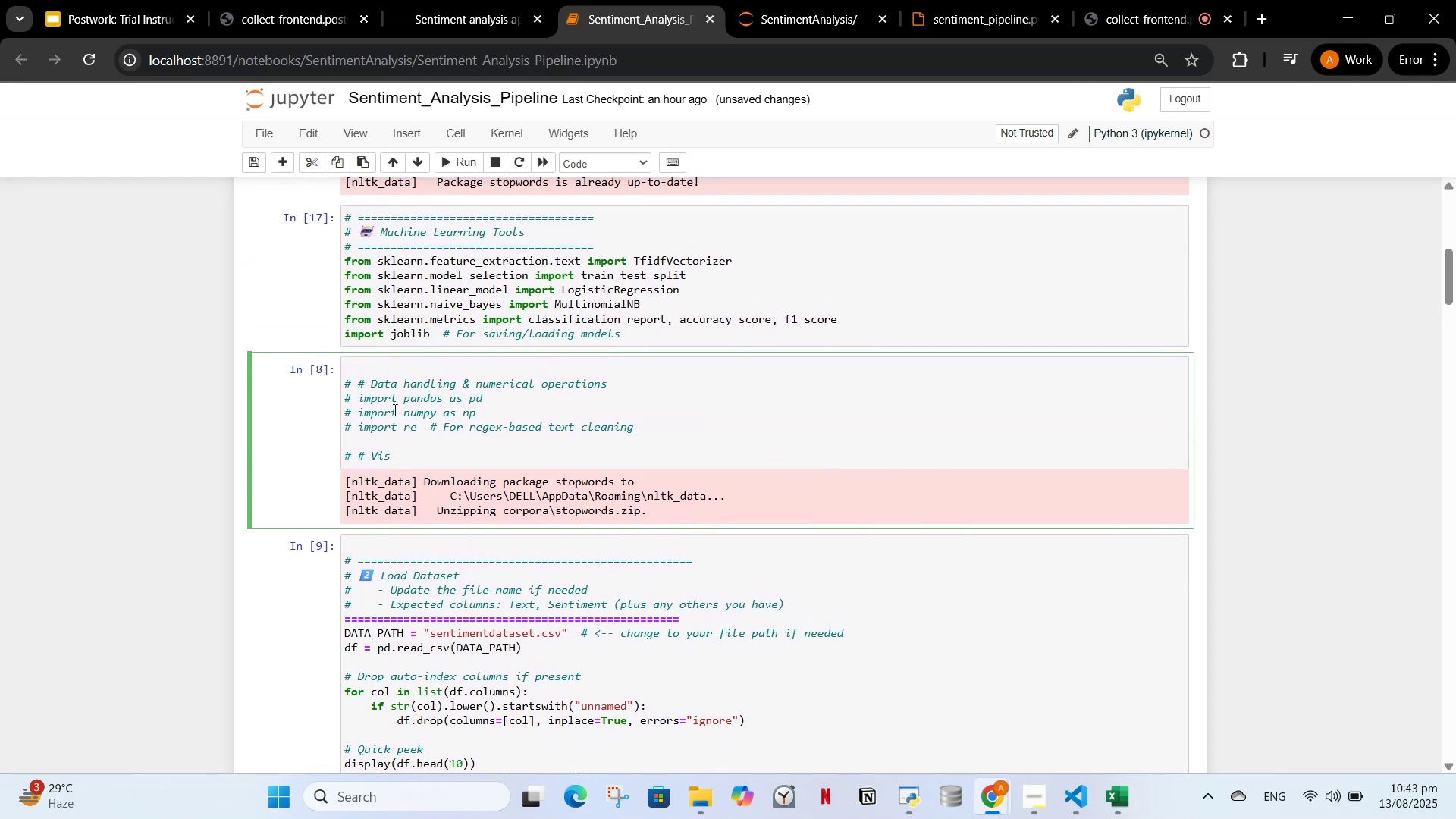 
left_click_drag(start_coordinate=[400, 454], to_coordinate=[342, 371])
 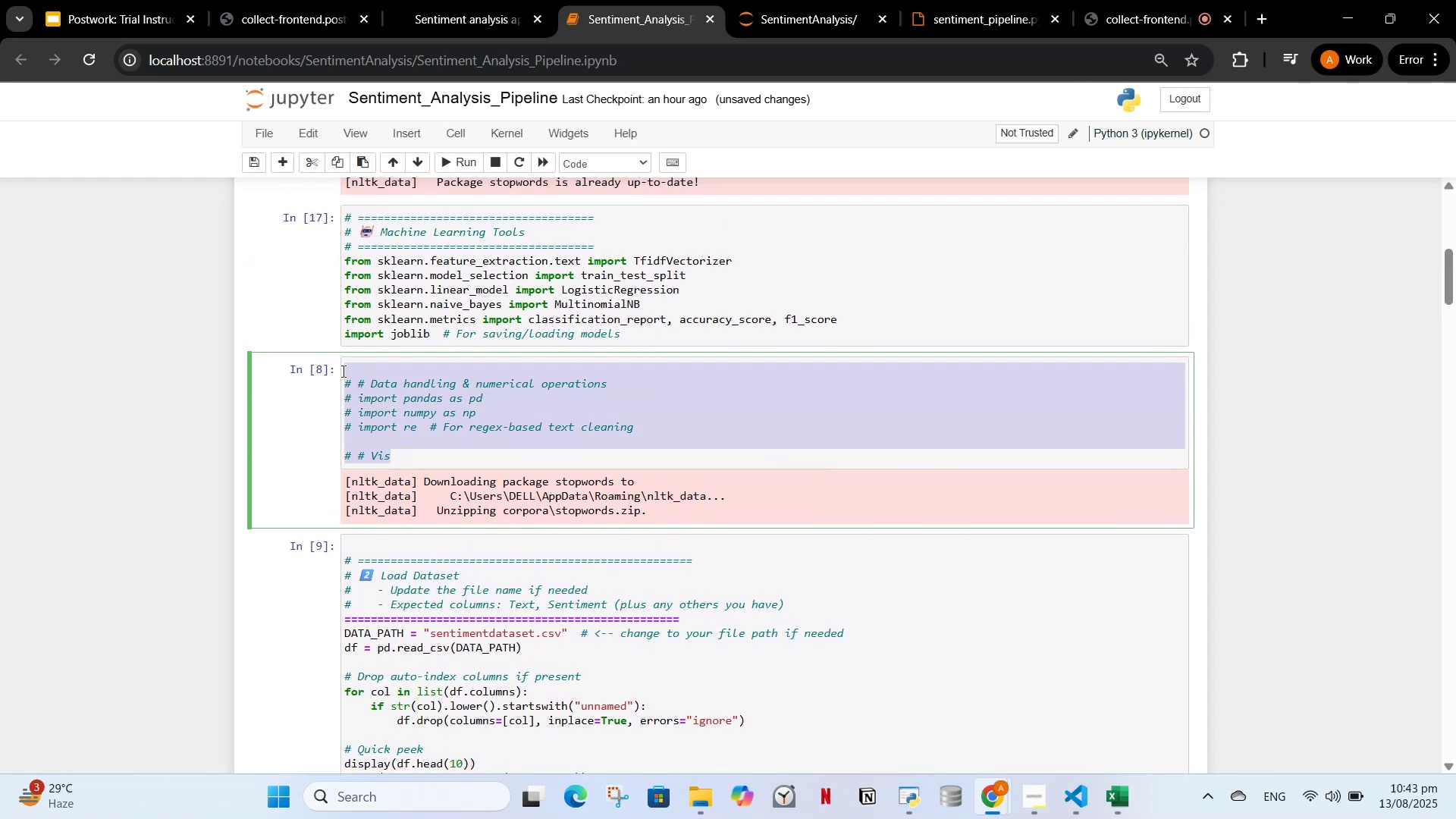 
key(Backspace)
 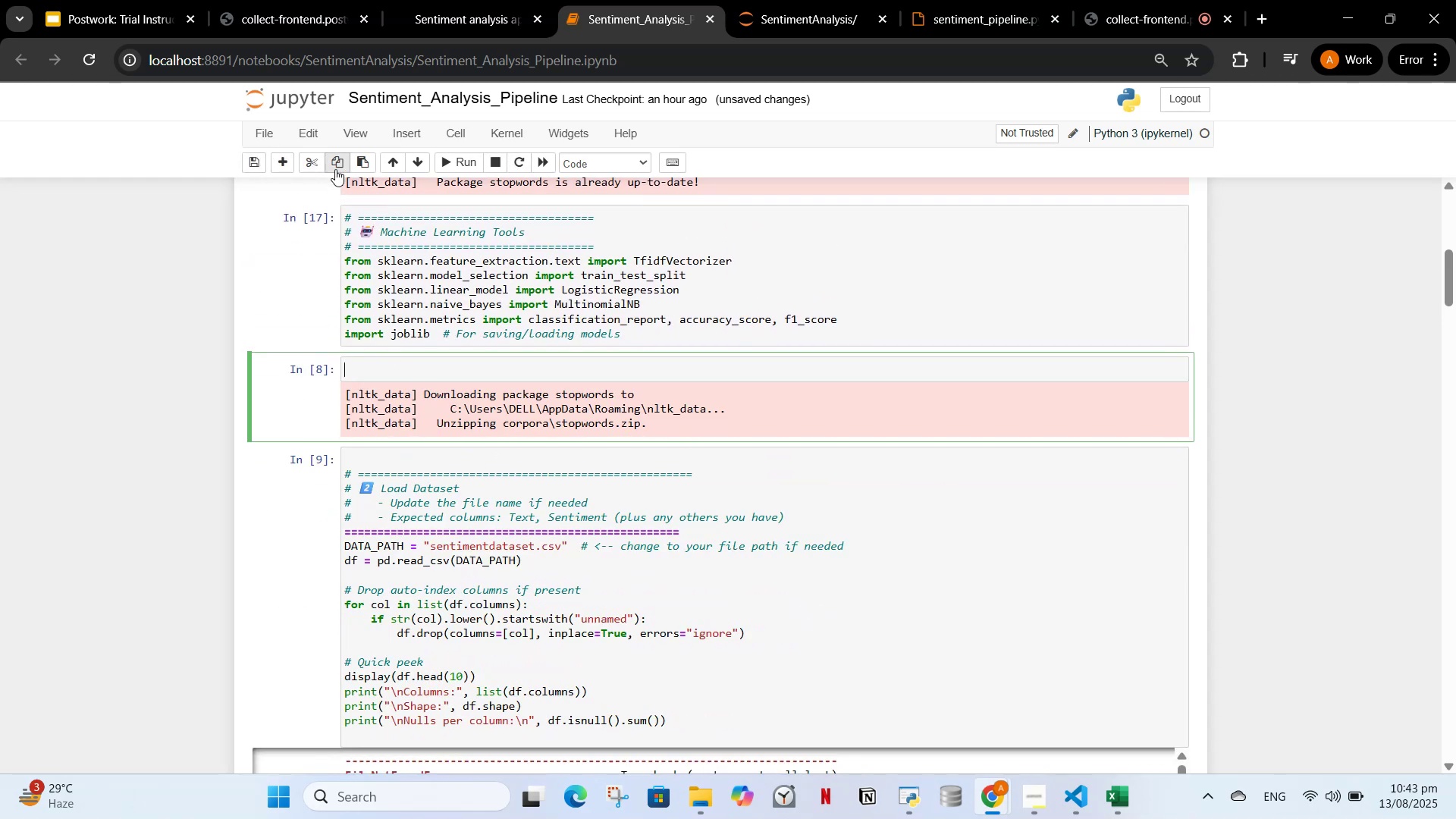 
left_click([313, 162])
 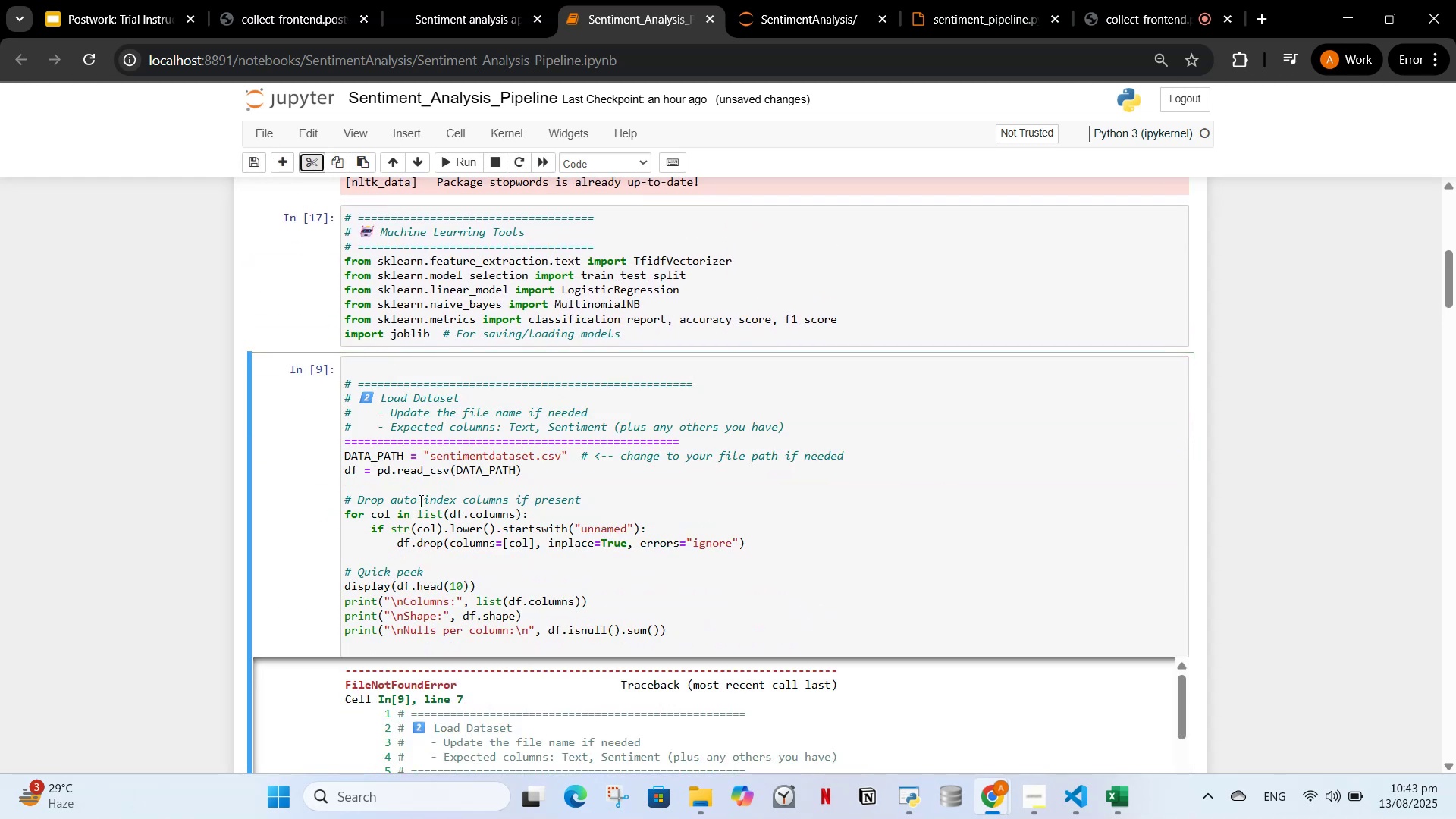 
left_click([419, 500])
 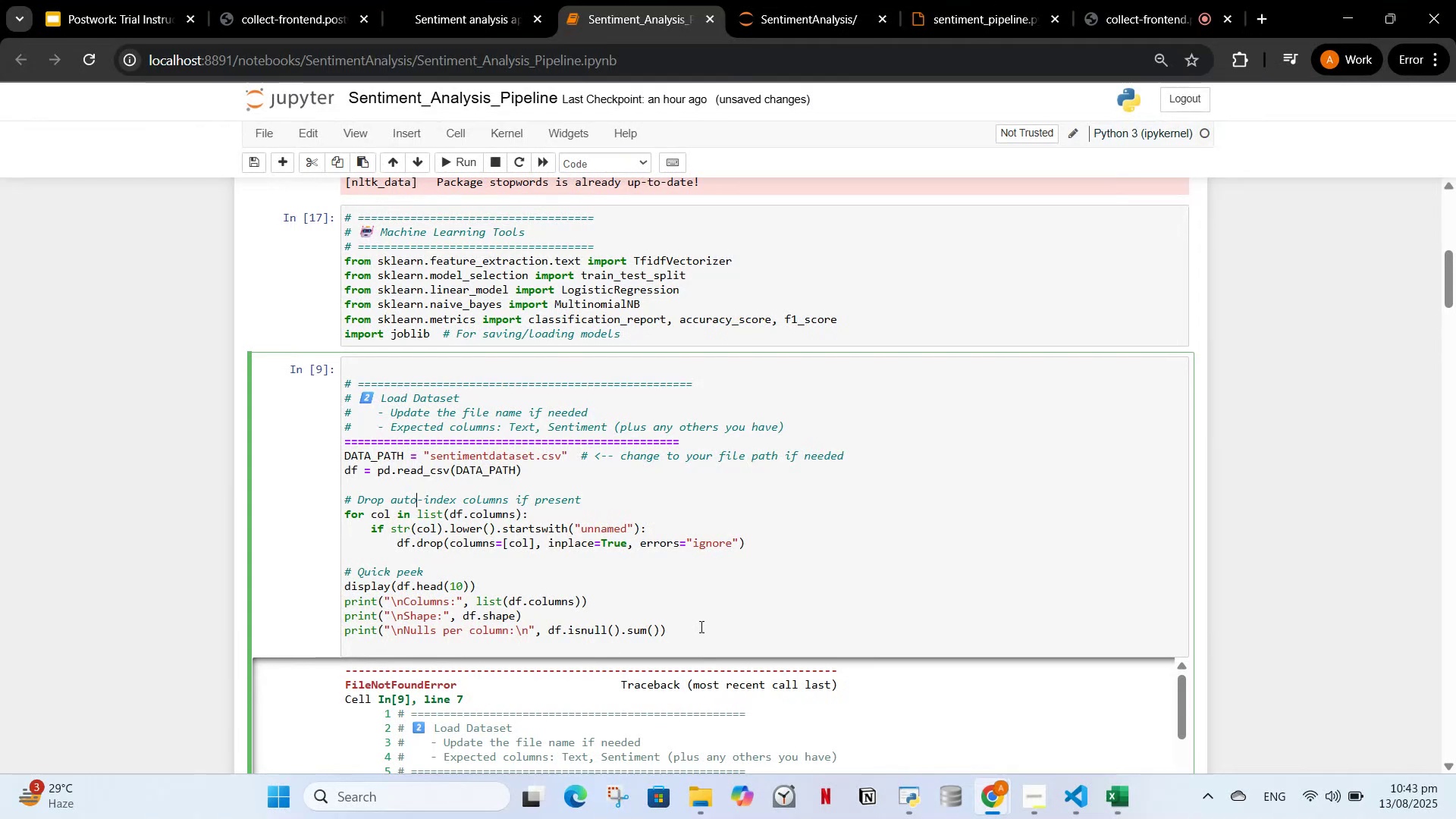 
left_click_drag(start_coordinate=[694, 638], to_coordinate=[331, 378])
 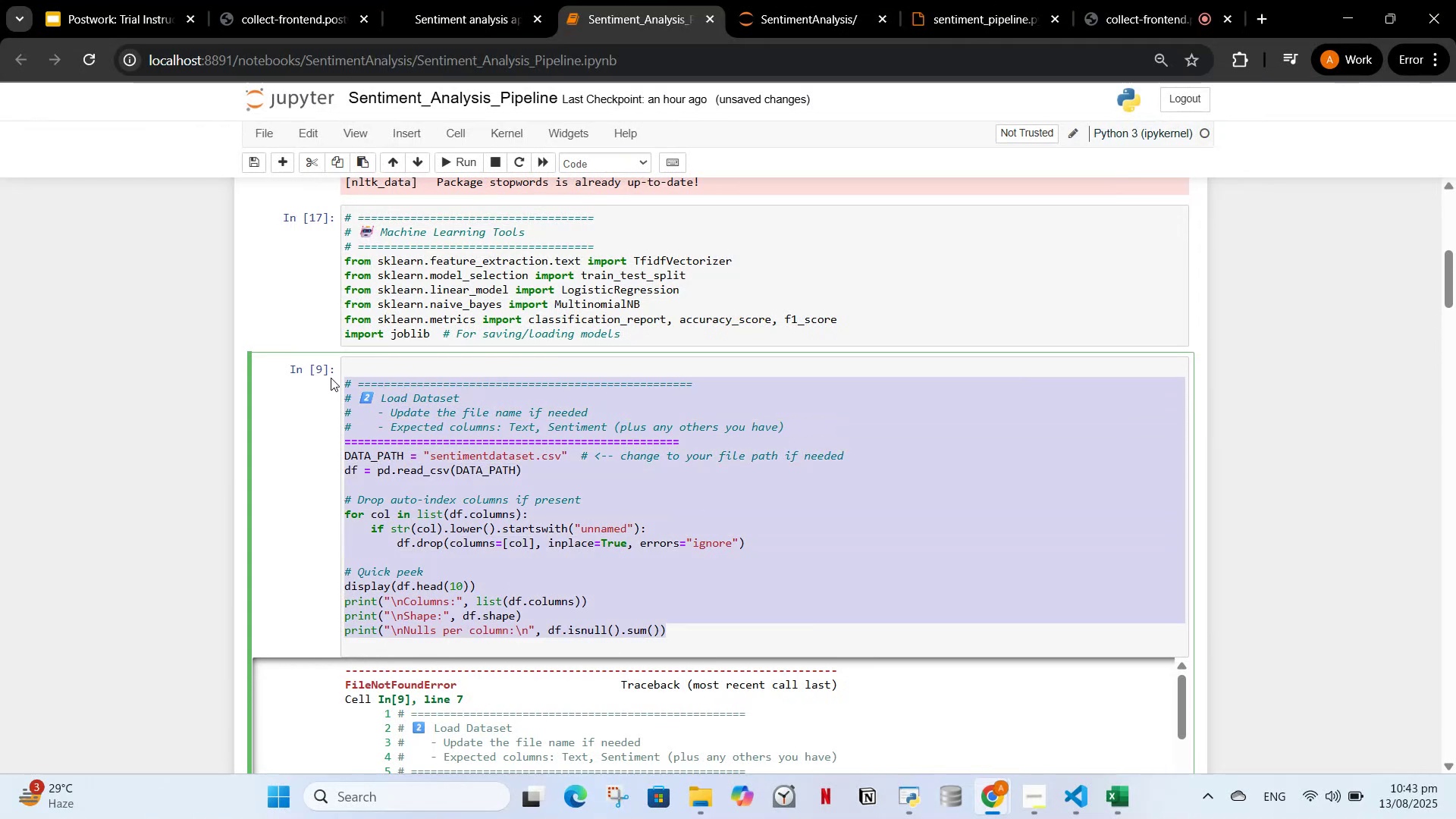 
key(Control+ControlLeft)
 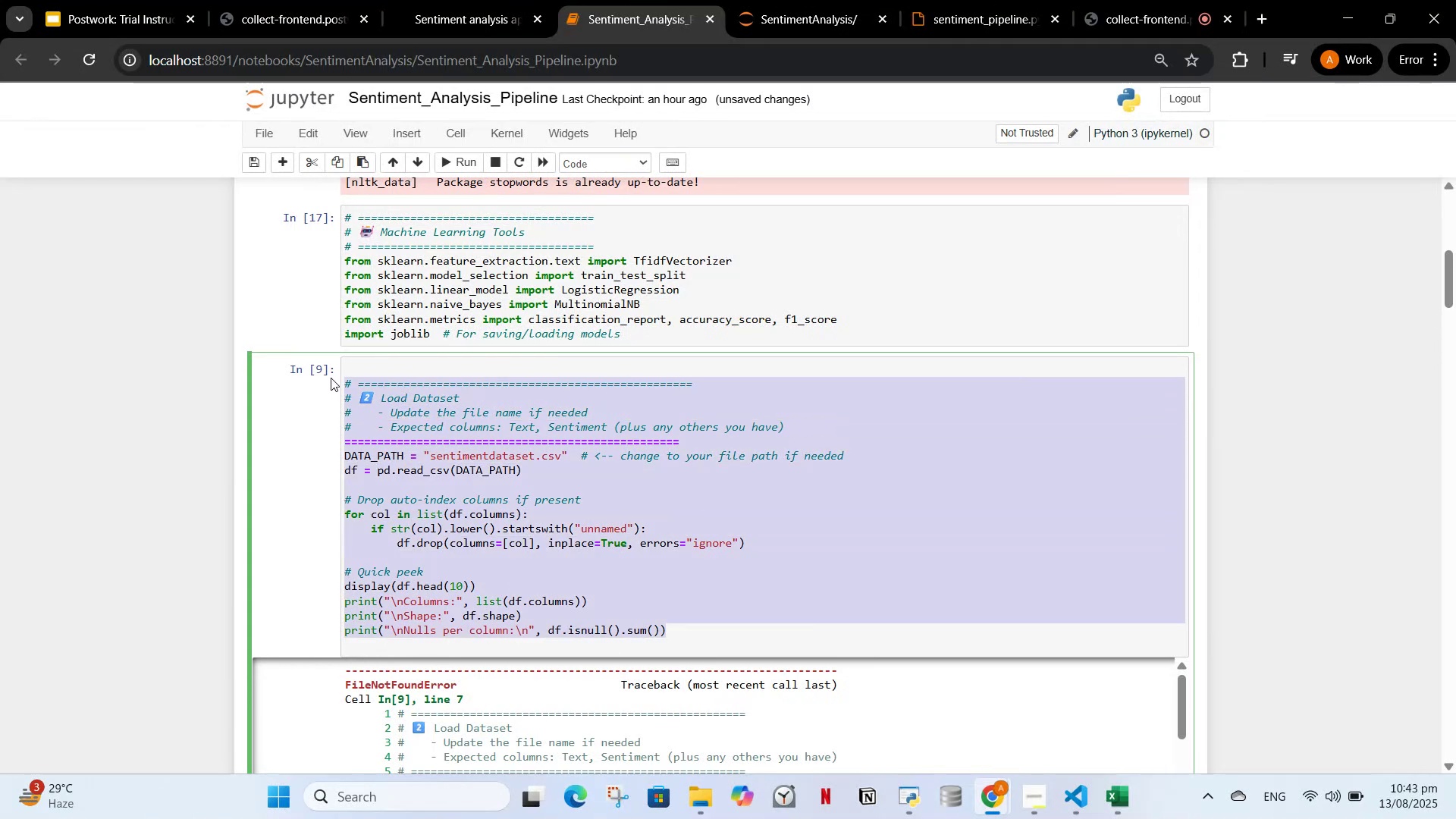 
key(Control+C)
 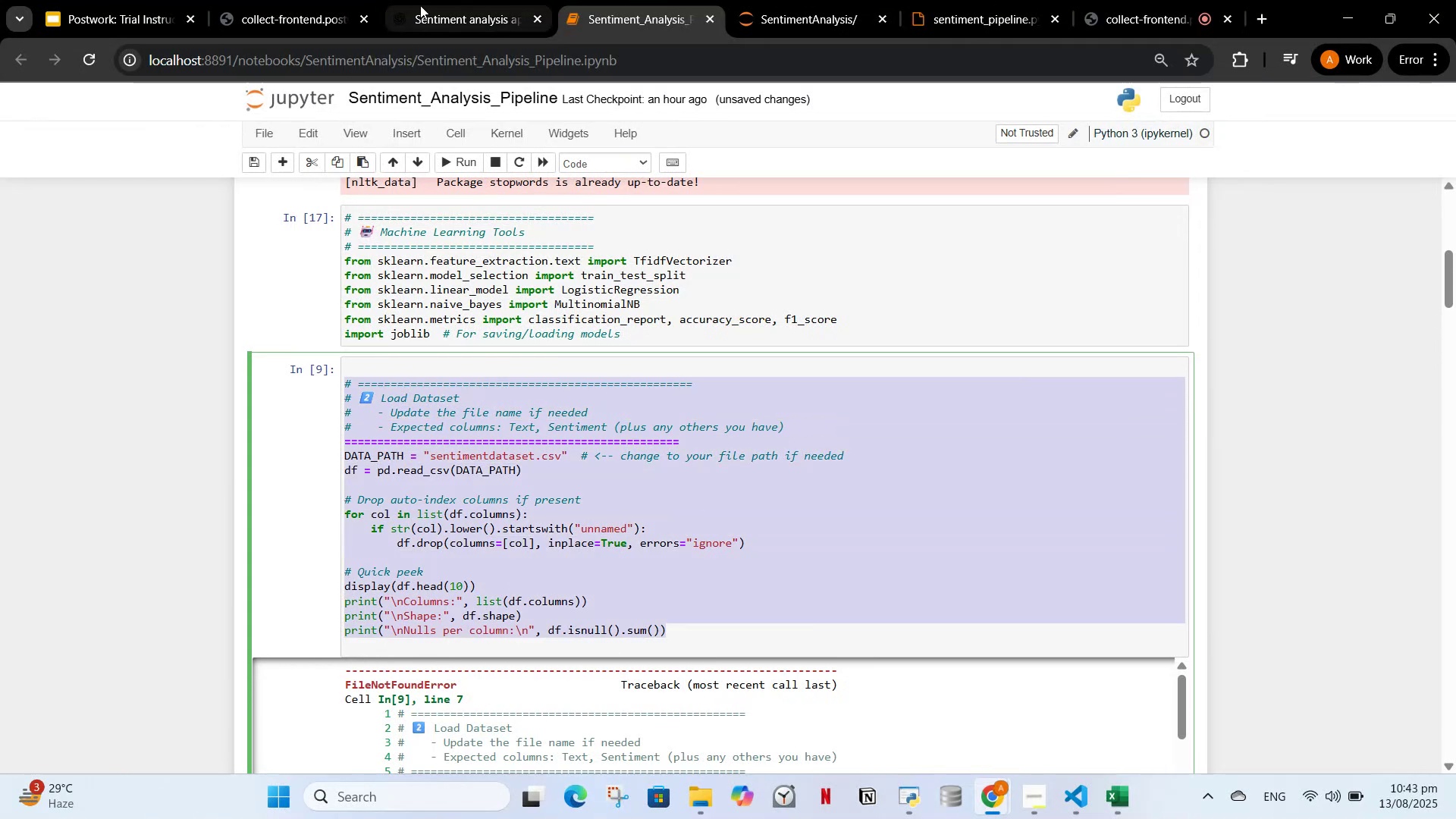 
left_click([420, 5])
 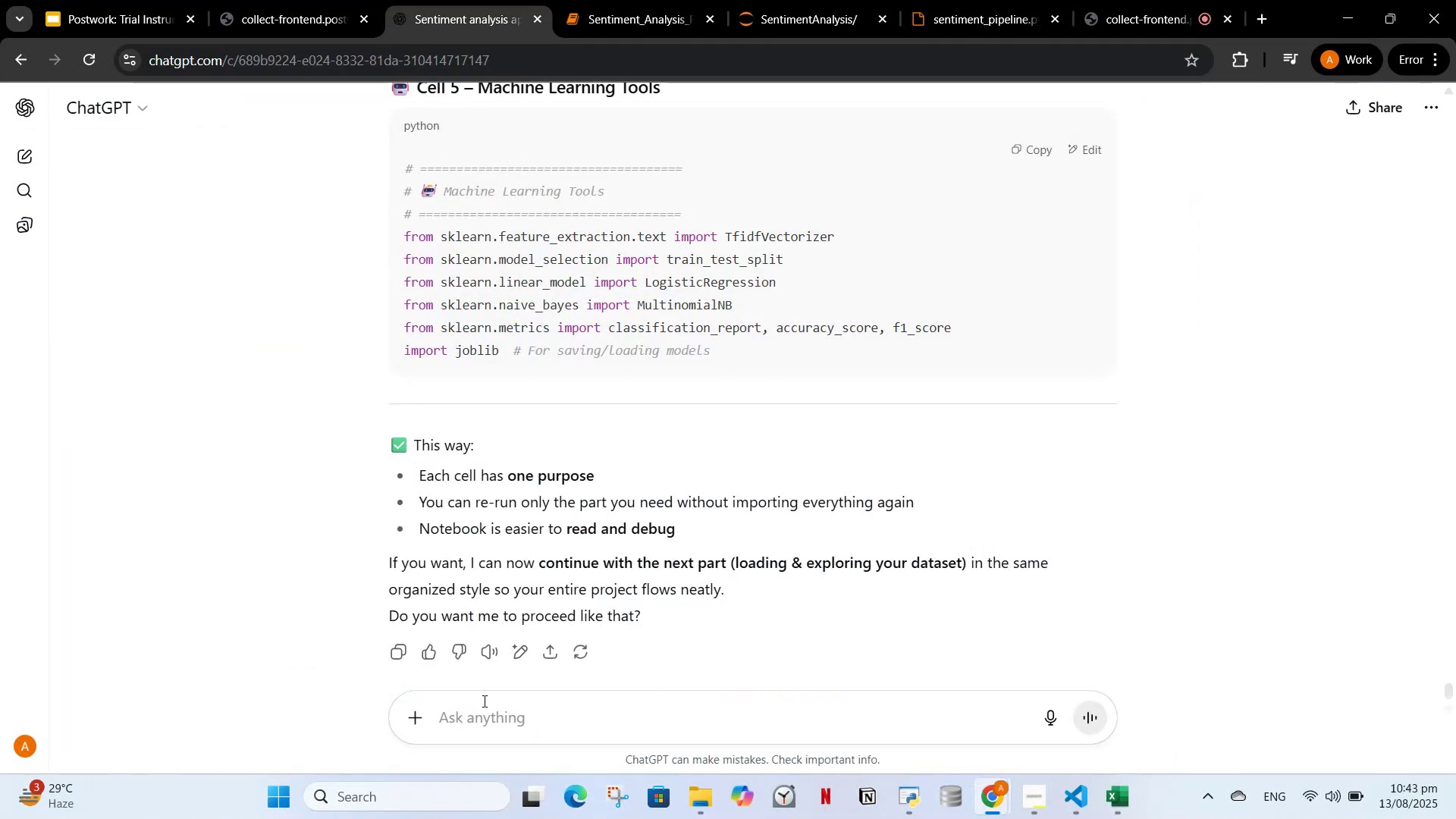 
left_click([482, 702])
 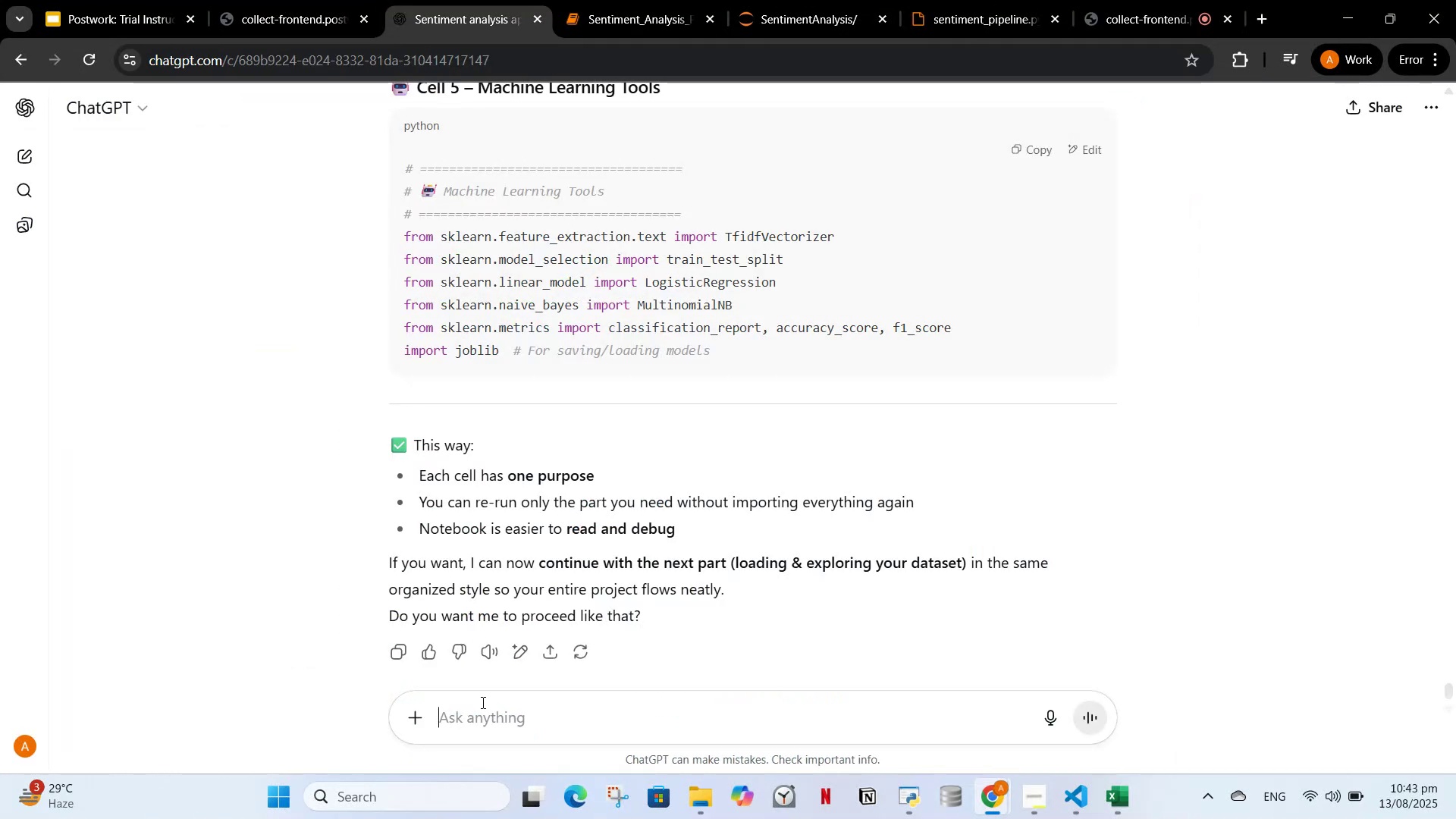 
key(Control+ControlLeft)
 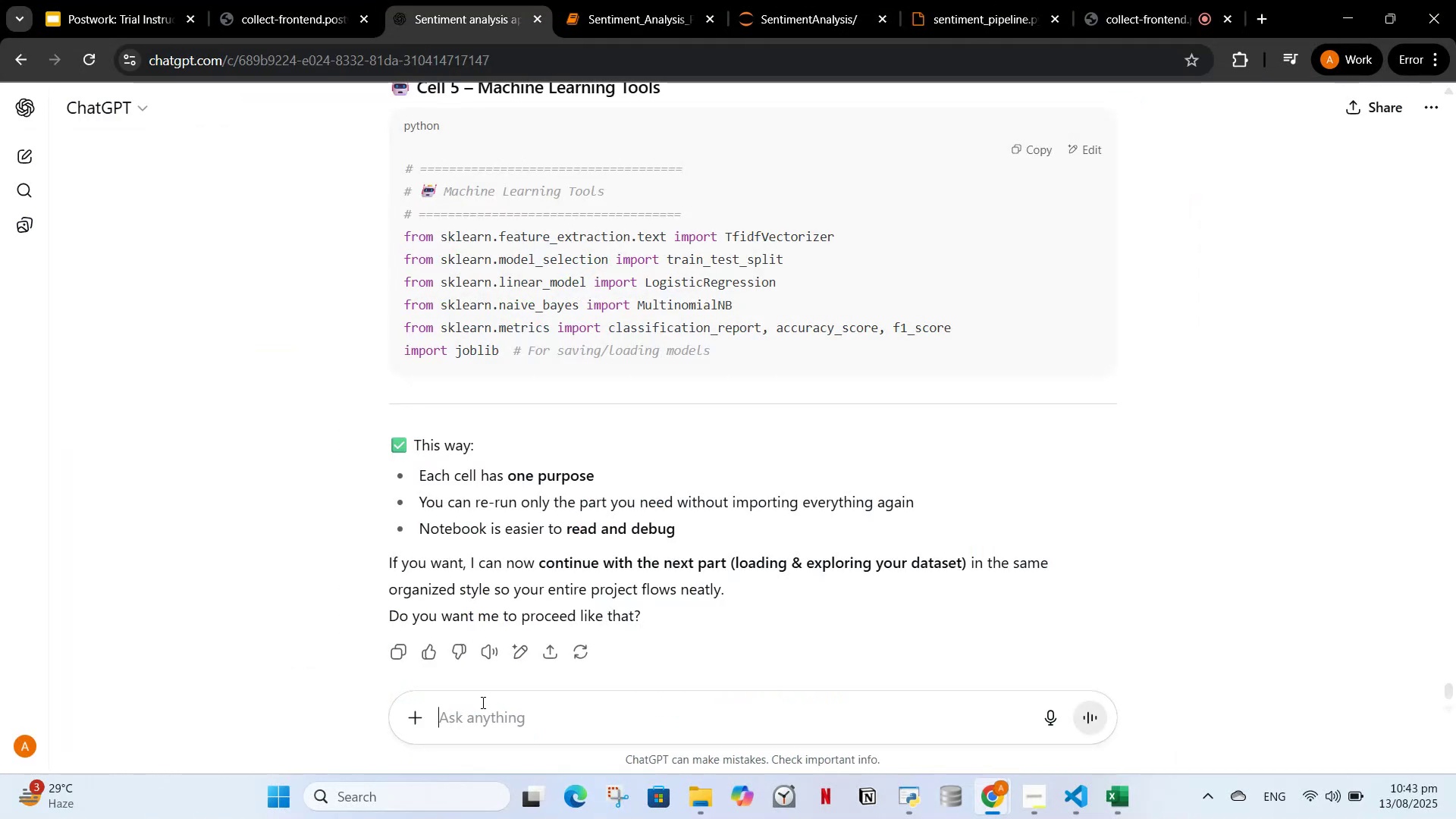 
key(Control+V)
 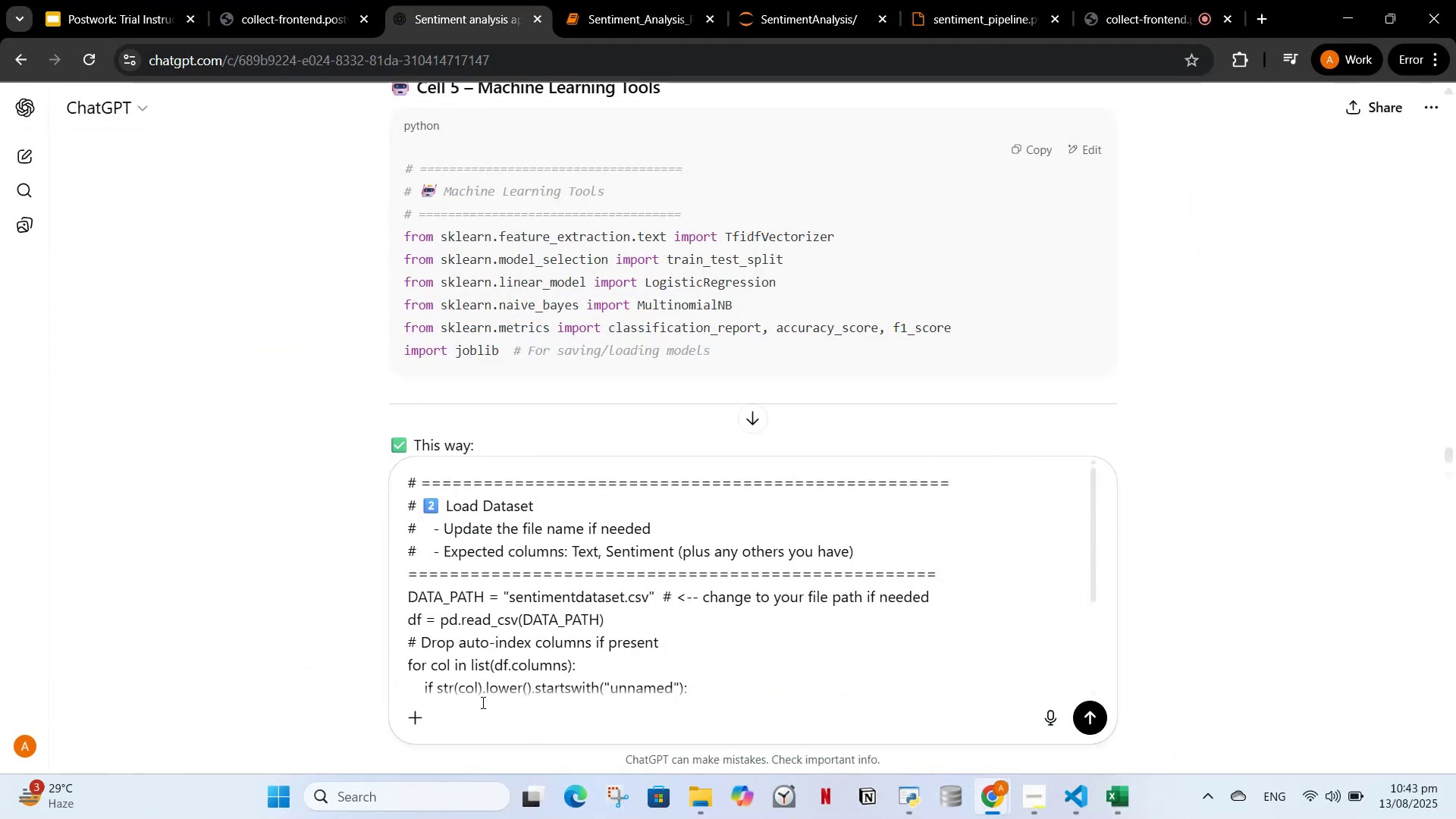 
type( analyse this cell and tell me is it aligned withm)
key(Backspace)
type( my project)
 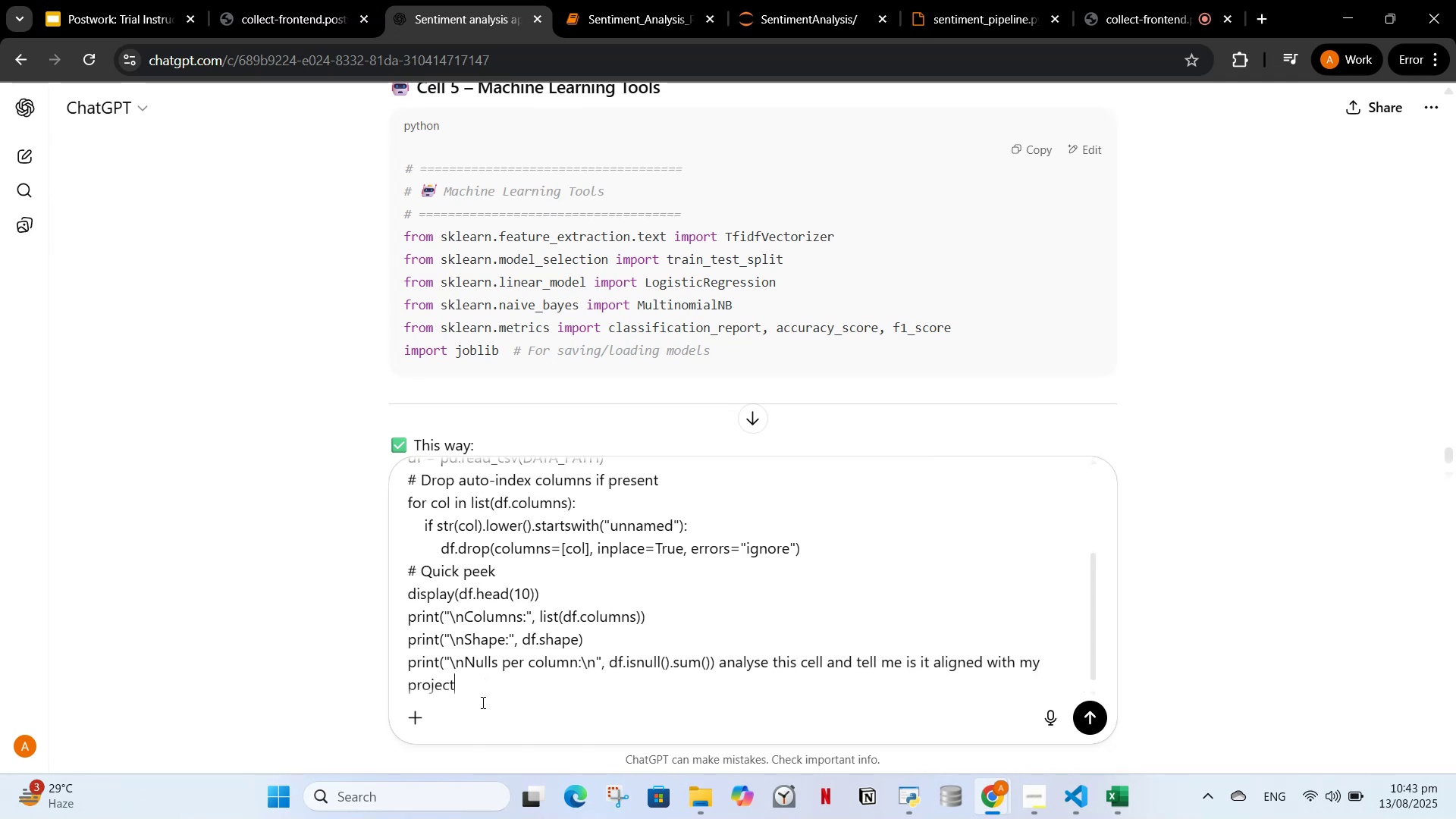 
key(Enter)
 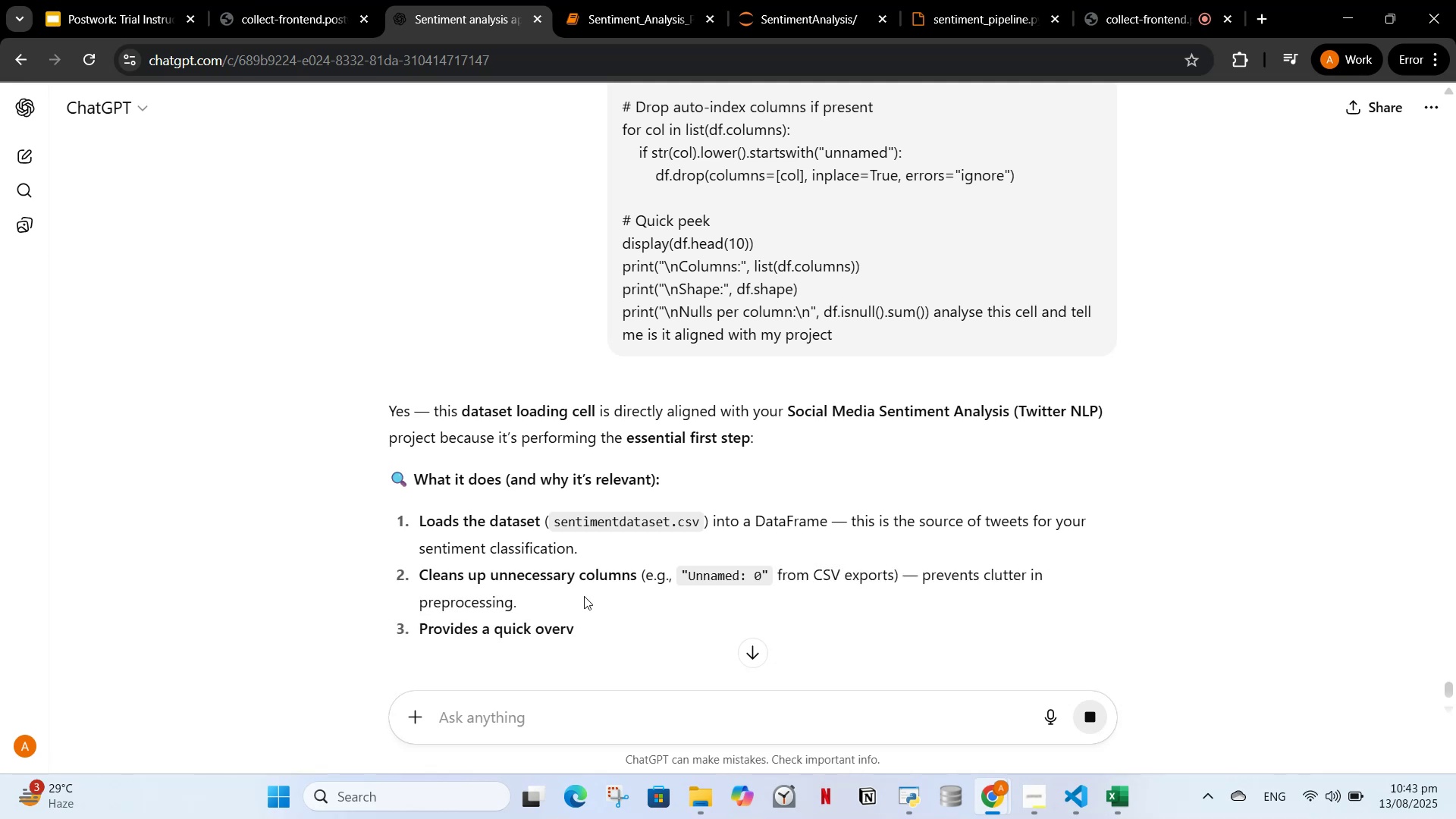 
wait(5.98)
 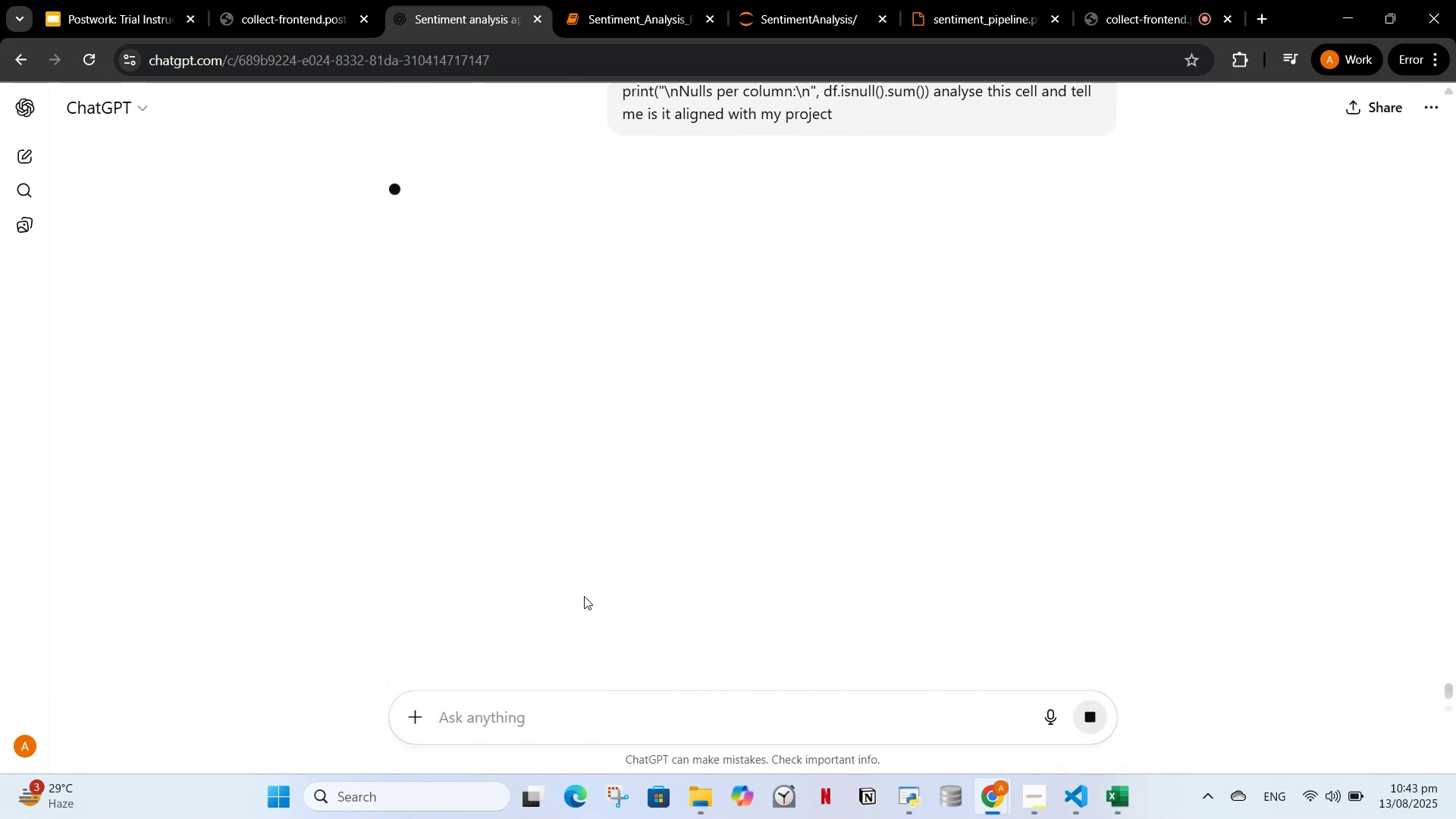 
scroll: coordinate [885, 472], scroll_direction: down, amount: 4.0
 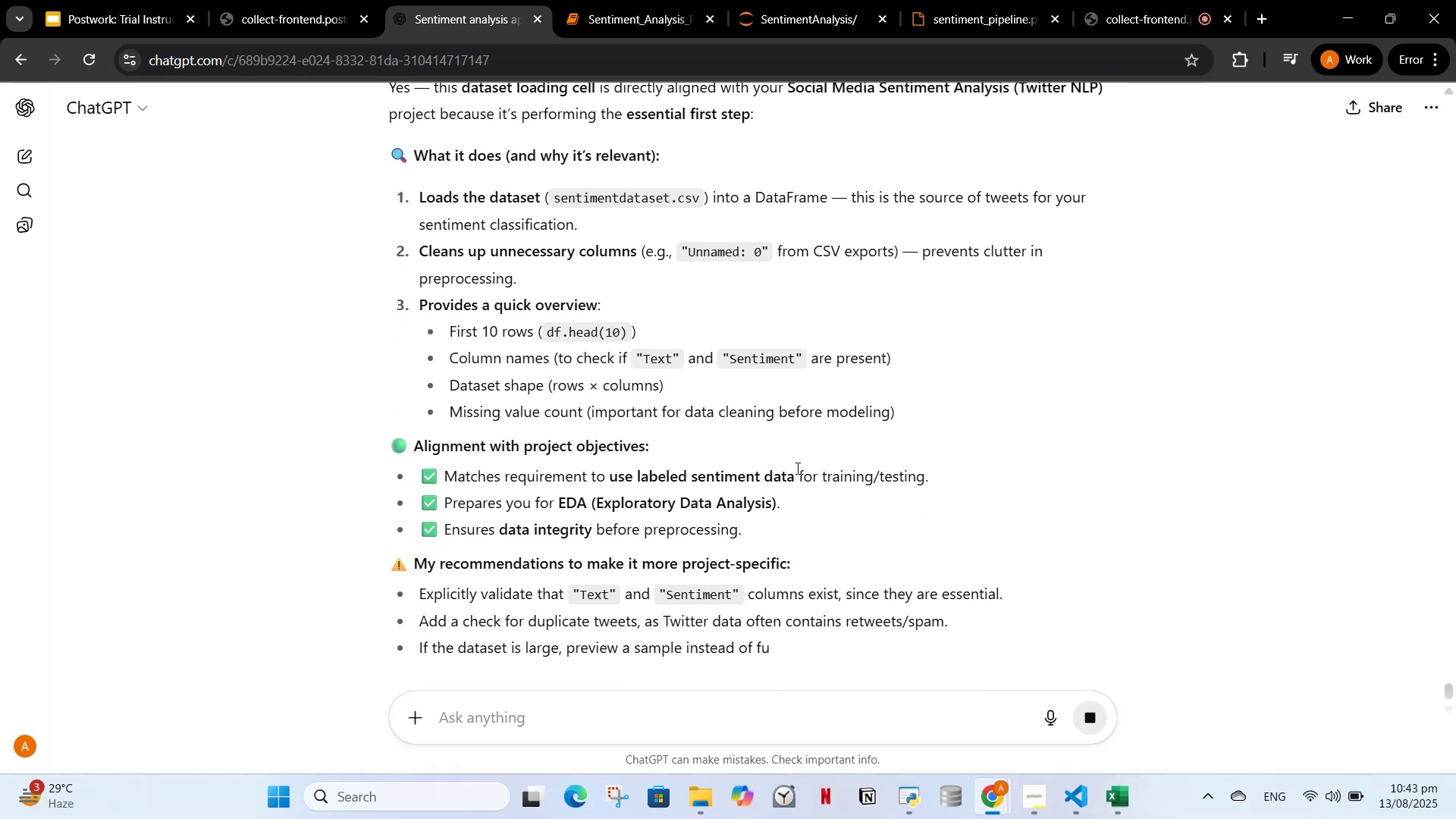 
scroll: coordinate [659, 450], scroll_direction: none, amount: 0.0
 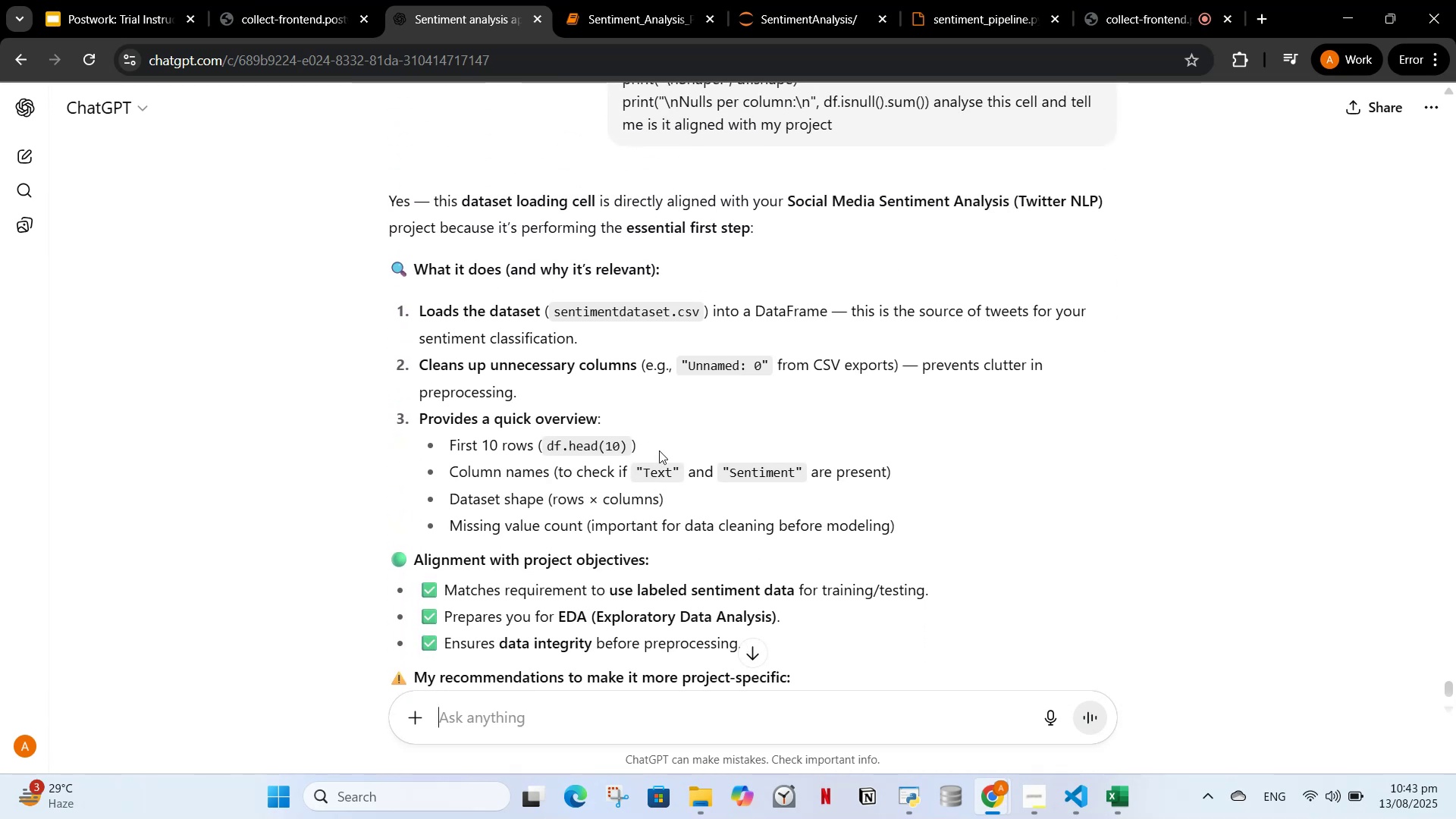 
scroll: coordinate [558, 460], scroll_direction: down, amount: 4.0
 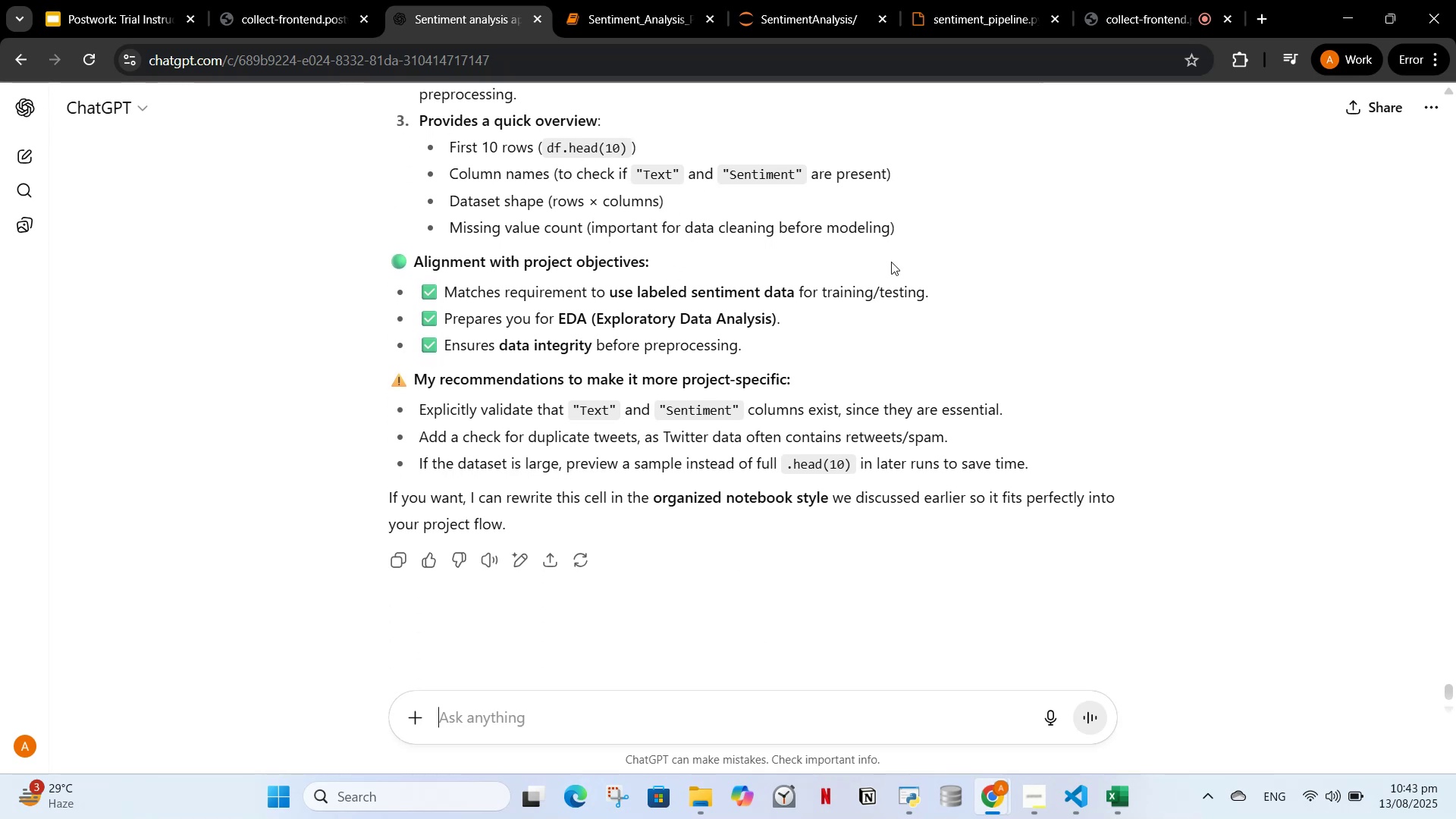 
scroll: coordinate [820, 355], scroll_direction: up, amount: 4.0
 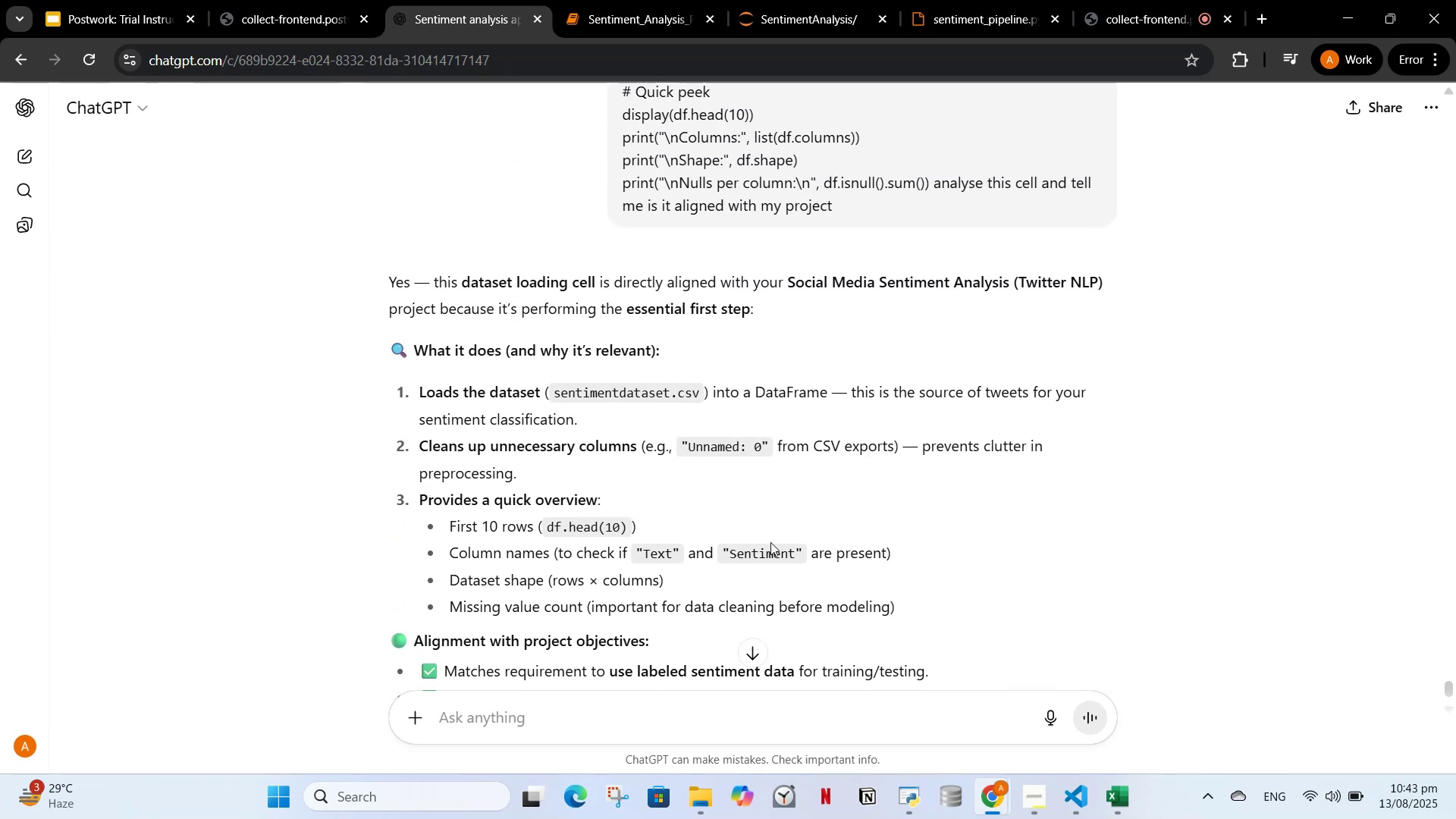 
scroll: coordinate [758, 464], scroll_direction: down, amount: 2.0
 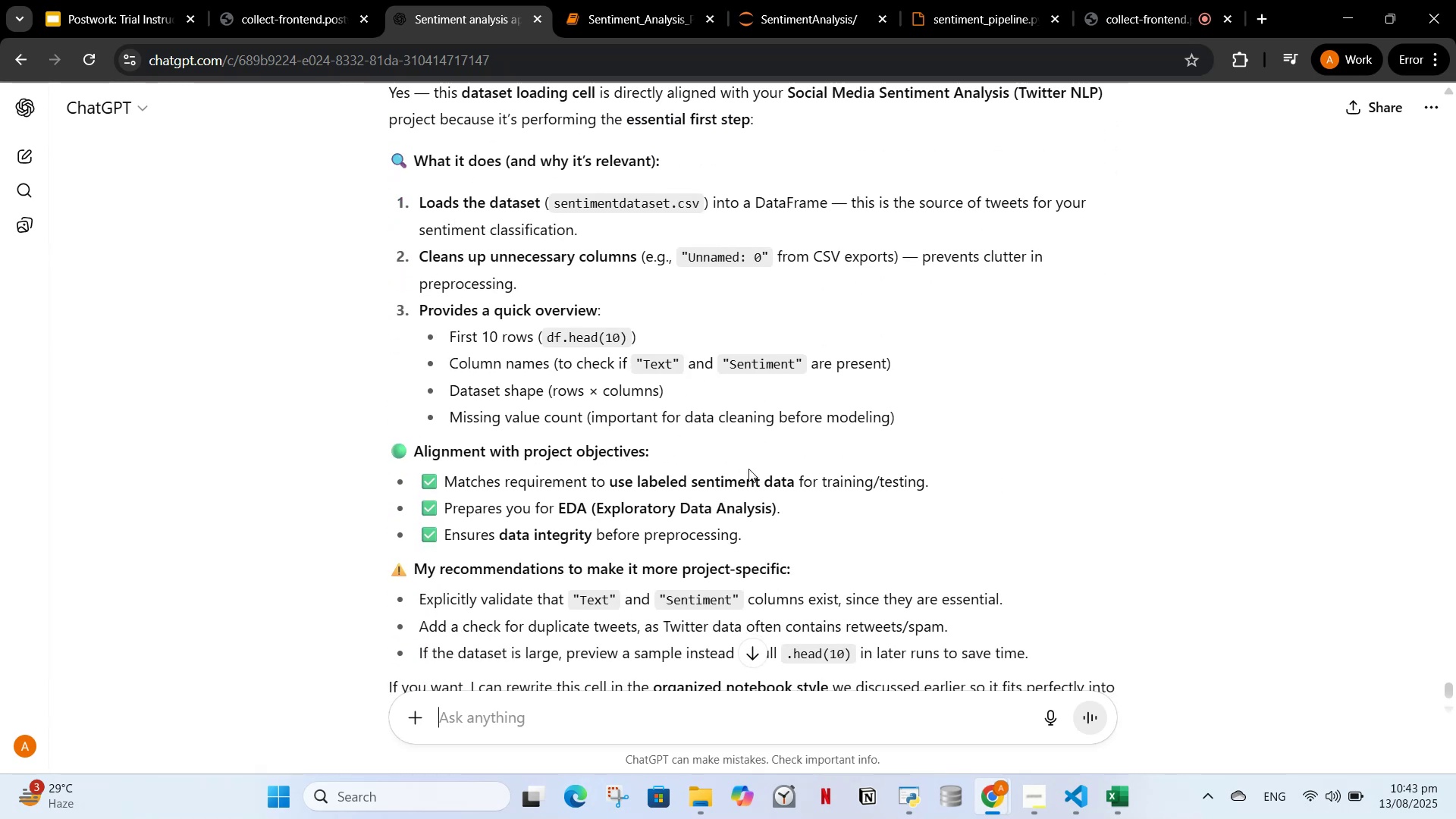 
scroll: coordinate [744, 472], scroll_direction: up, amount: 3.0
 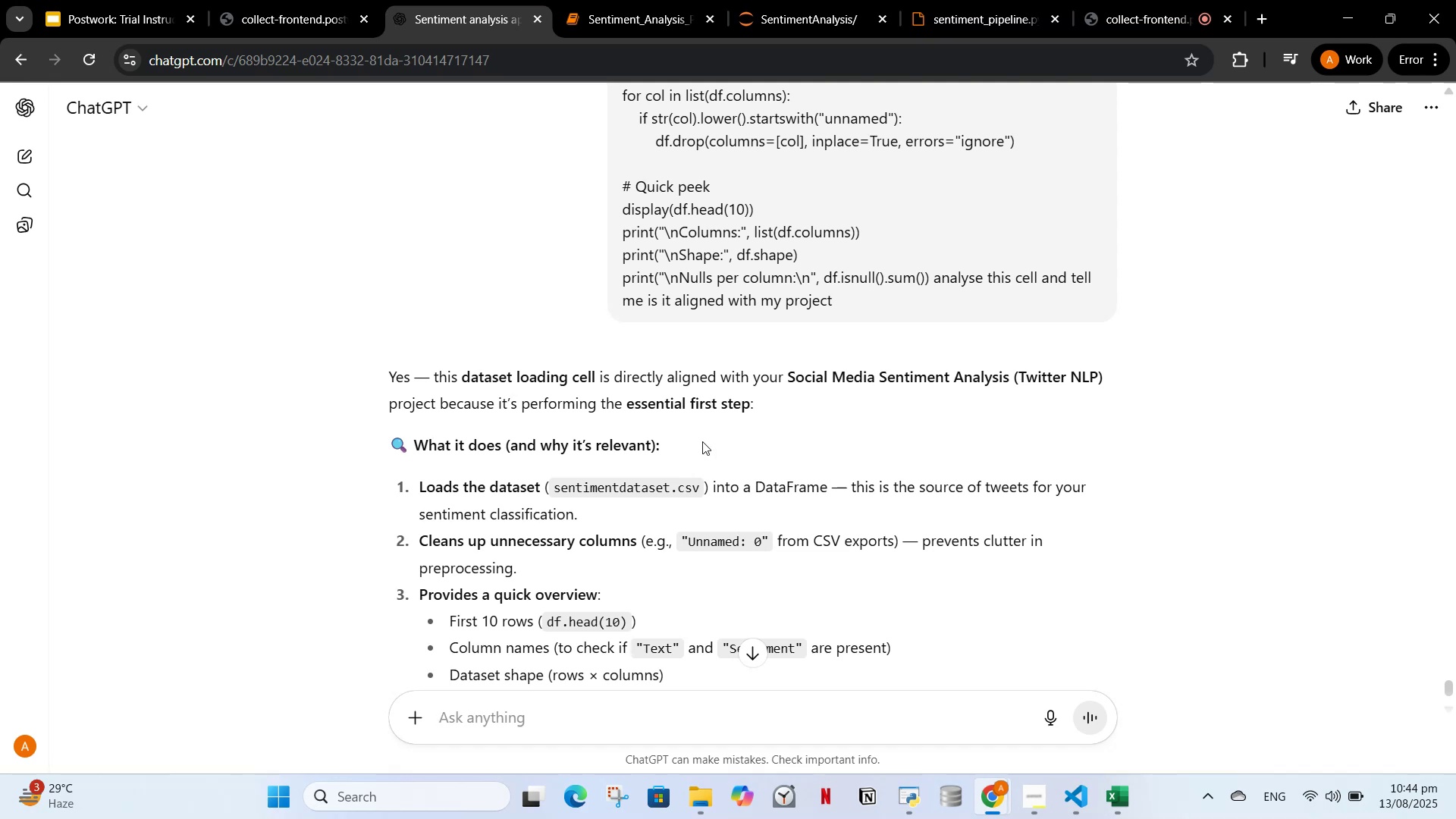 
scroll: coordinate [655, 428], scroll_direction: down, amount: 3.0
 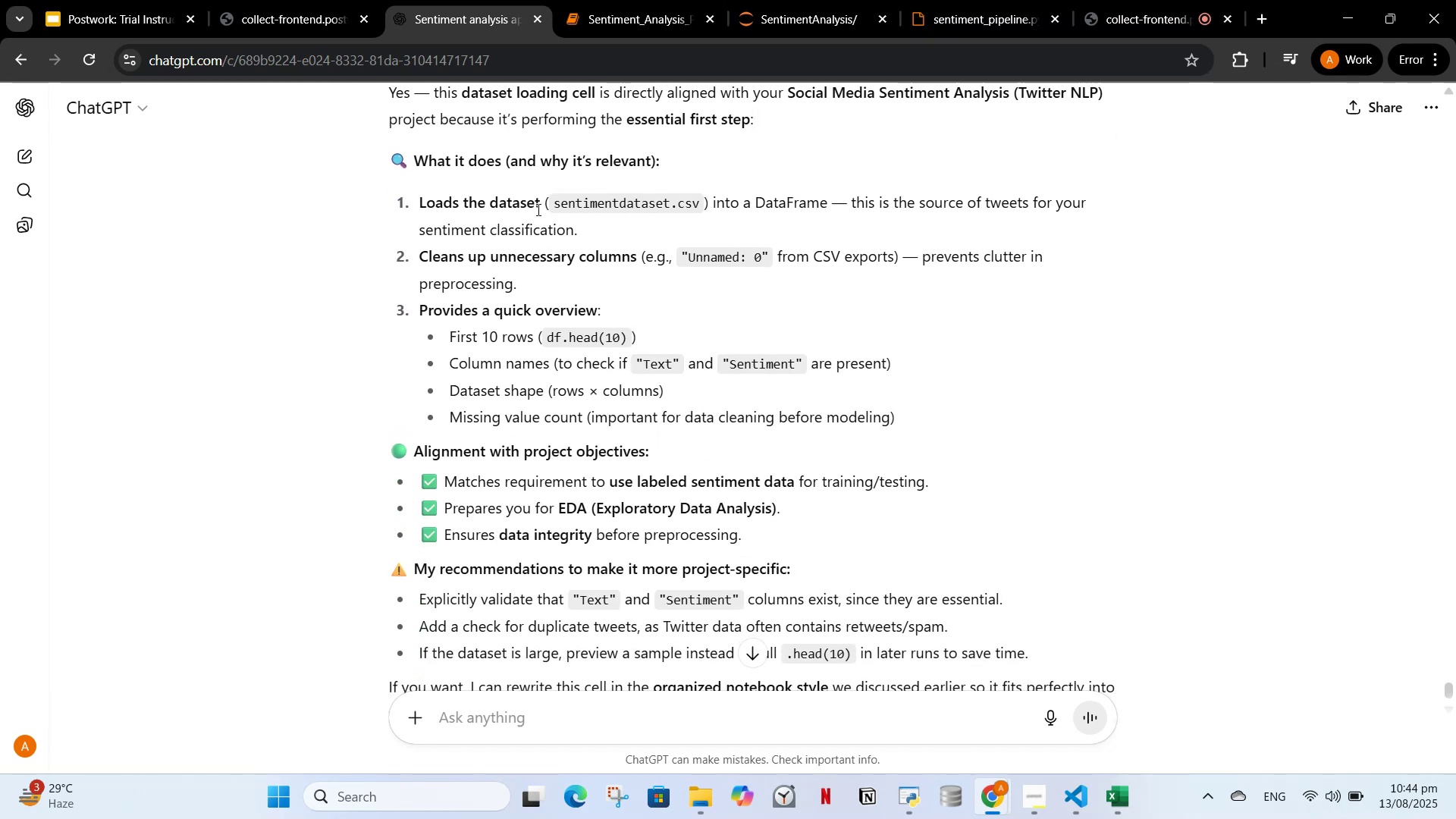 
wait(8.01)
 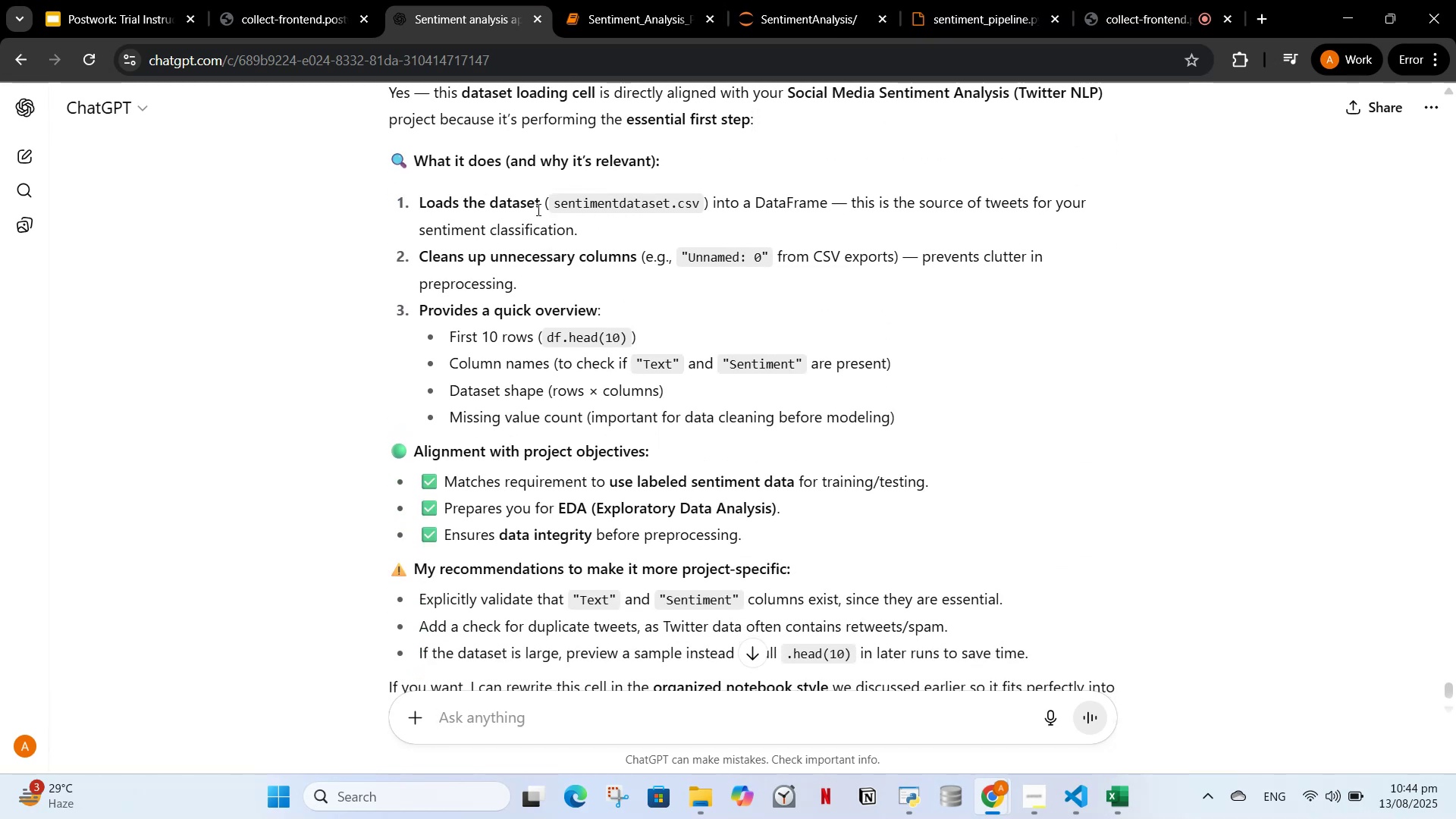 
scroll: coordinate [499, 492], scroll_direction: down, amount: 1.0
 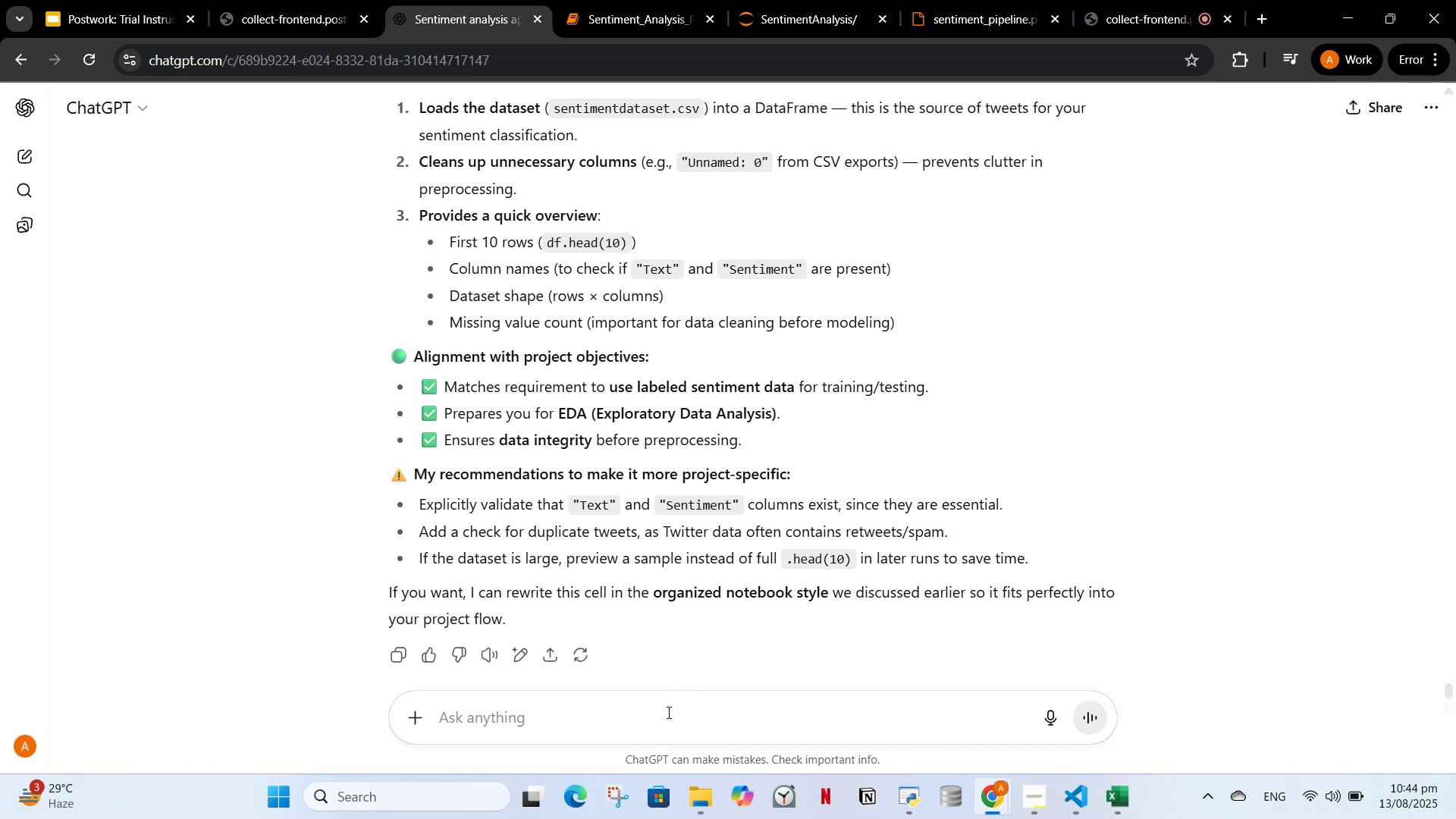 
type(give me your recoomended cell in better option)
 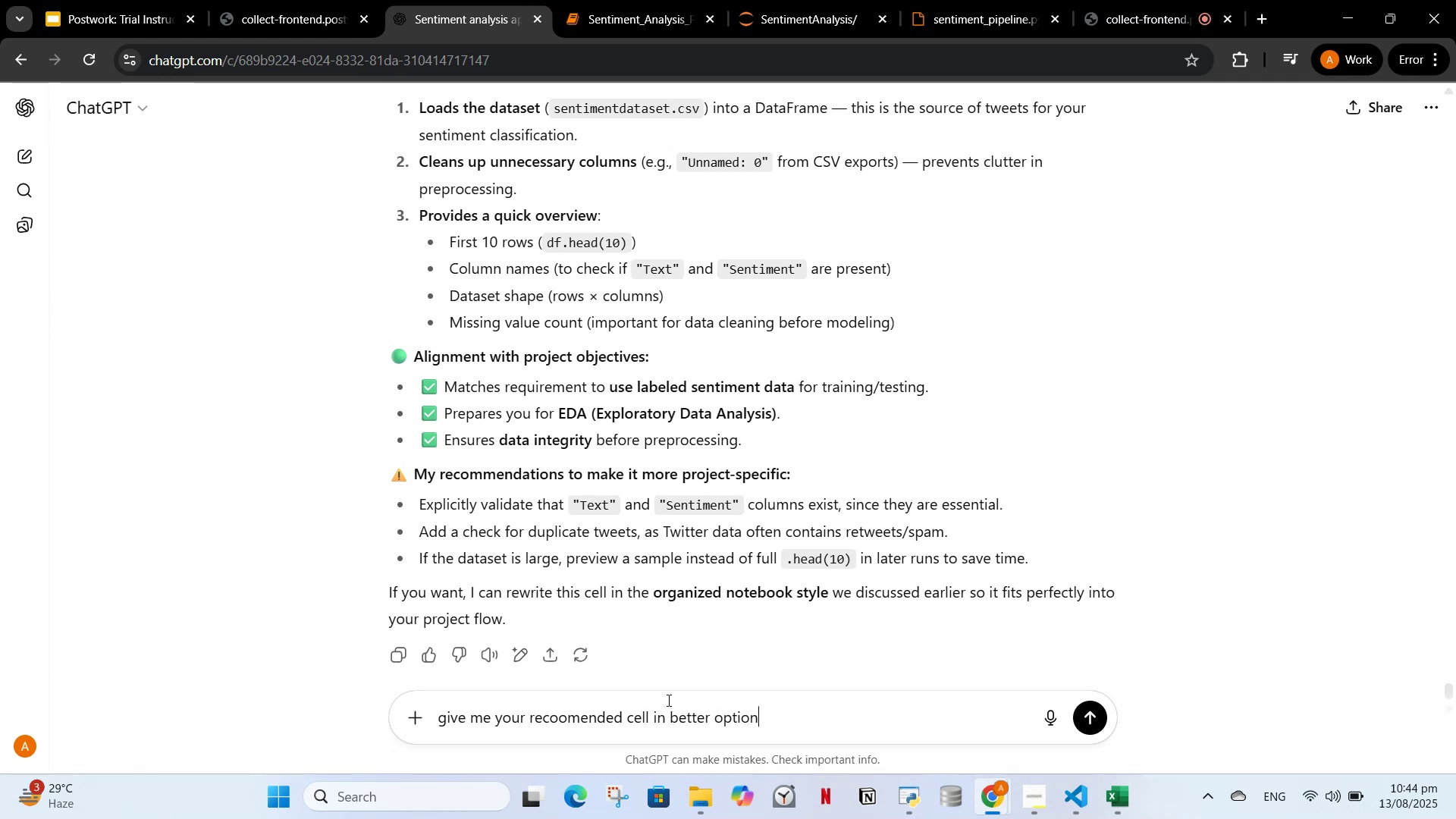 
key(Enter)
 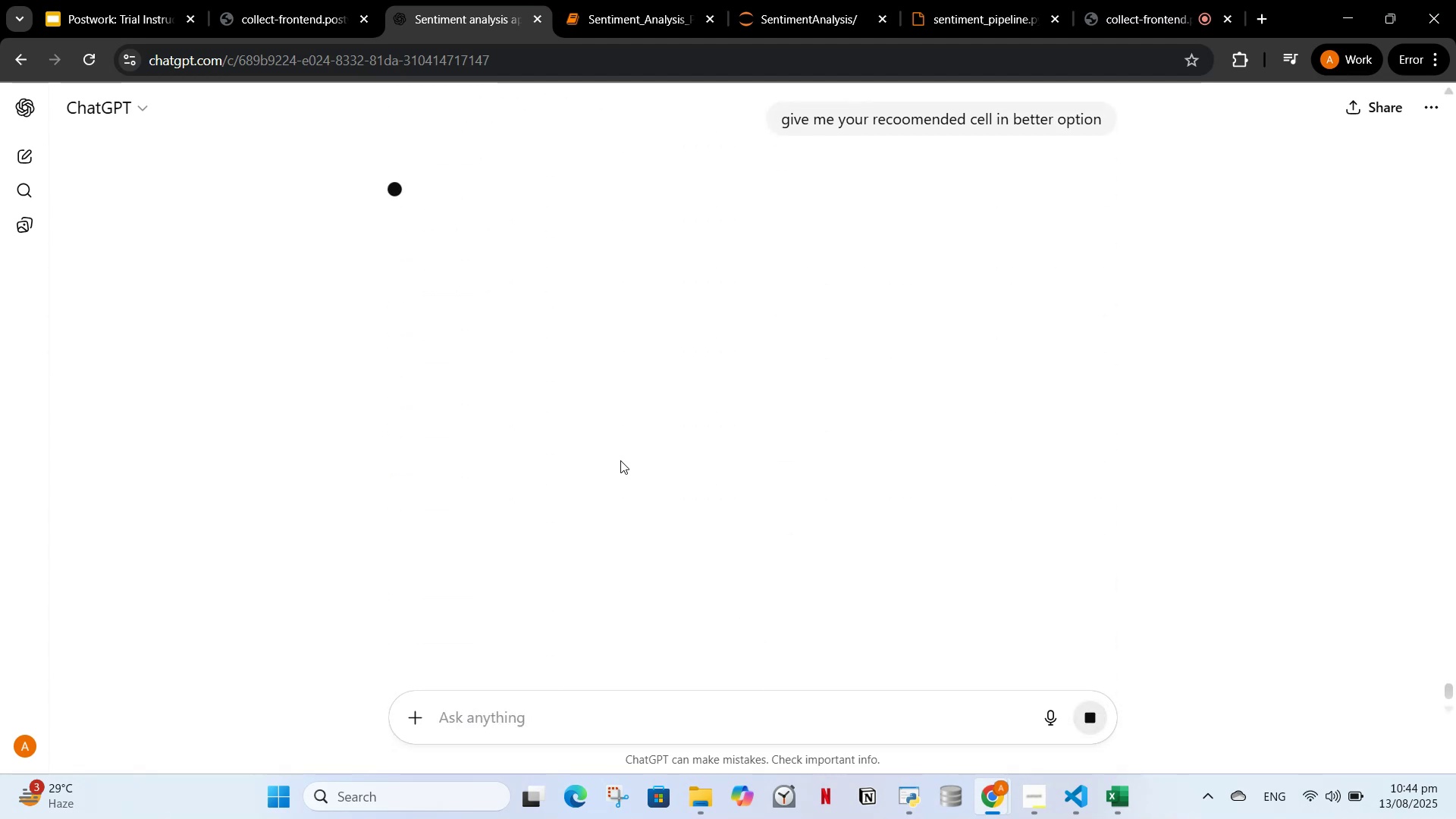 
scroll: coordinate [621, 515], scroll_direction: none, amount: 0.0
 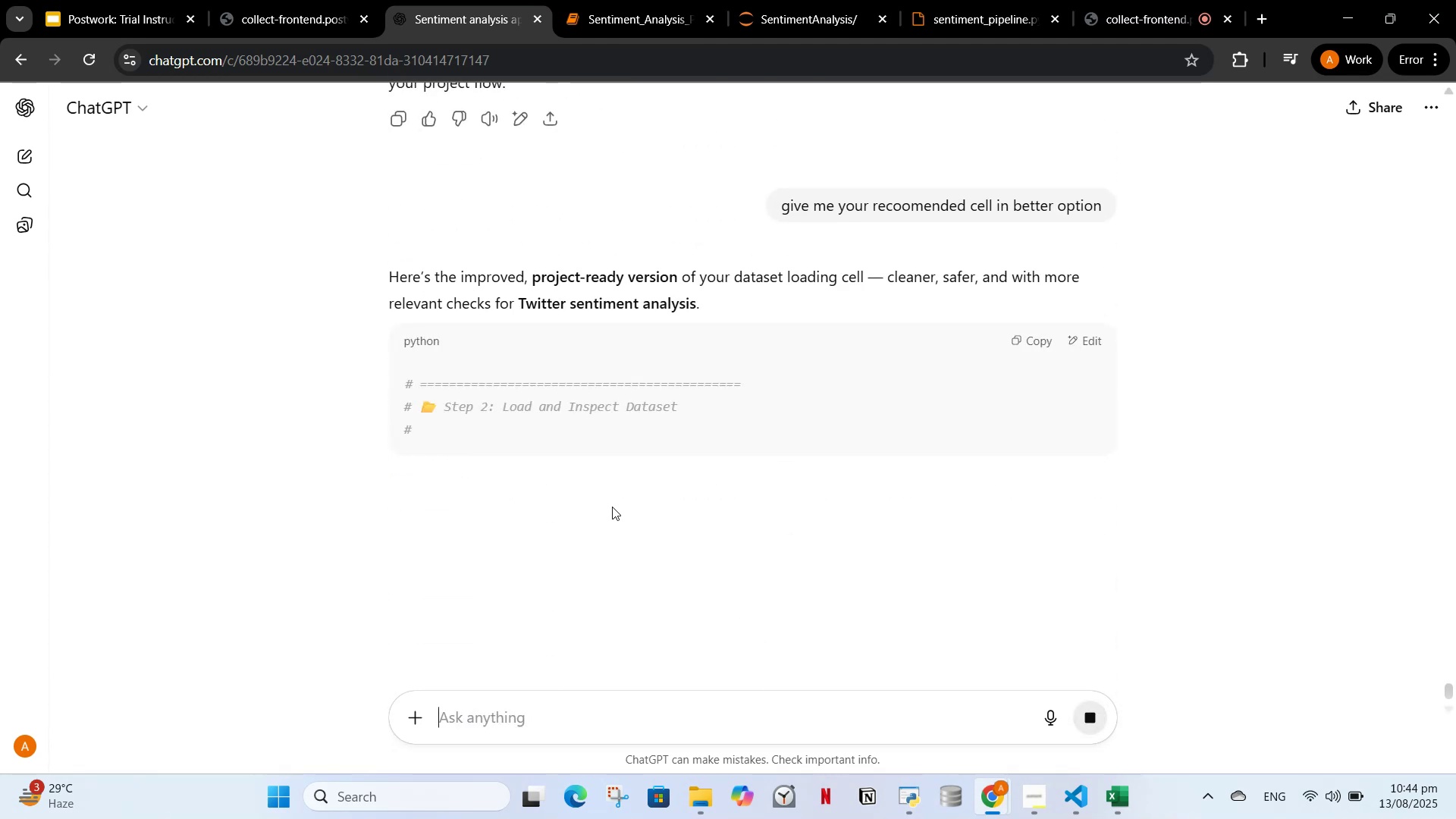 
scroll: coordinate [622, 488], scroll_direction: down, amount: 5.0
 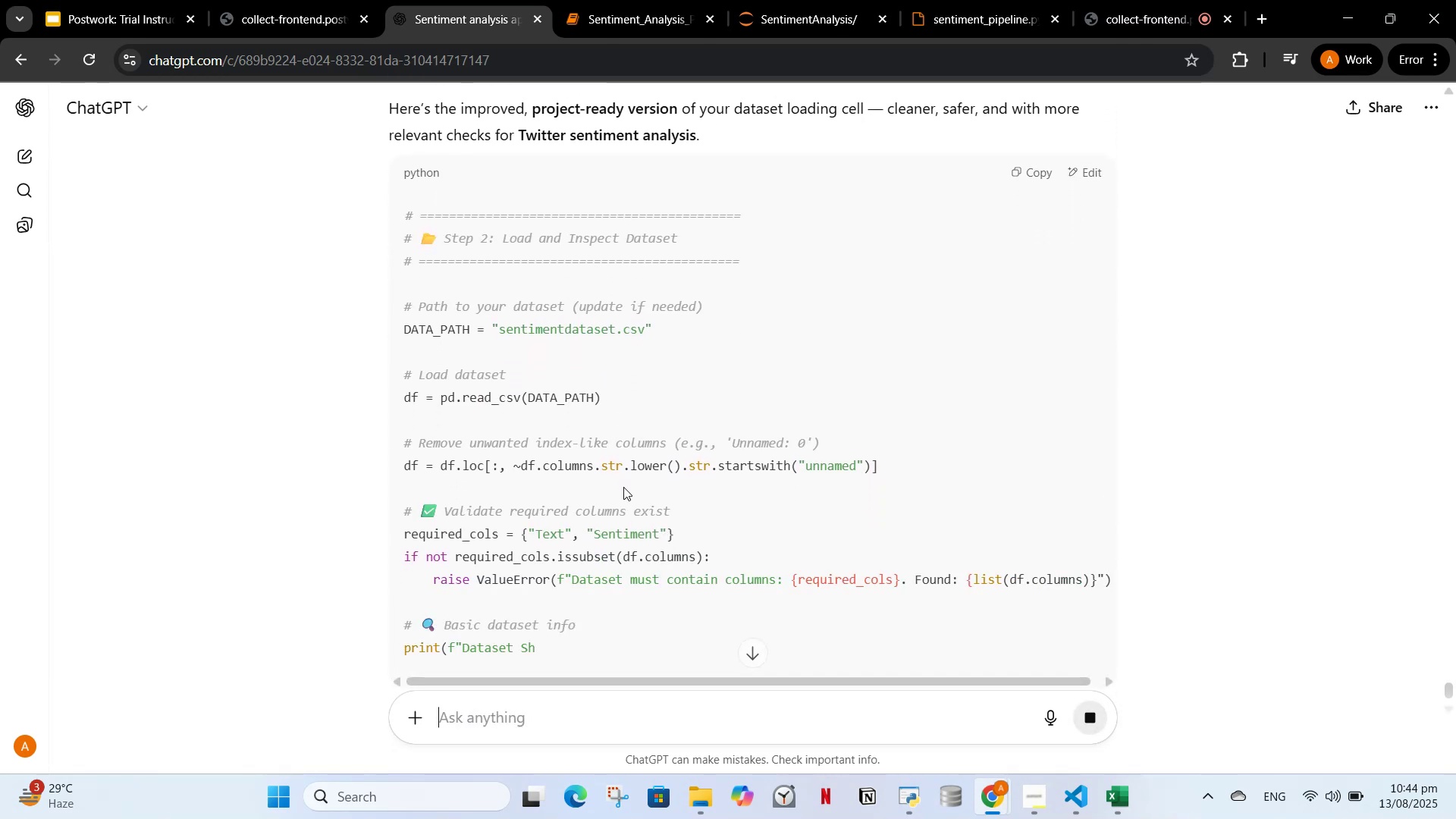 
scroll: coordinate [623, 487], scroll_direction: none, amount: 0.0
 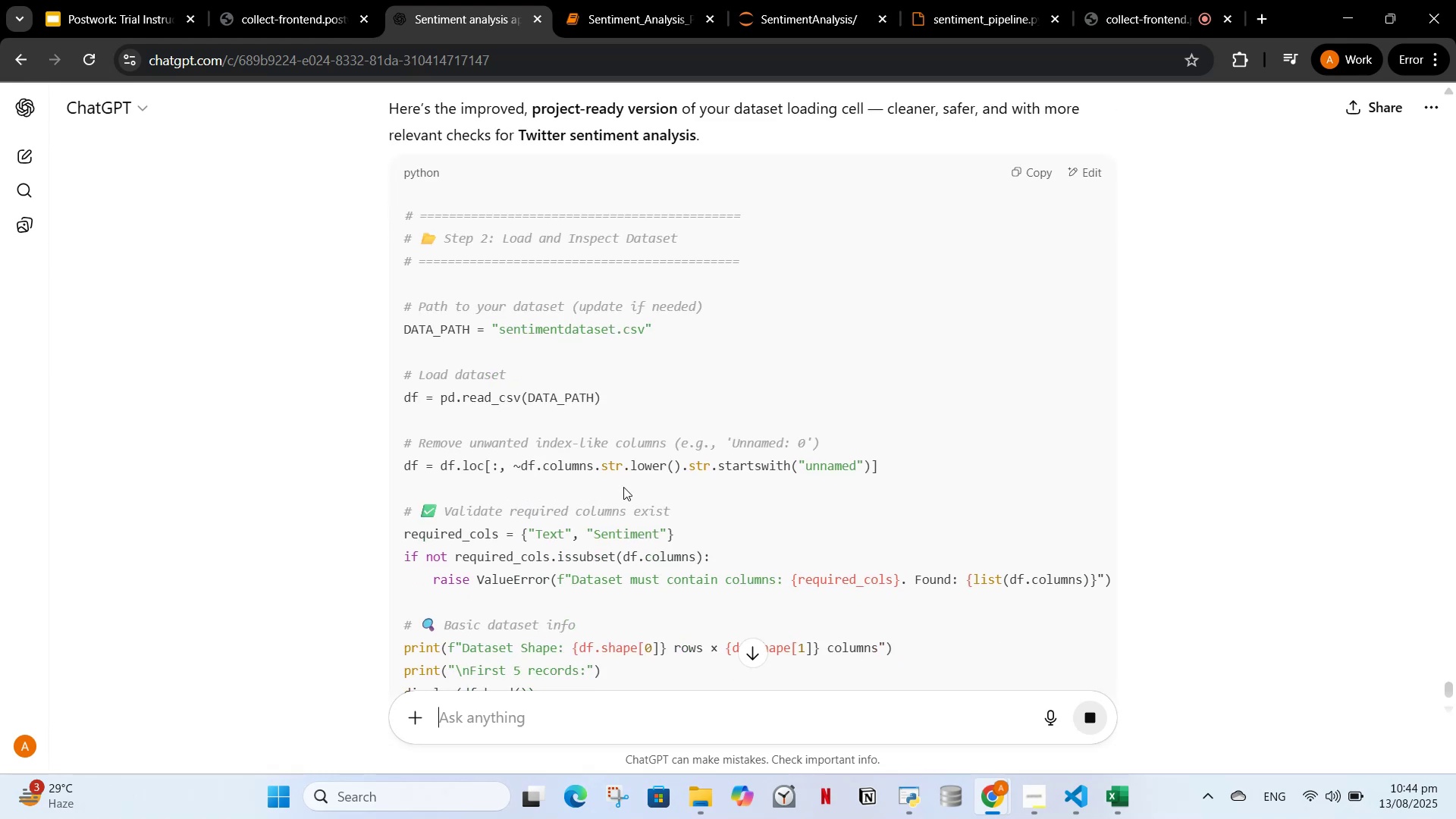 
scroll: coordinate [623, 487], scroll_direction: down, amount: 2.0
 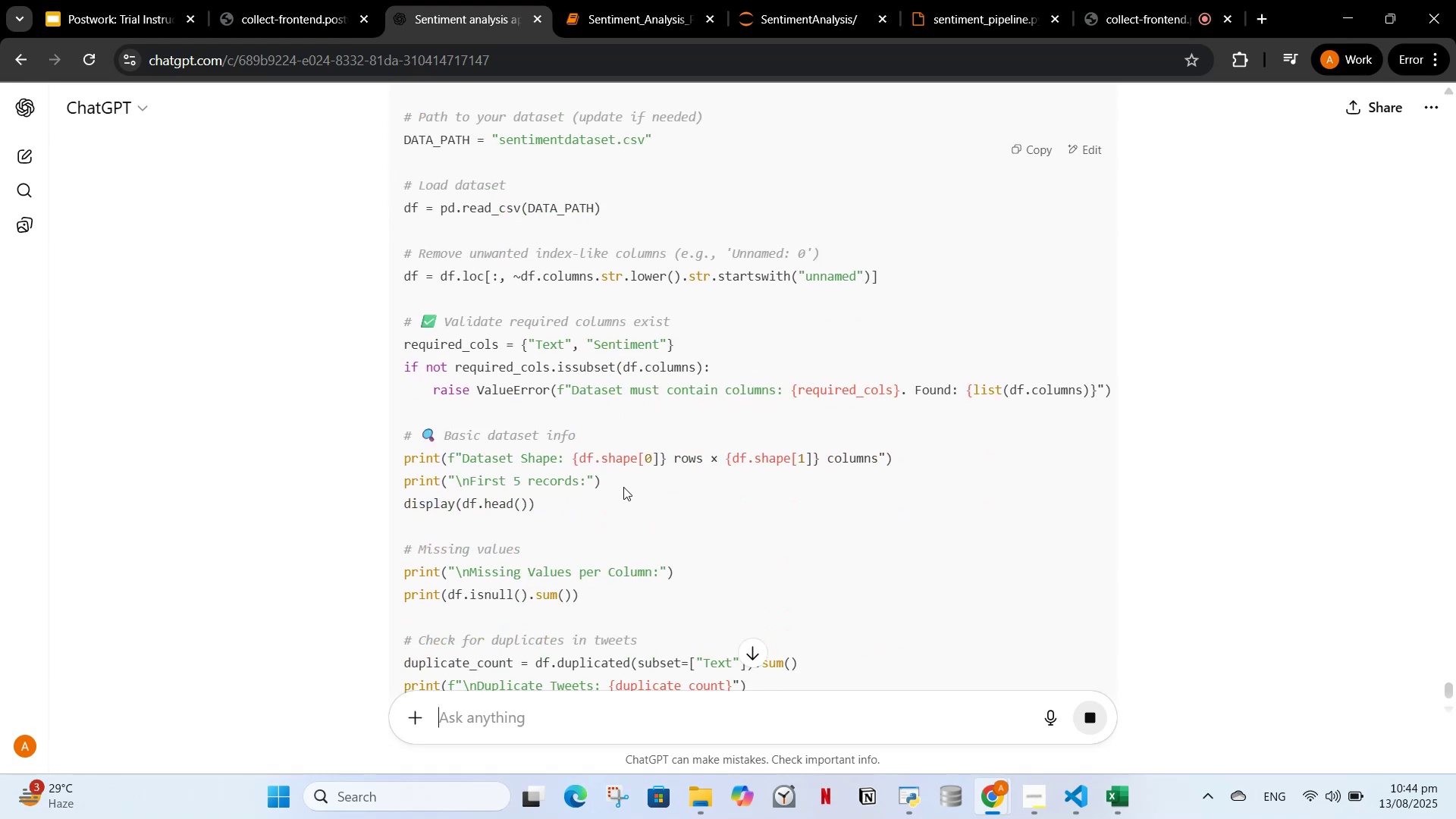 
scroll: coordinate [623, 487], scroll_direction: up, amount: 1.0
 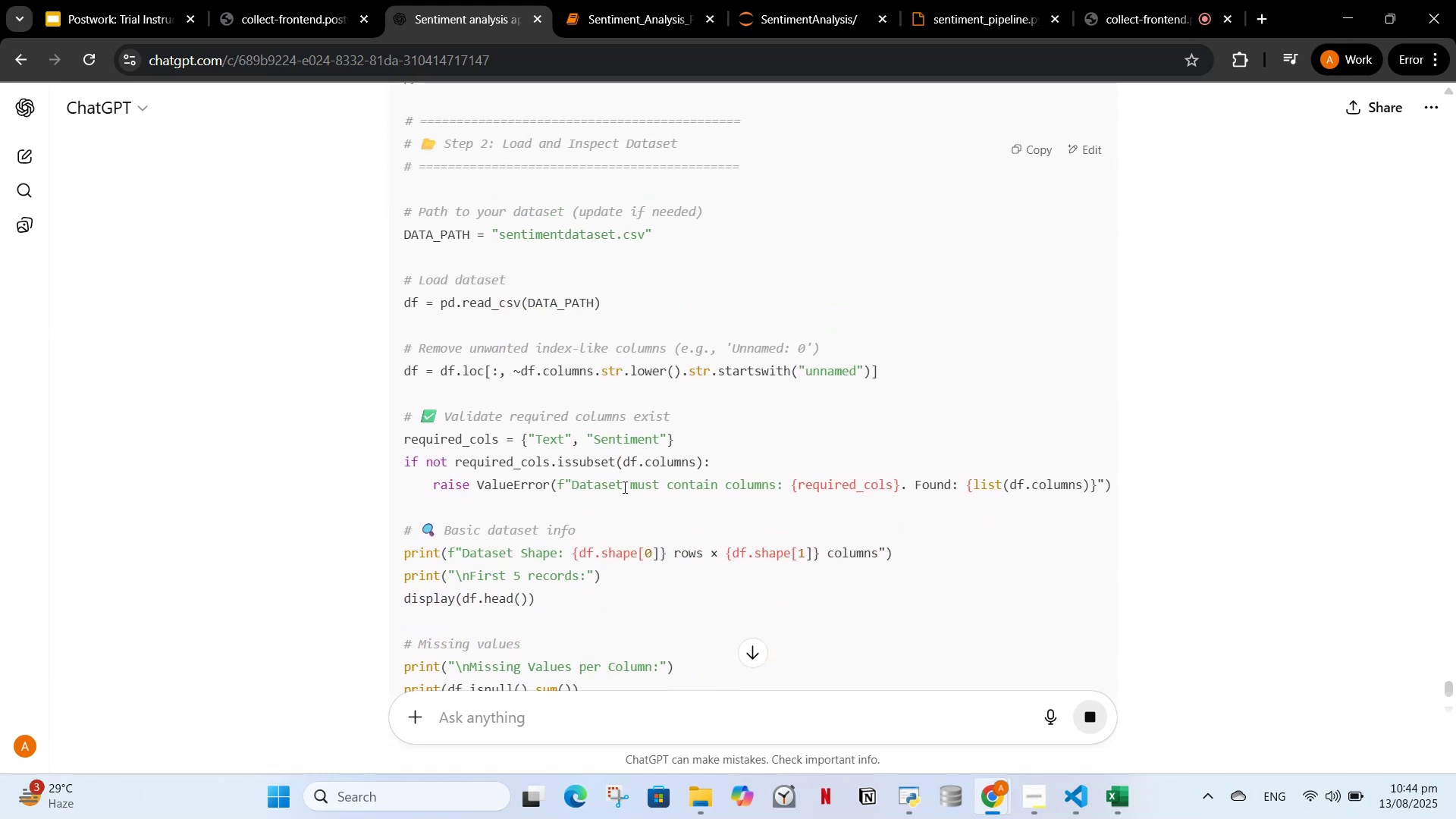 
scroll: coordinate [813, 424], scroll_direction: down, amount: 3.0
 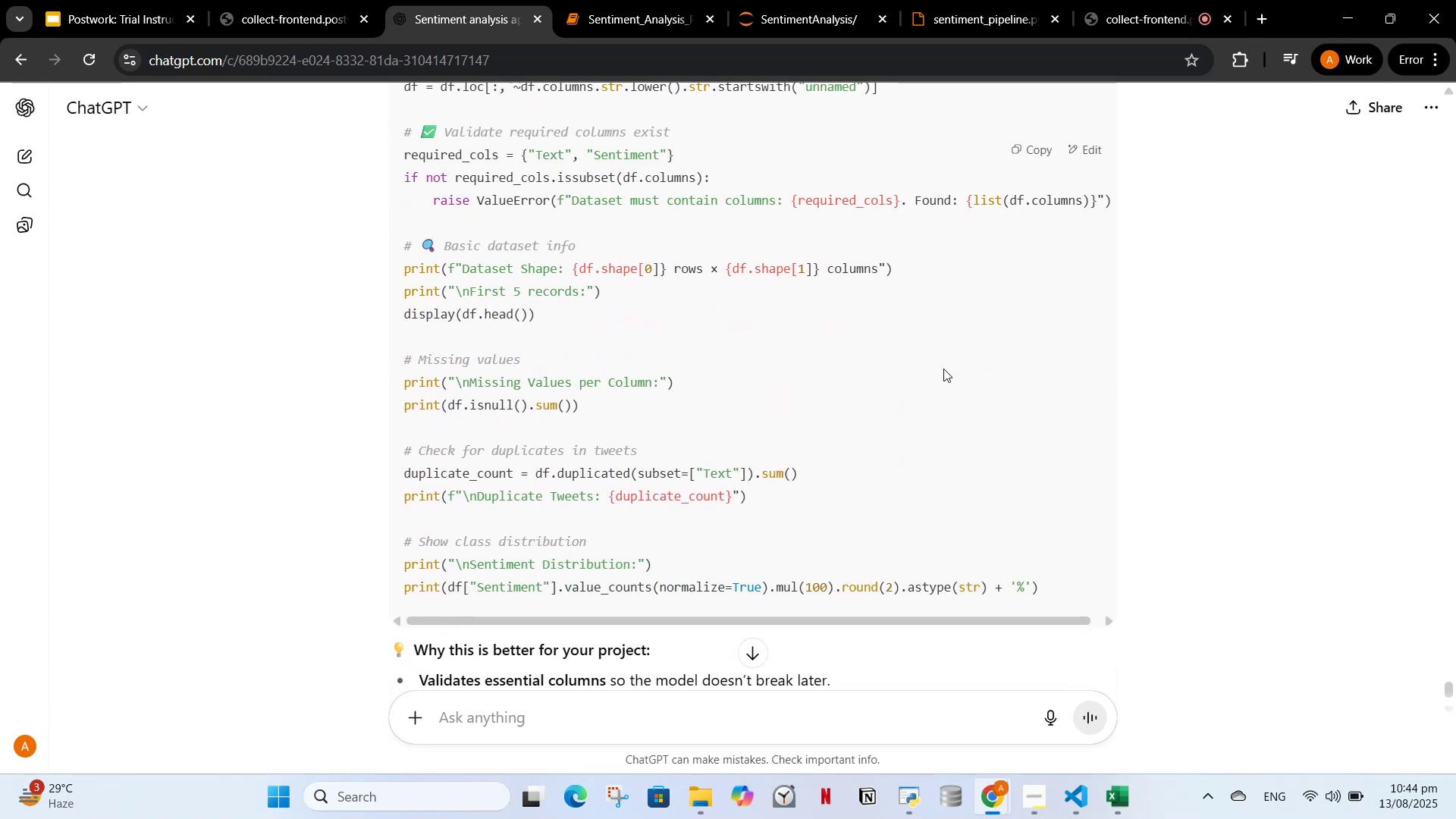 
scroll: coordinate [945, 359], scroll_direction: up, amount: 1.0
 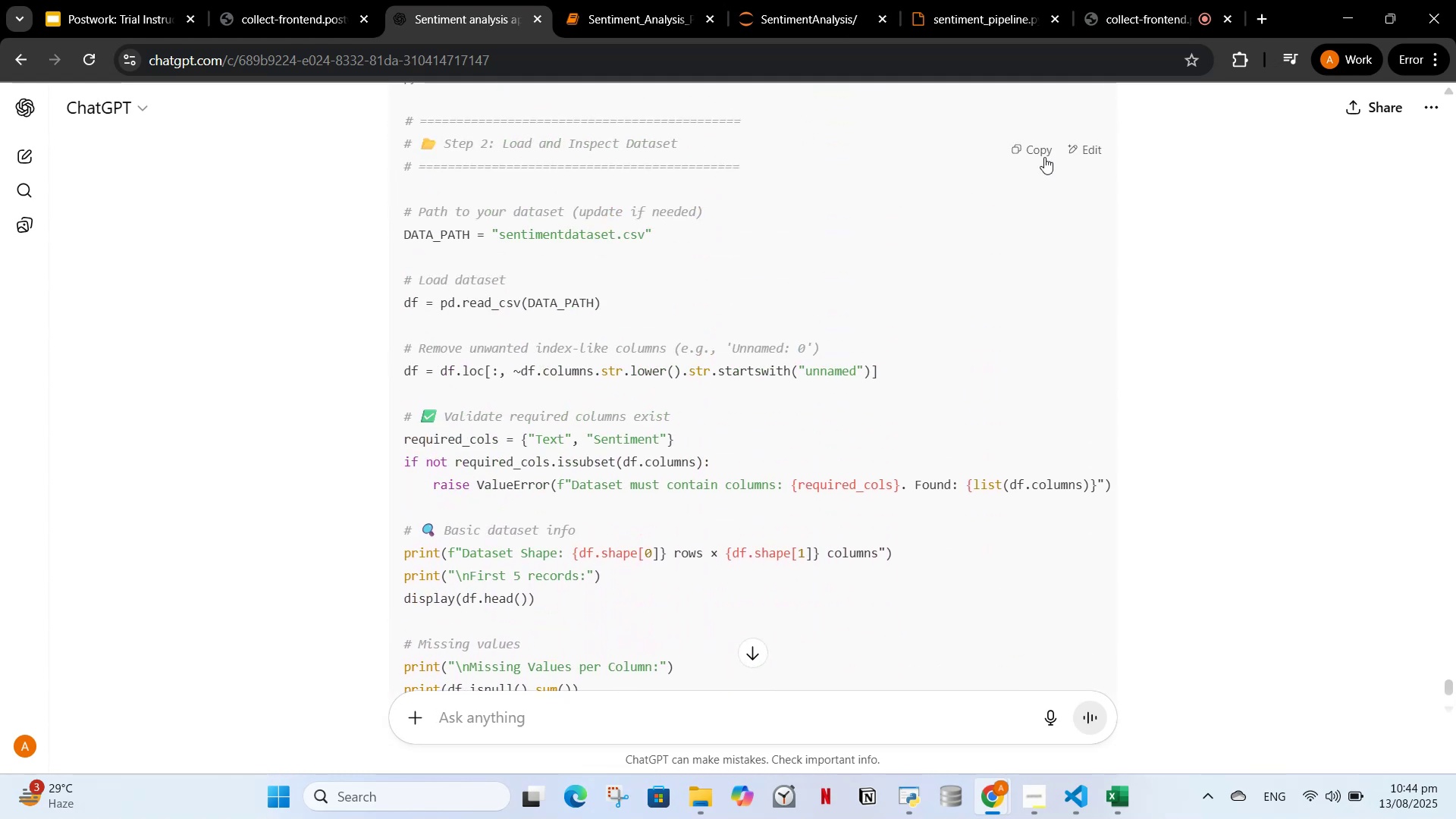 
left_click([1043, 159])
 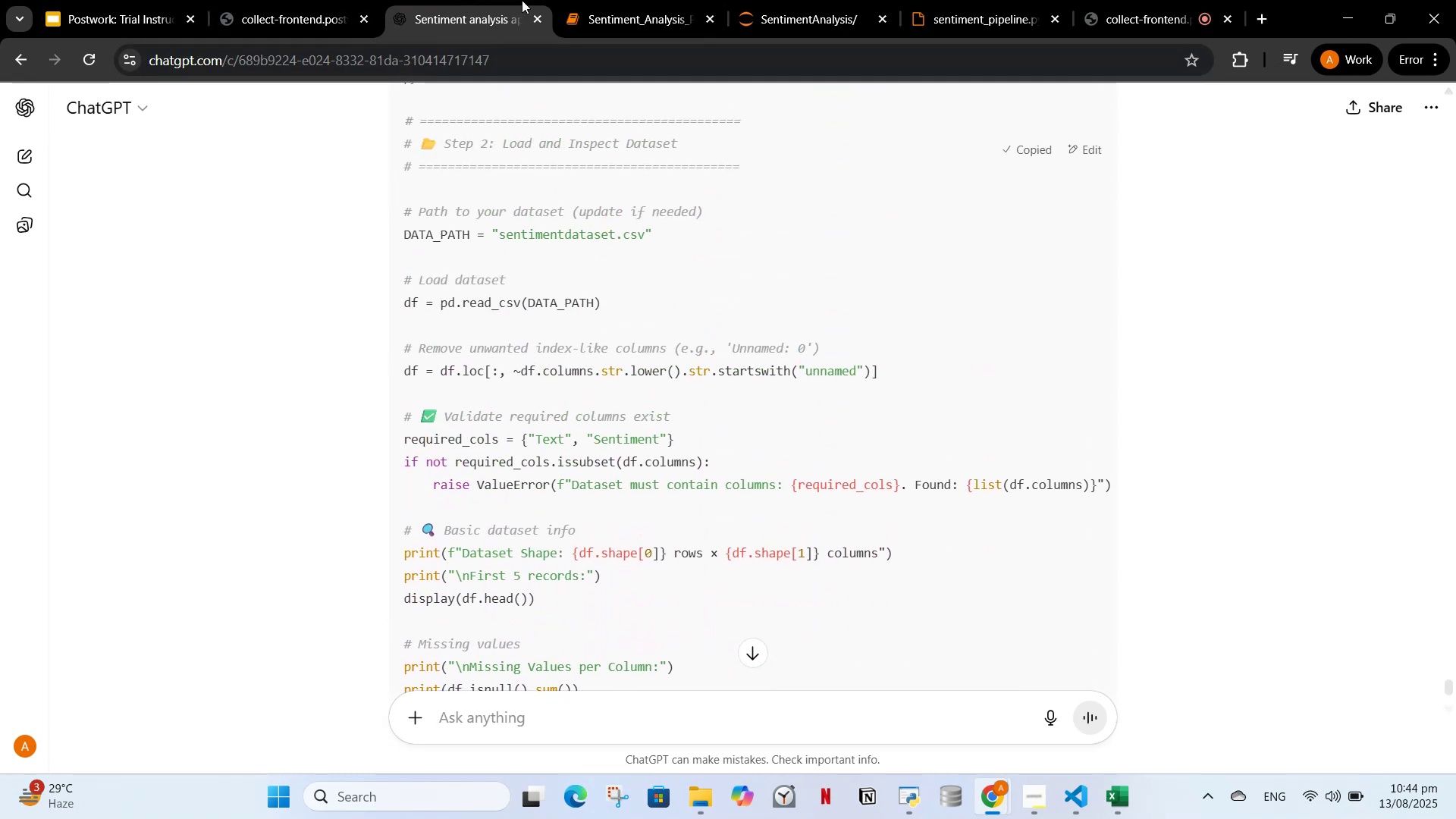 
left_click([626, 4])
 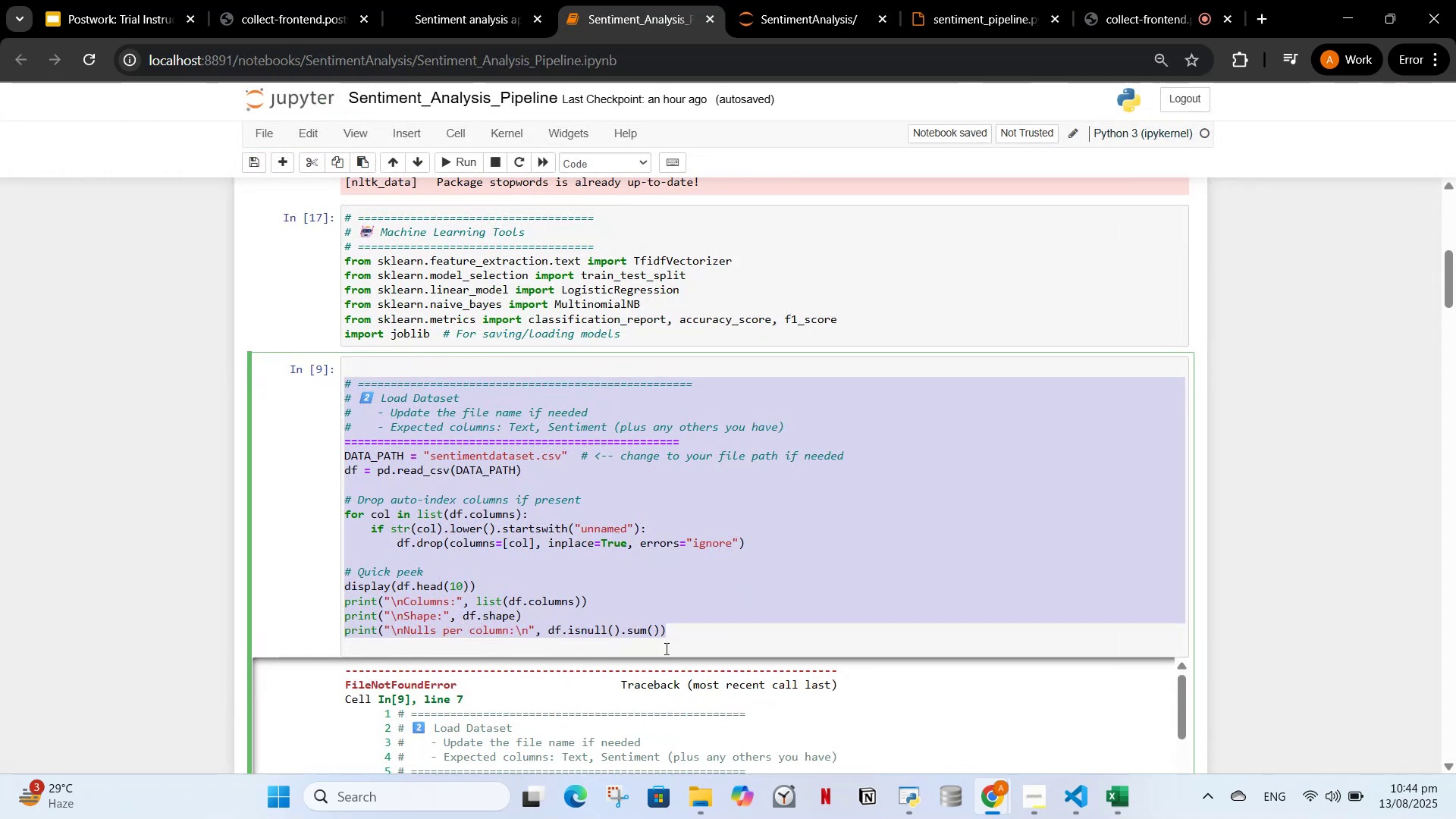 
left_click([676, 613])
 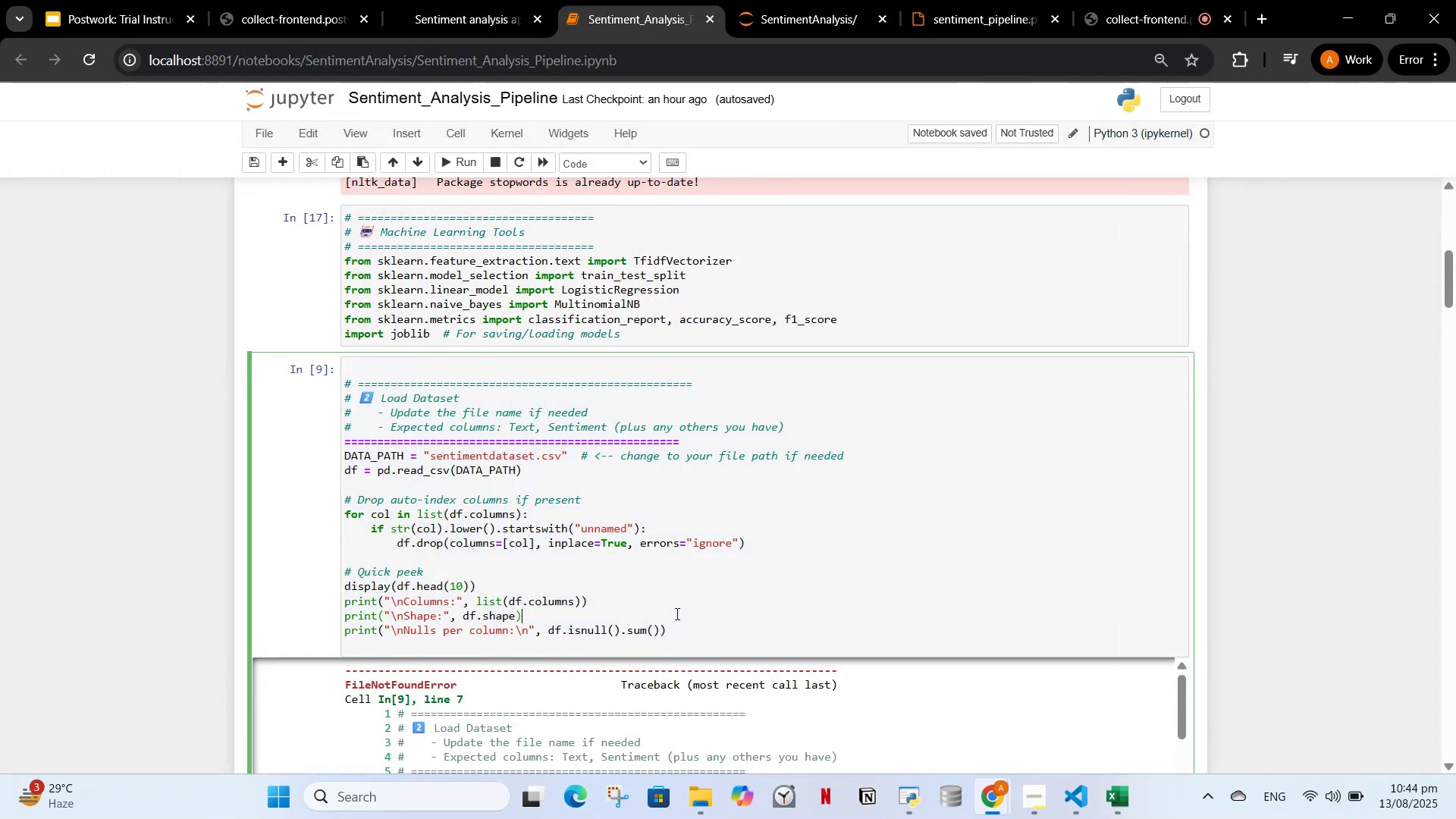 
key(Control+A)
 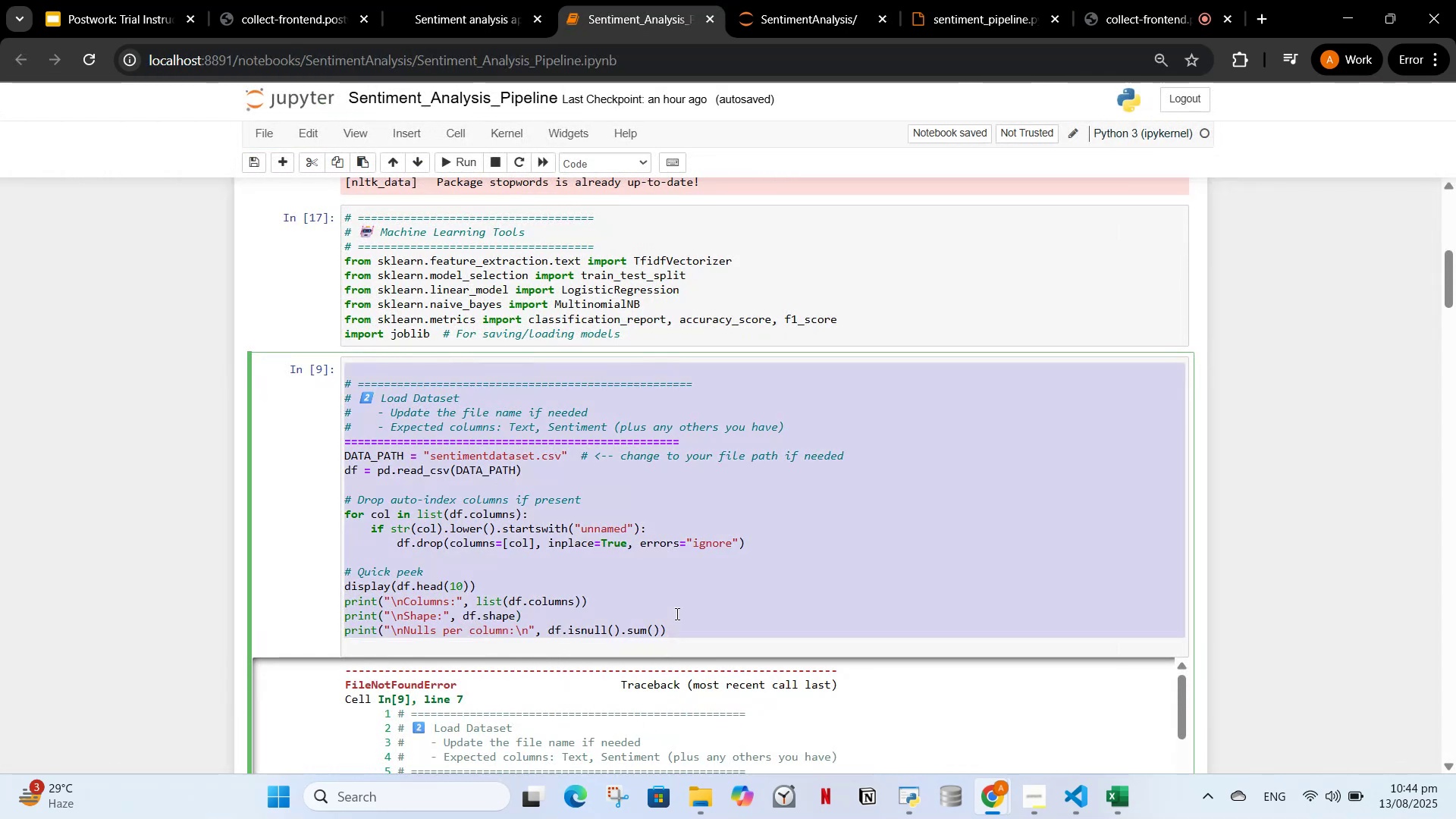 
key(Control+Slash)
 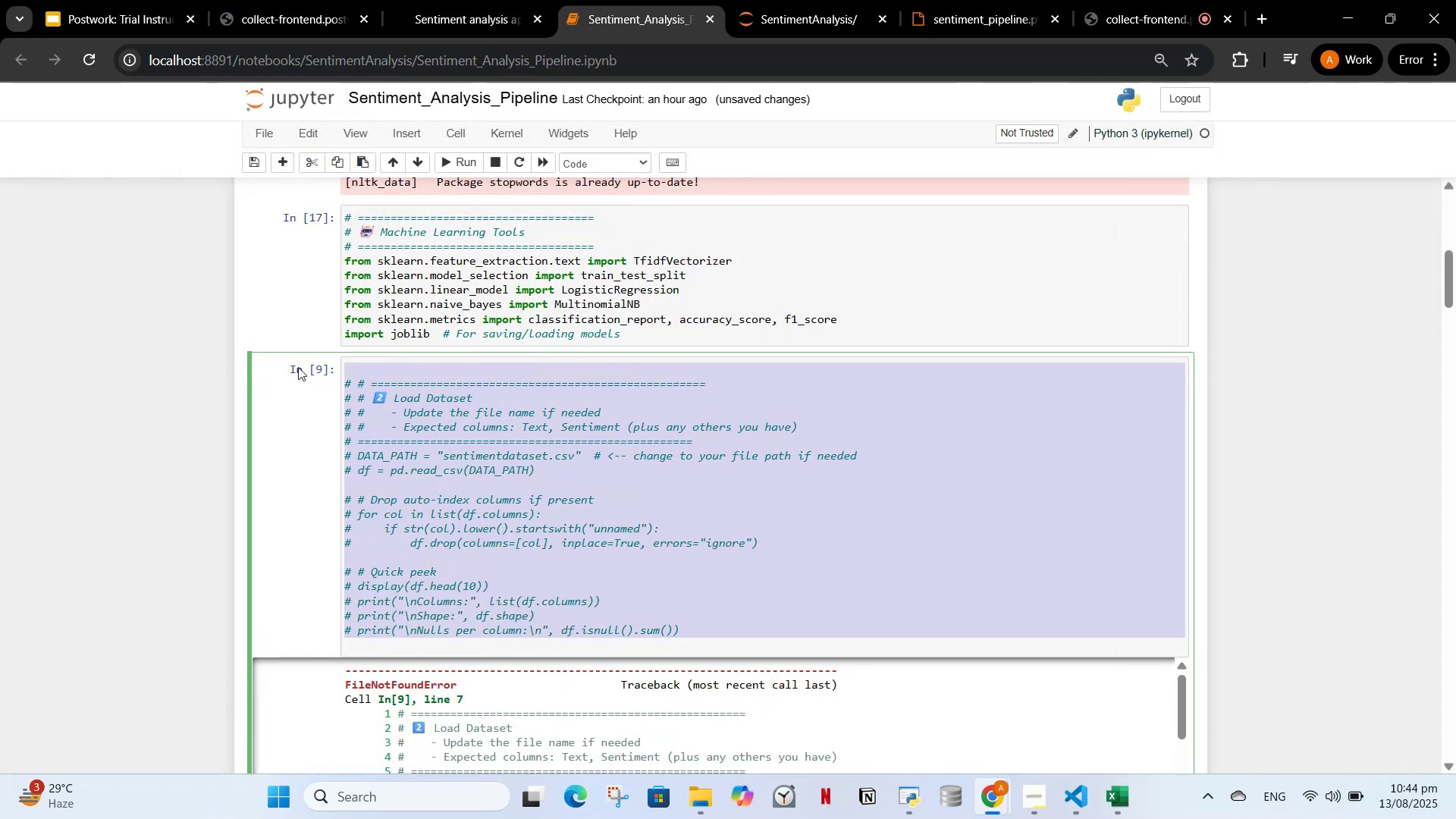 
left_click_drag(start_coordinate=[430, 307], to_coordinate=[426, 305])
 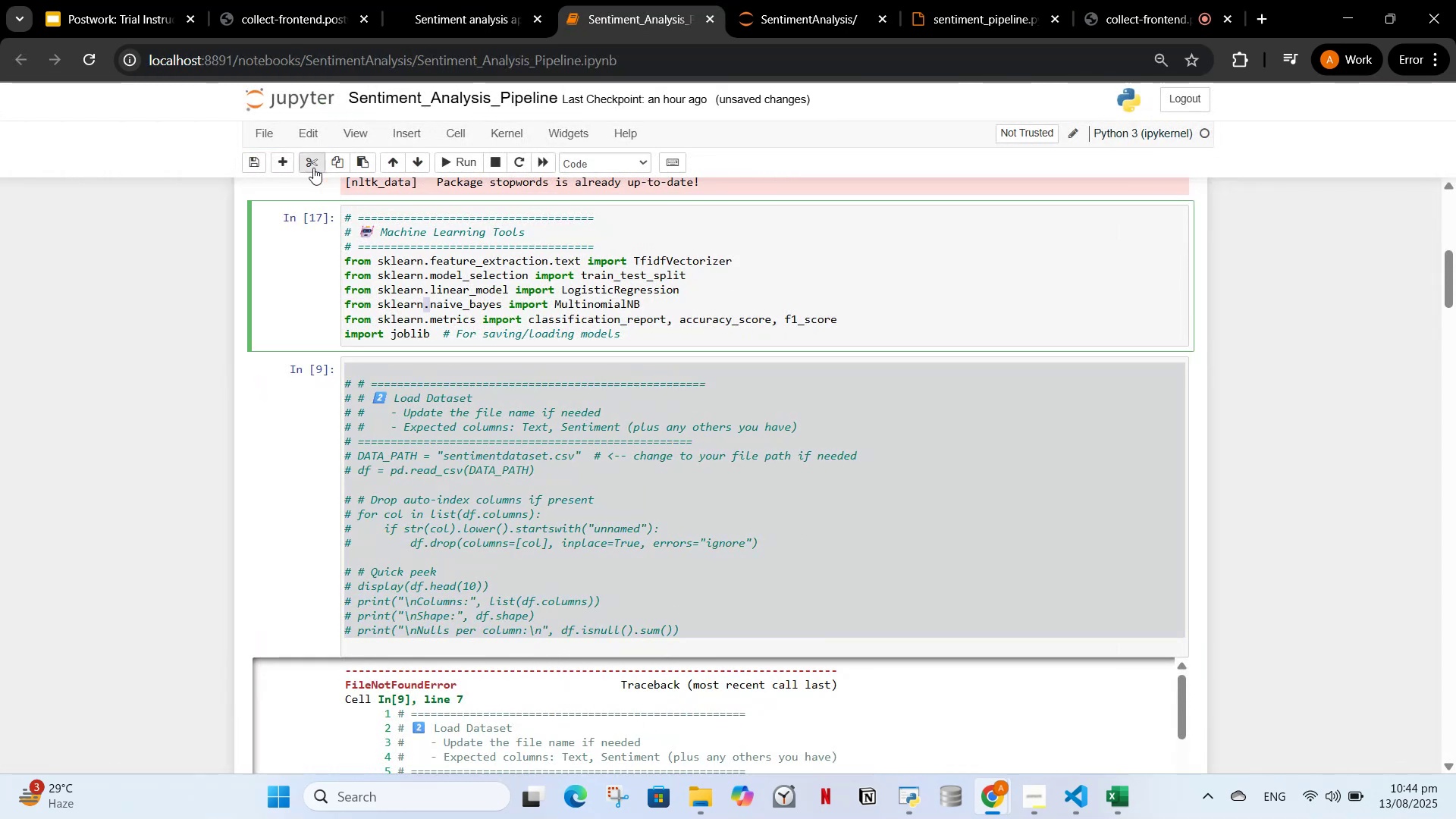 
left_click([289, 154])
 